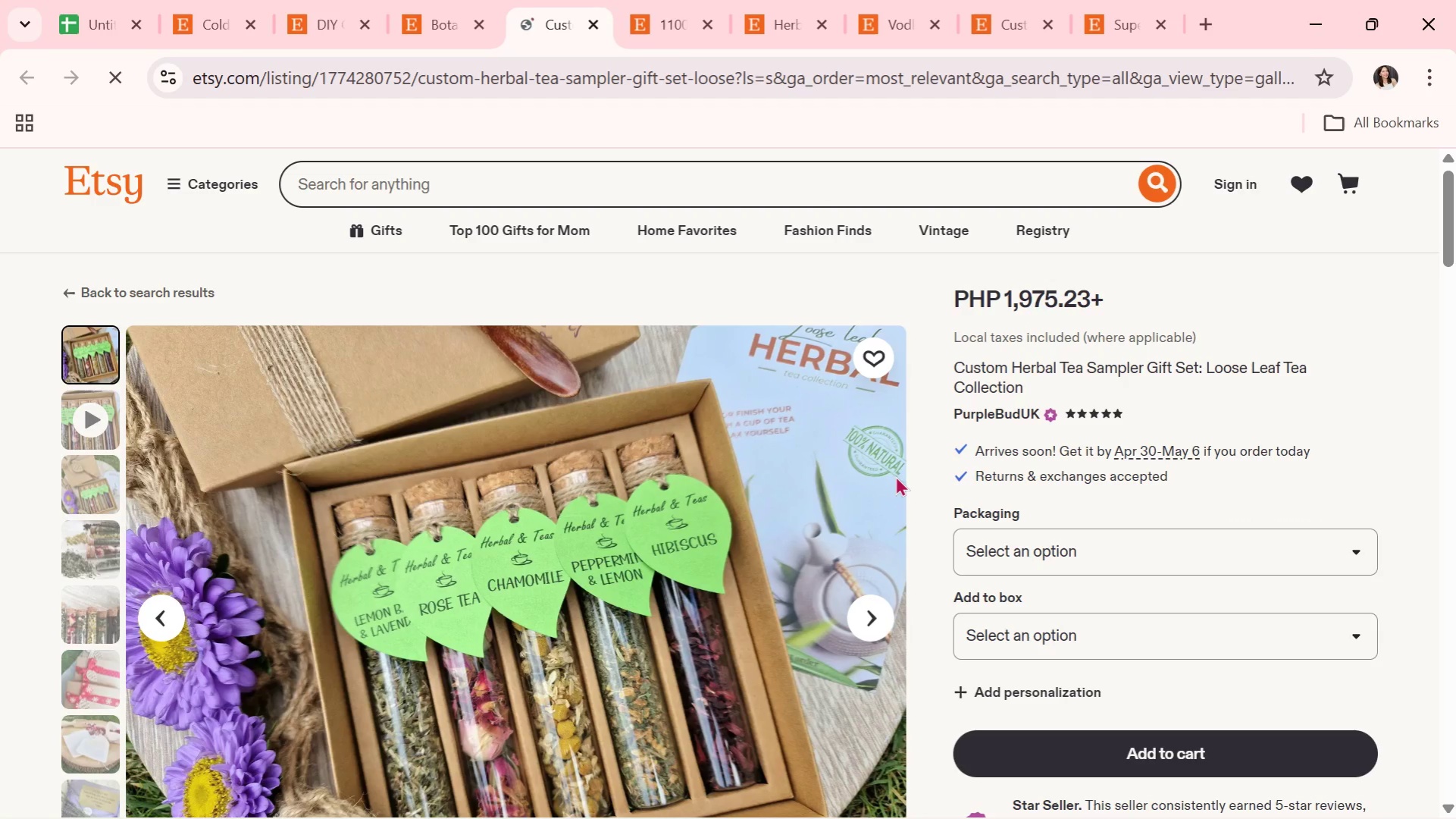 
scroll: coordinate [941, 617], scroll_direction: down, amount: 1.0
 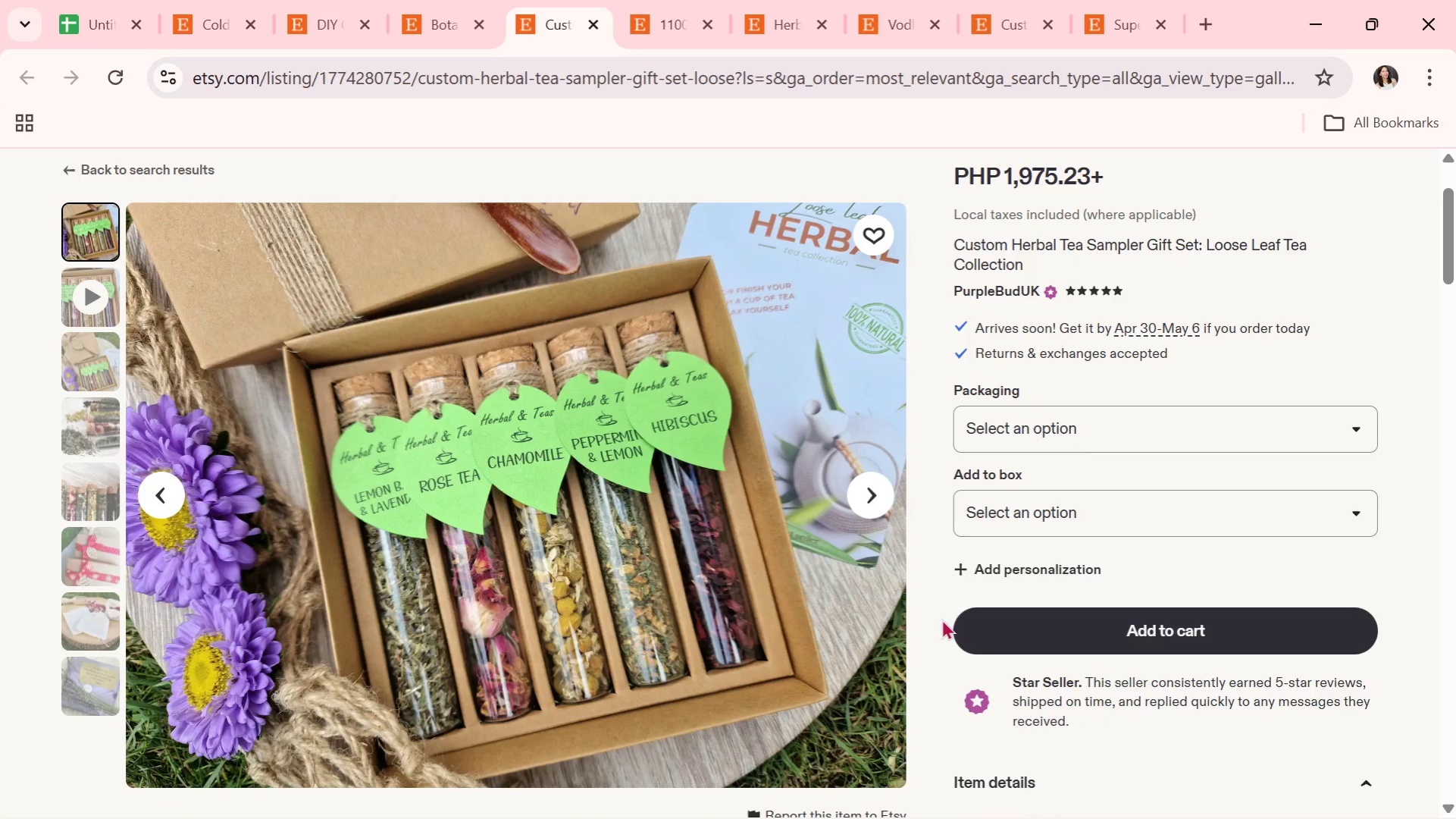 
wait(6.8)
 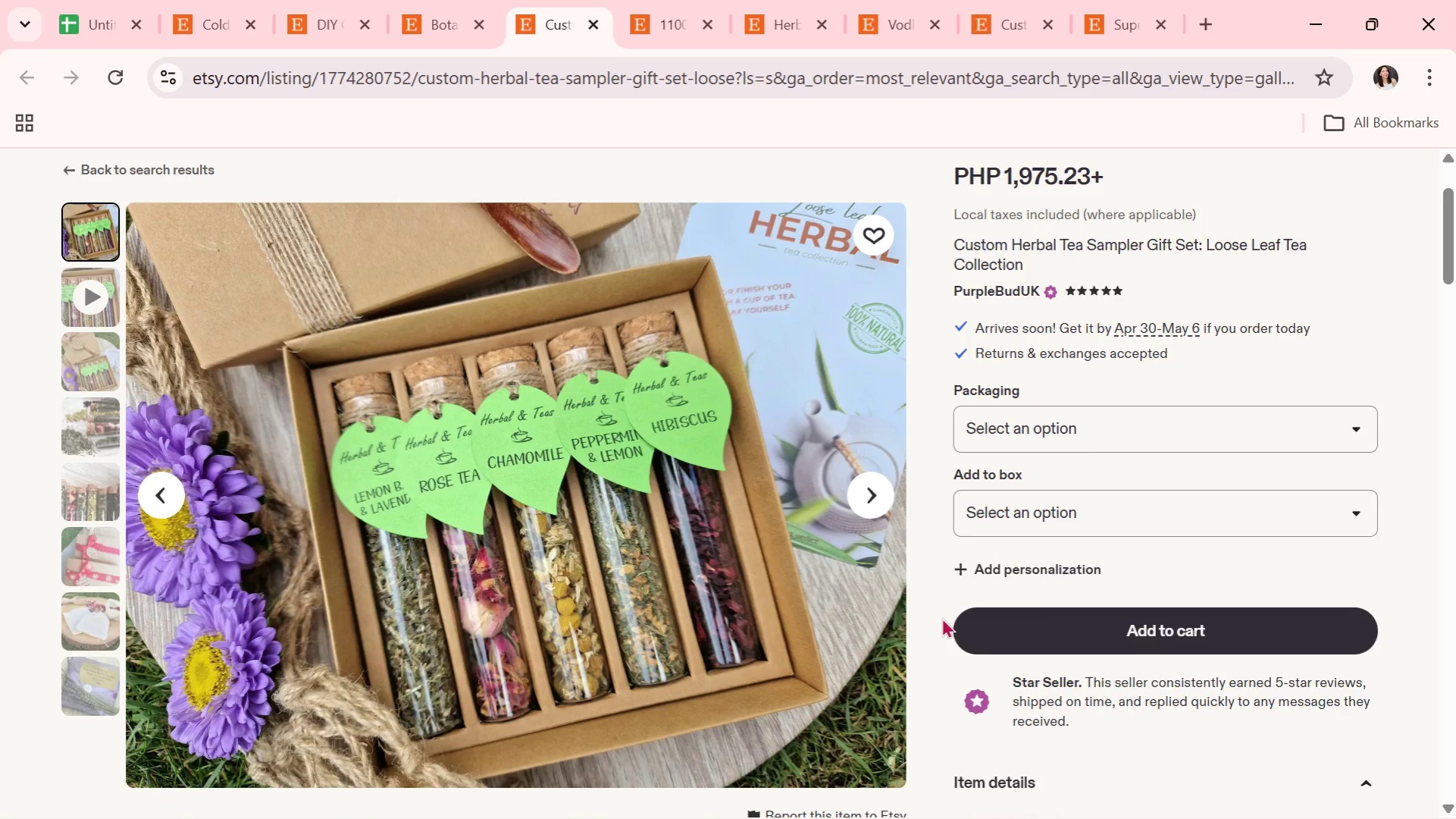 
scroll: coordinate [941, 619], scroll_direction: down, amount: 3.0
 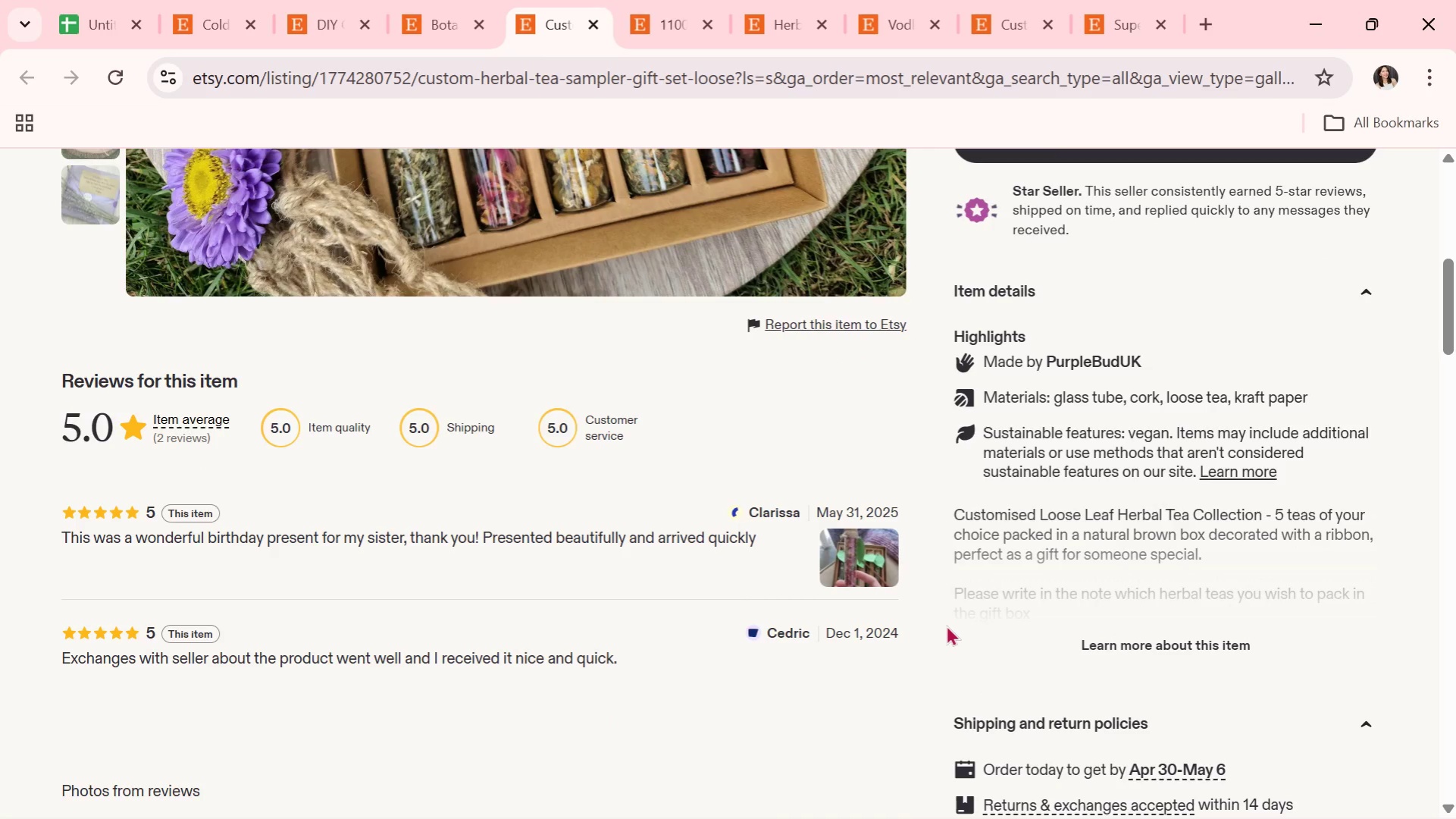 
wait(9.41)
 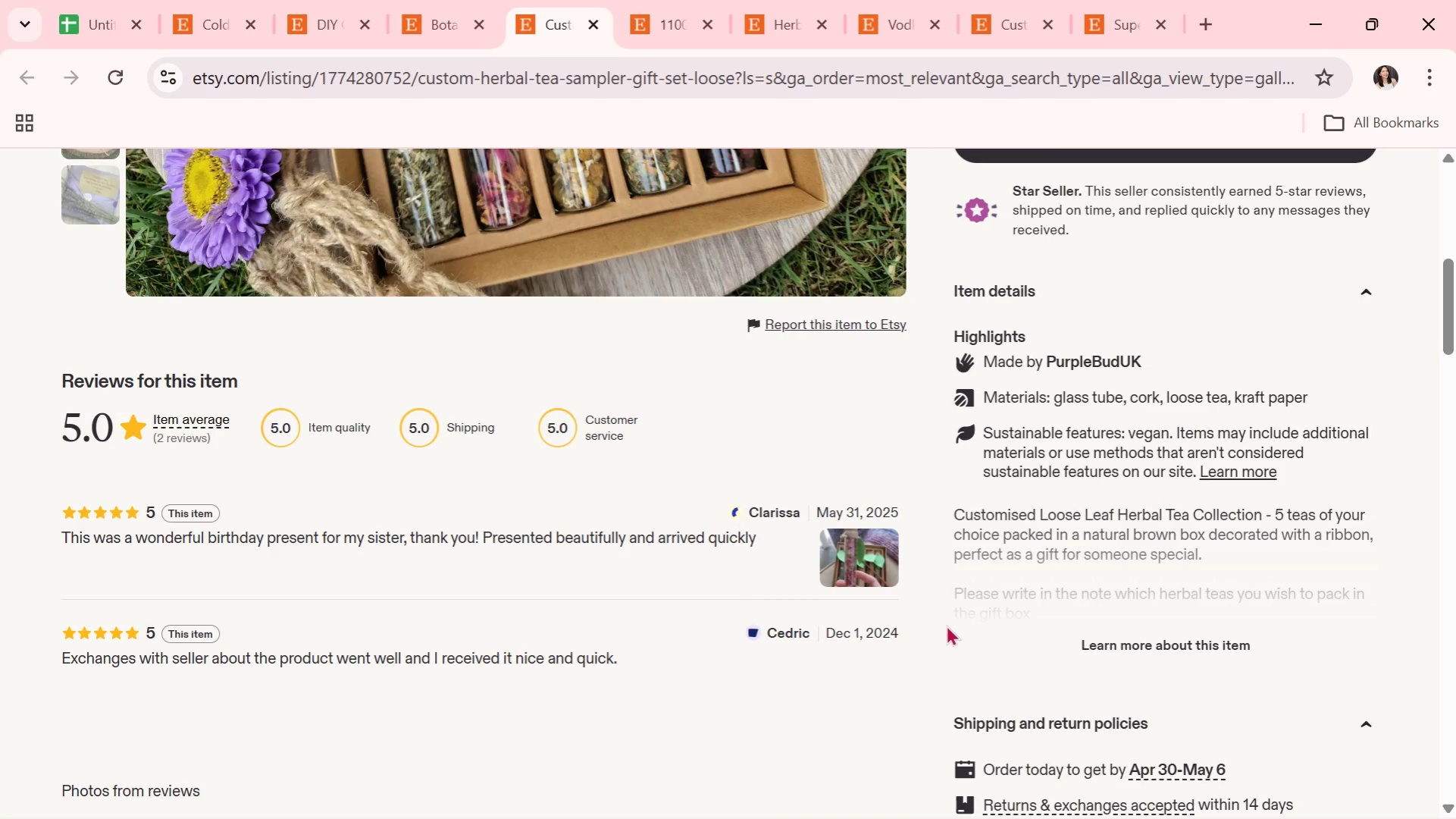 
scroll: coordinate [946, 629], scroll_direction: up, amount: 5.0
 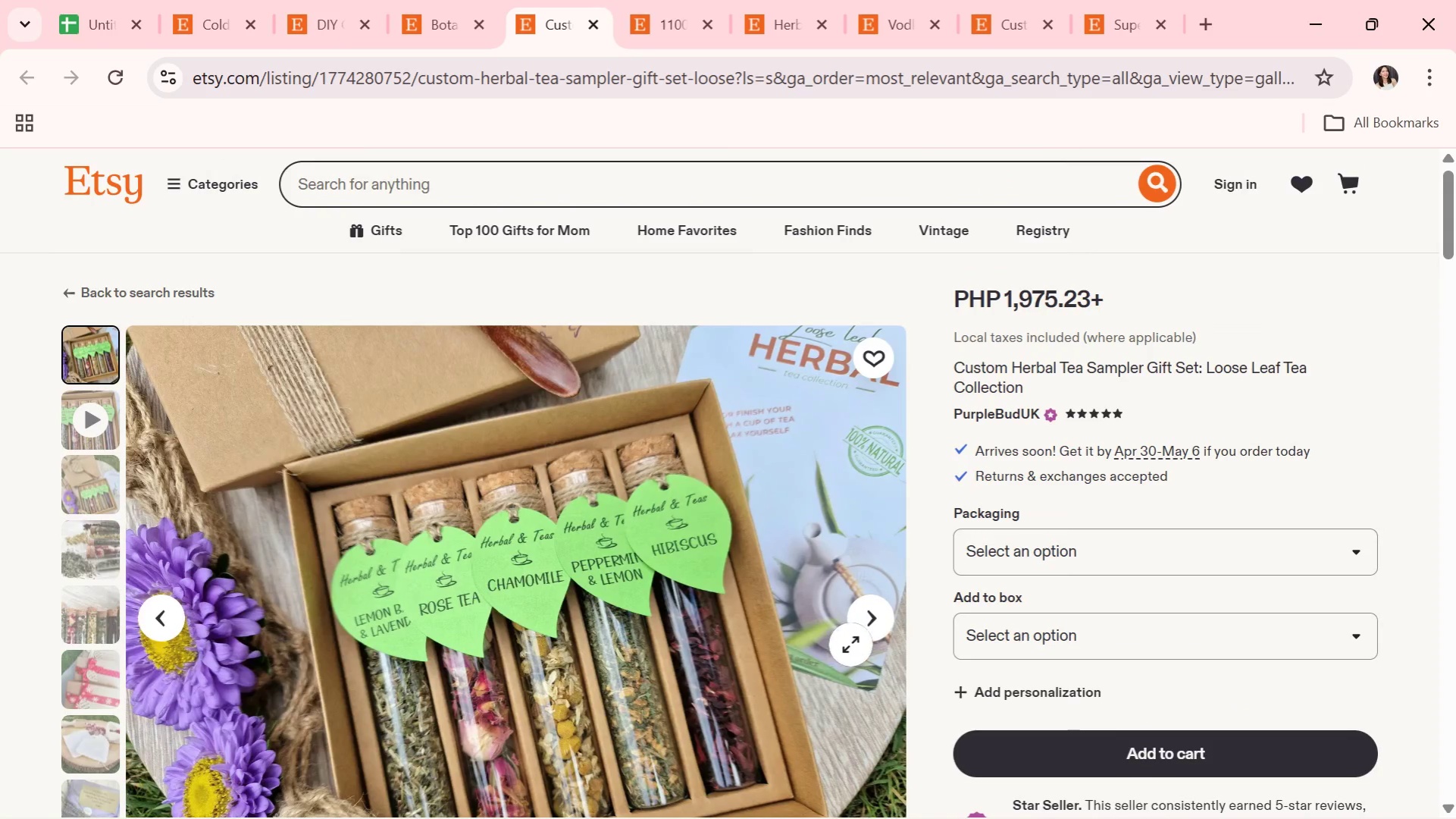 
left_click([861, 624])
 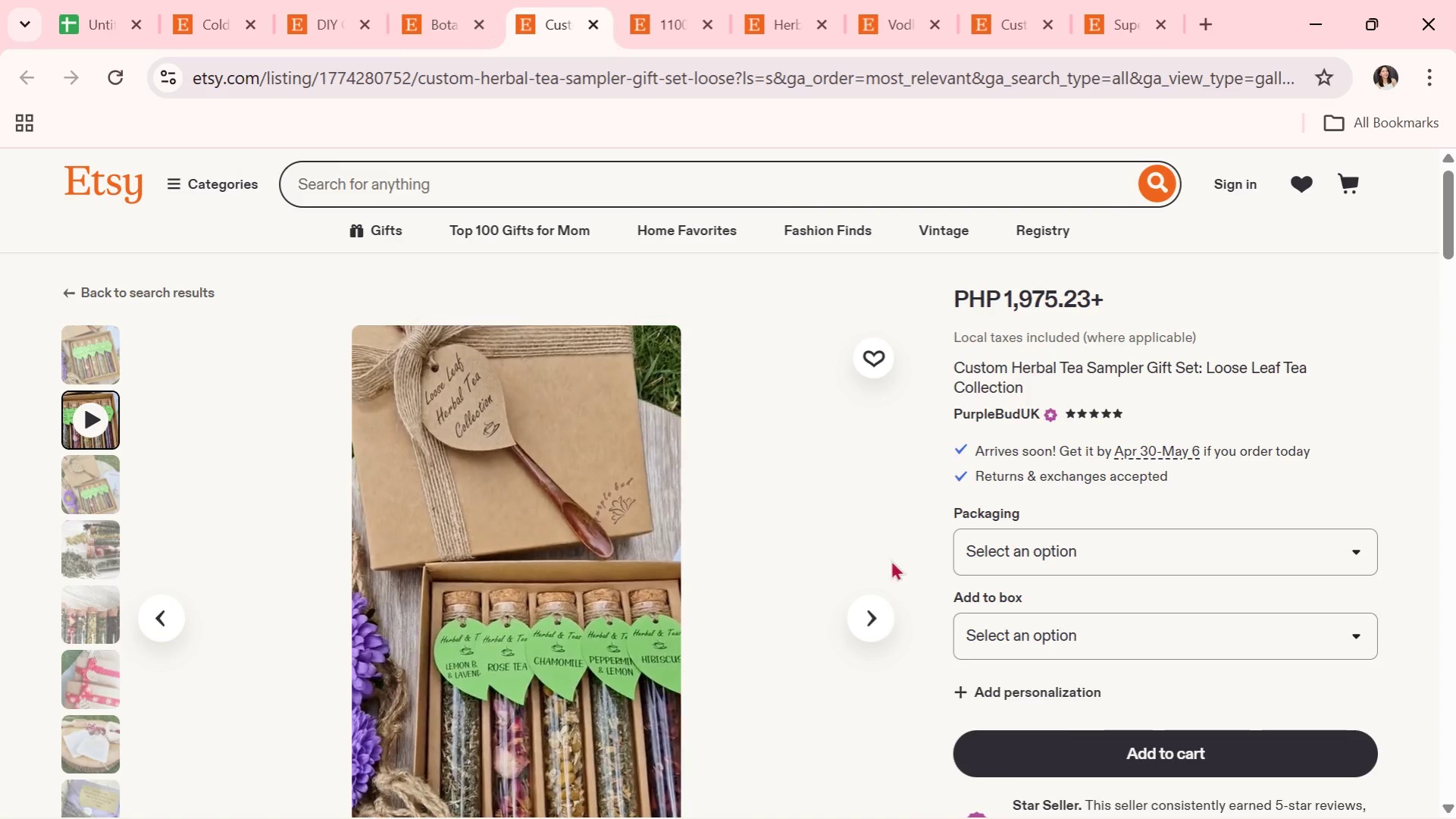 
left_click([880, 610])
 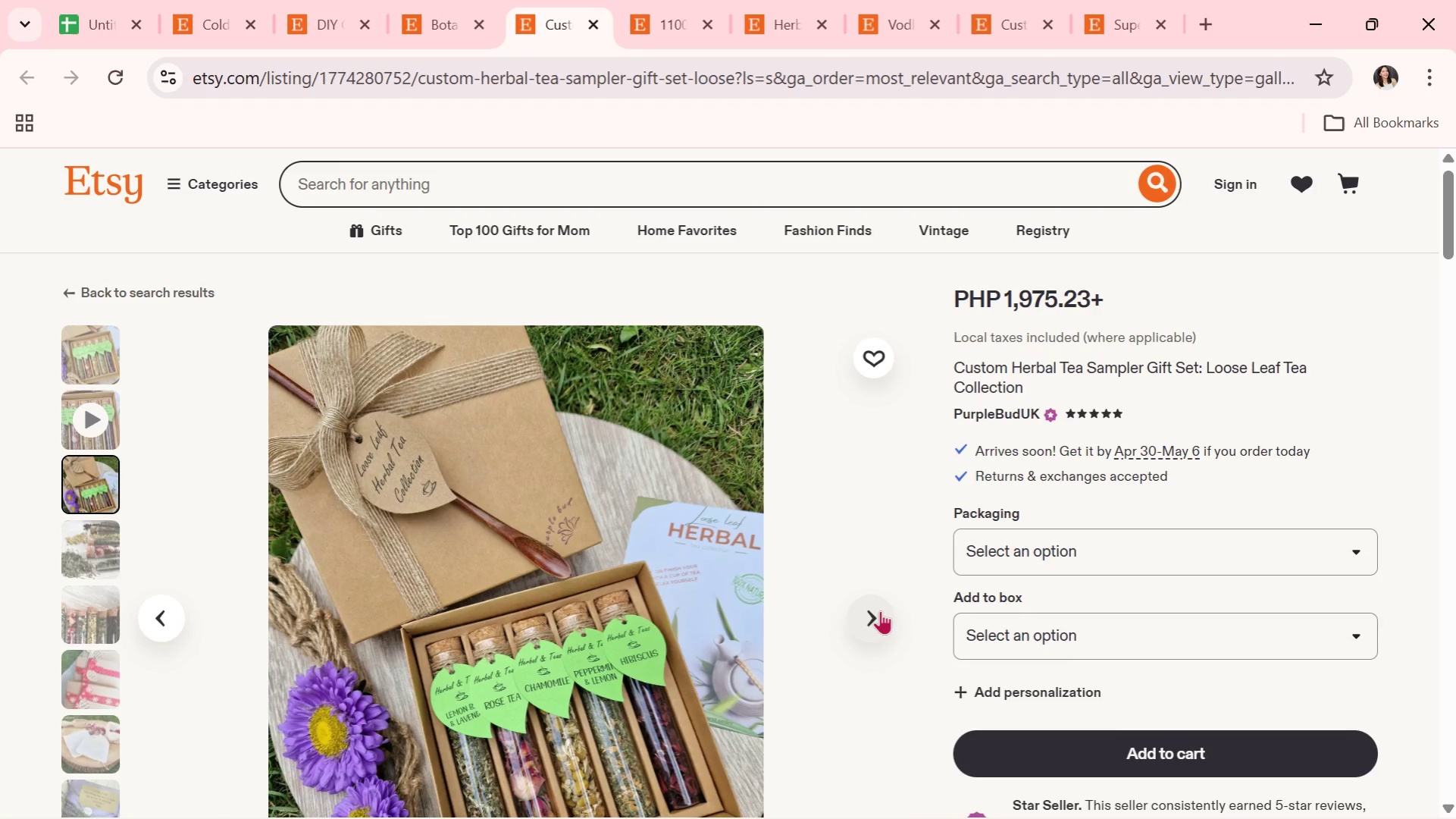 
left_click([880, 610])
 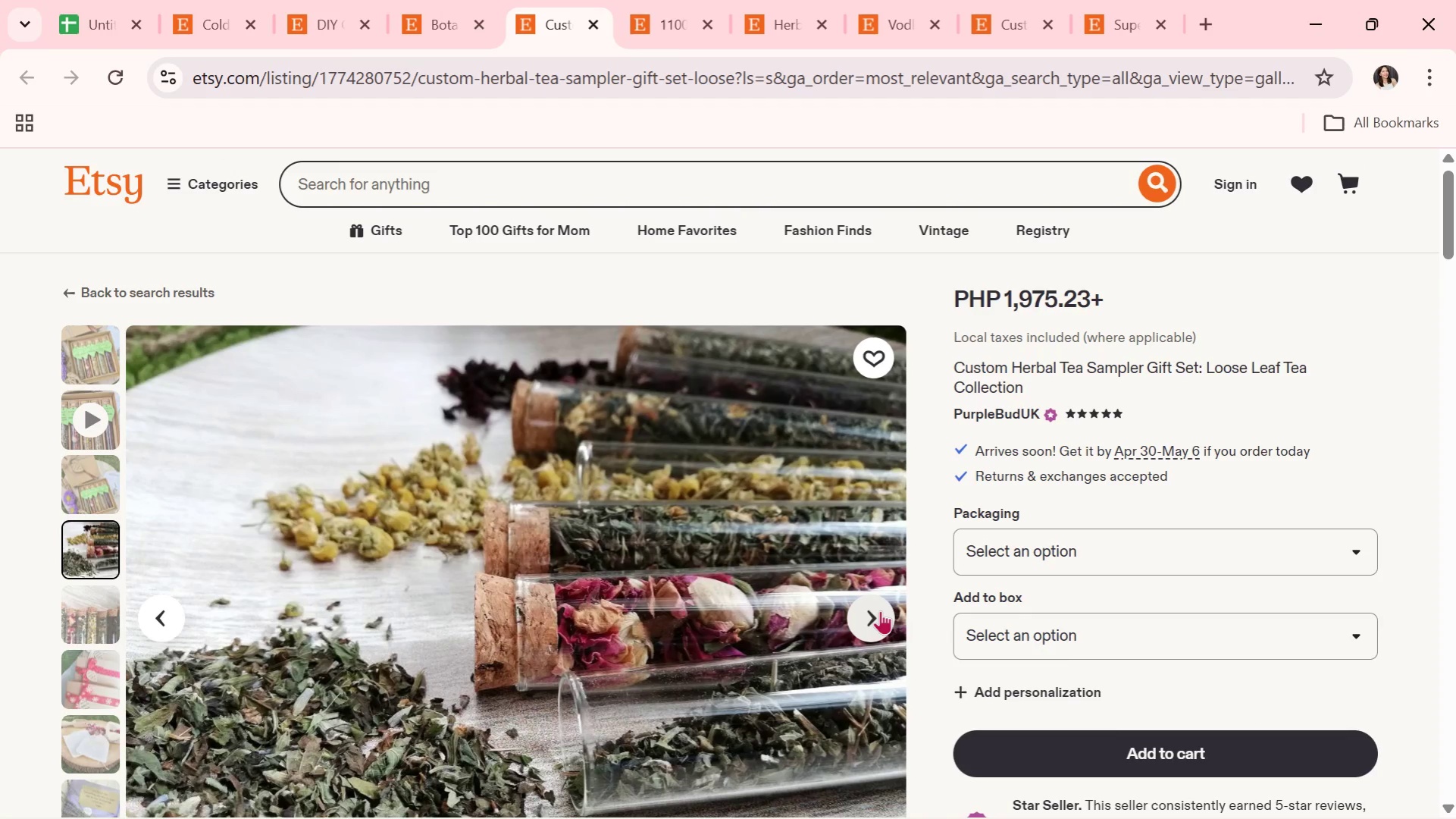 
wait(11.51)
 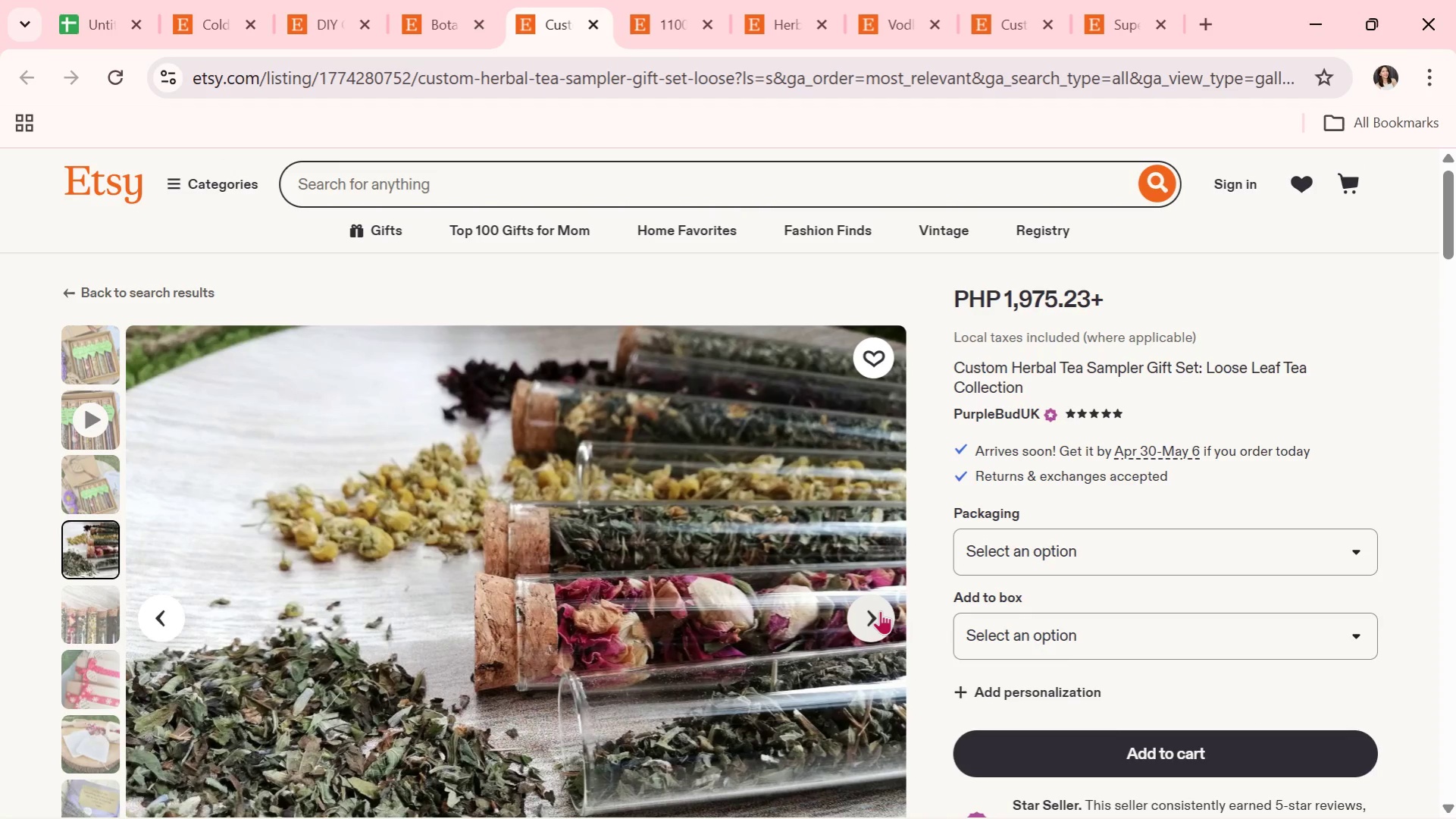 
left_click([880, 610])
 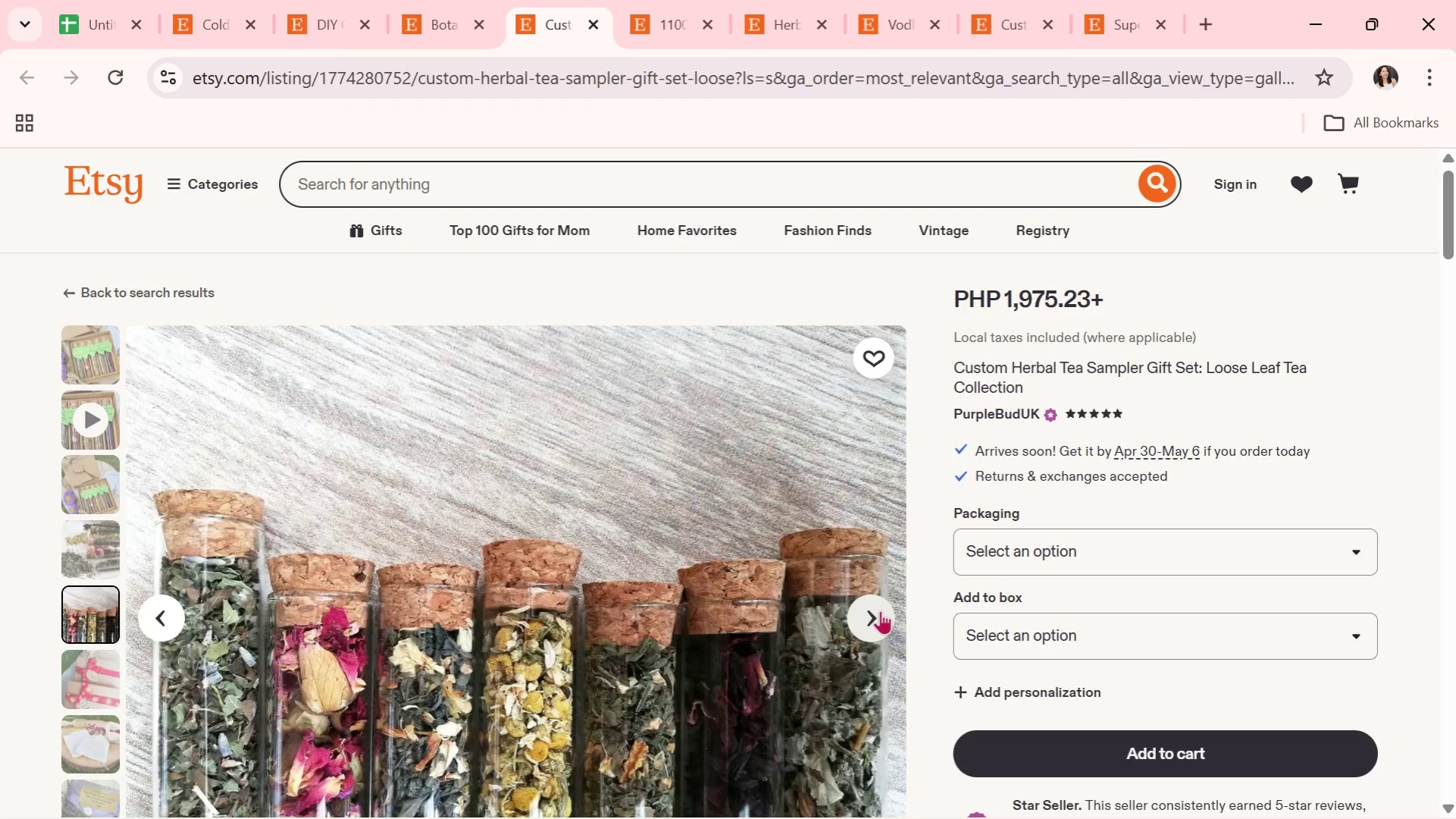 
wait(5.94)
 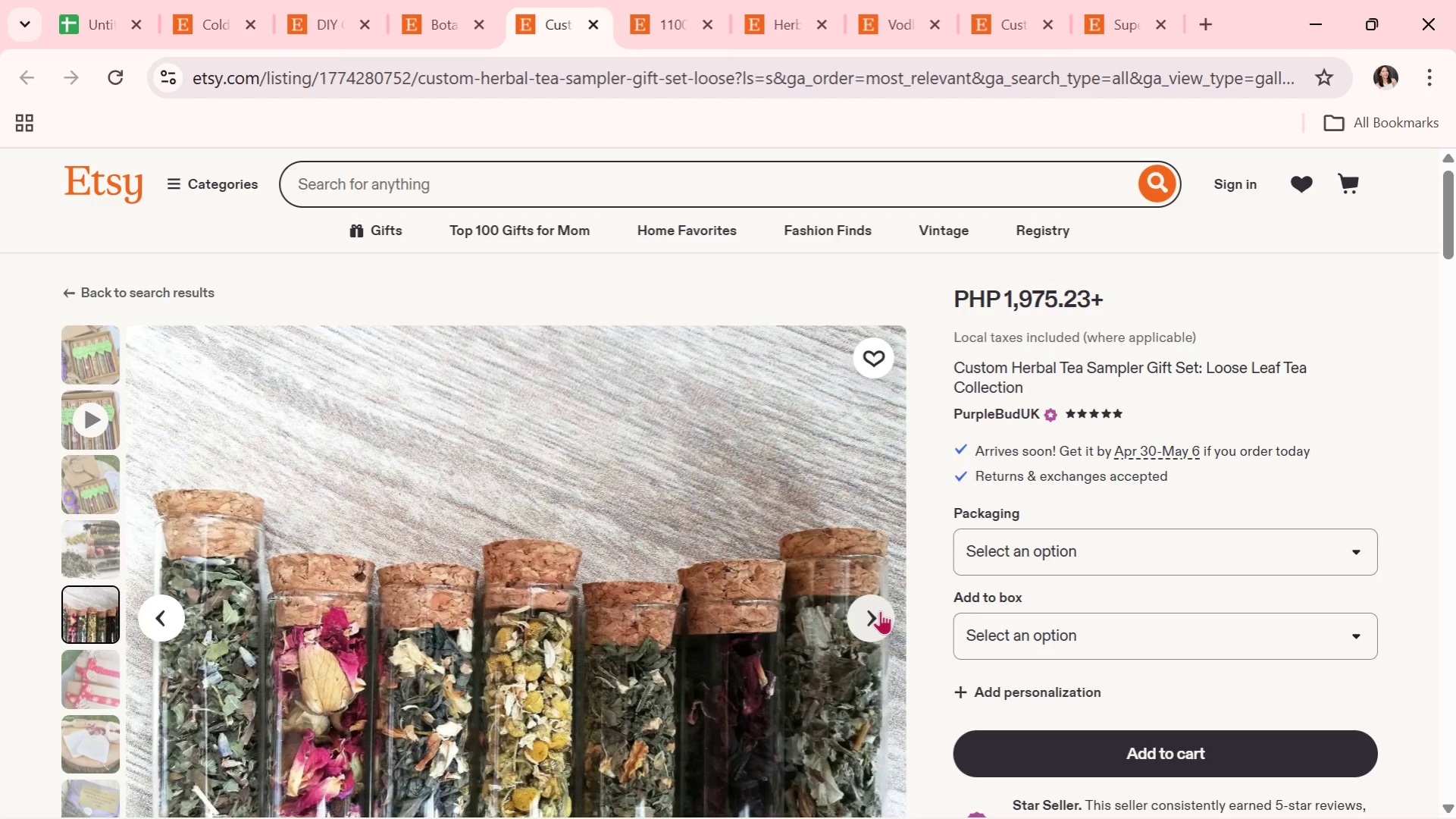 
left_click([880, 610])
 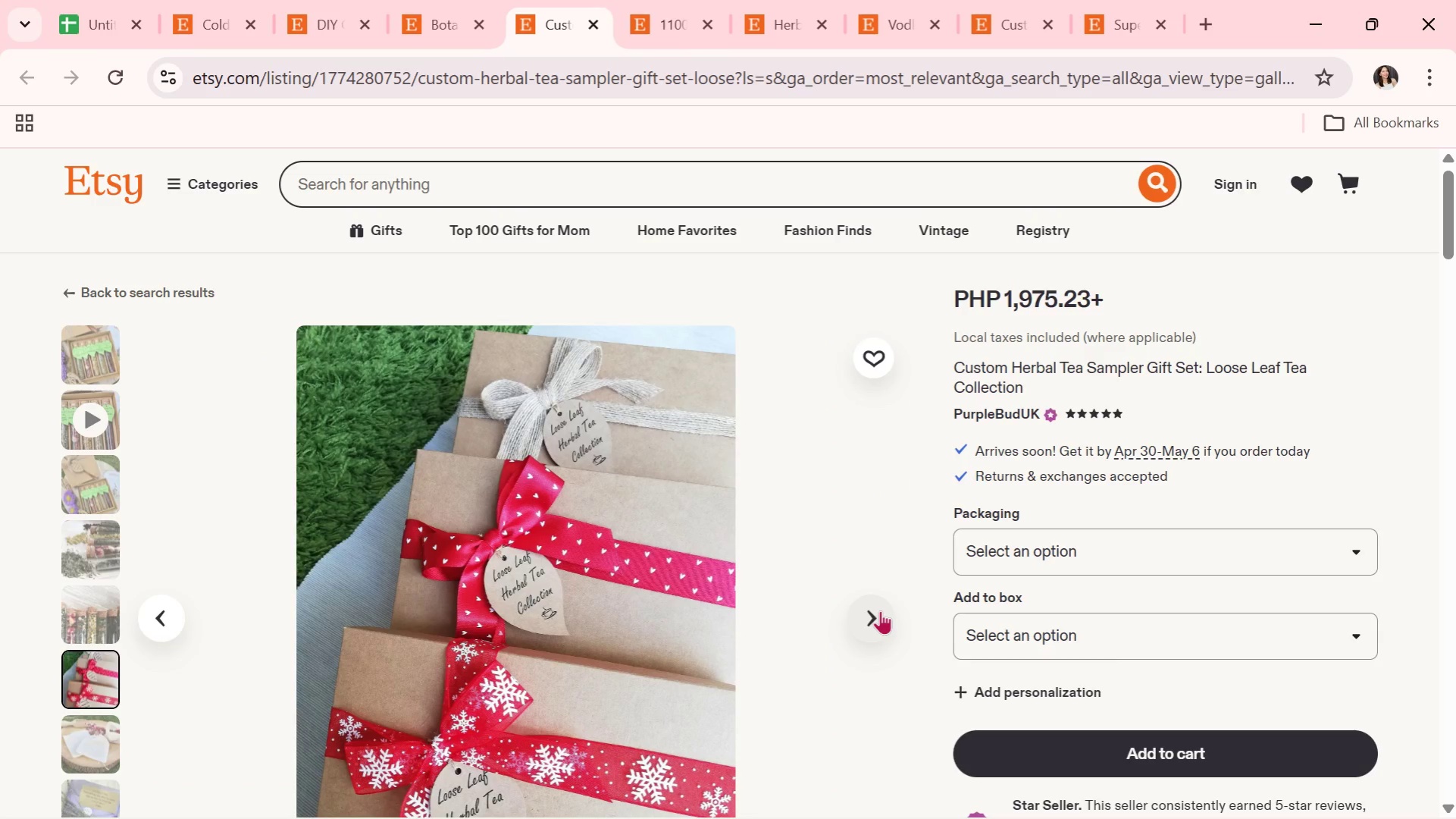 
left_click([880, 610])
 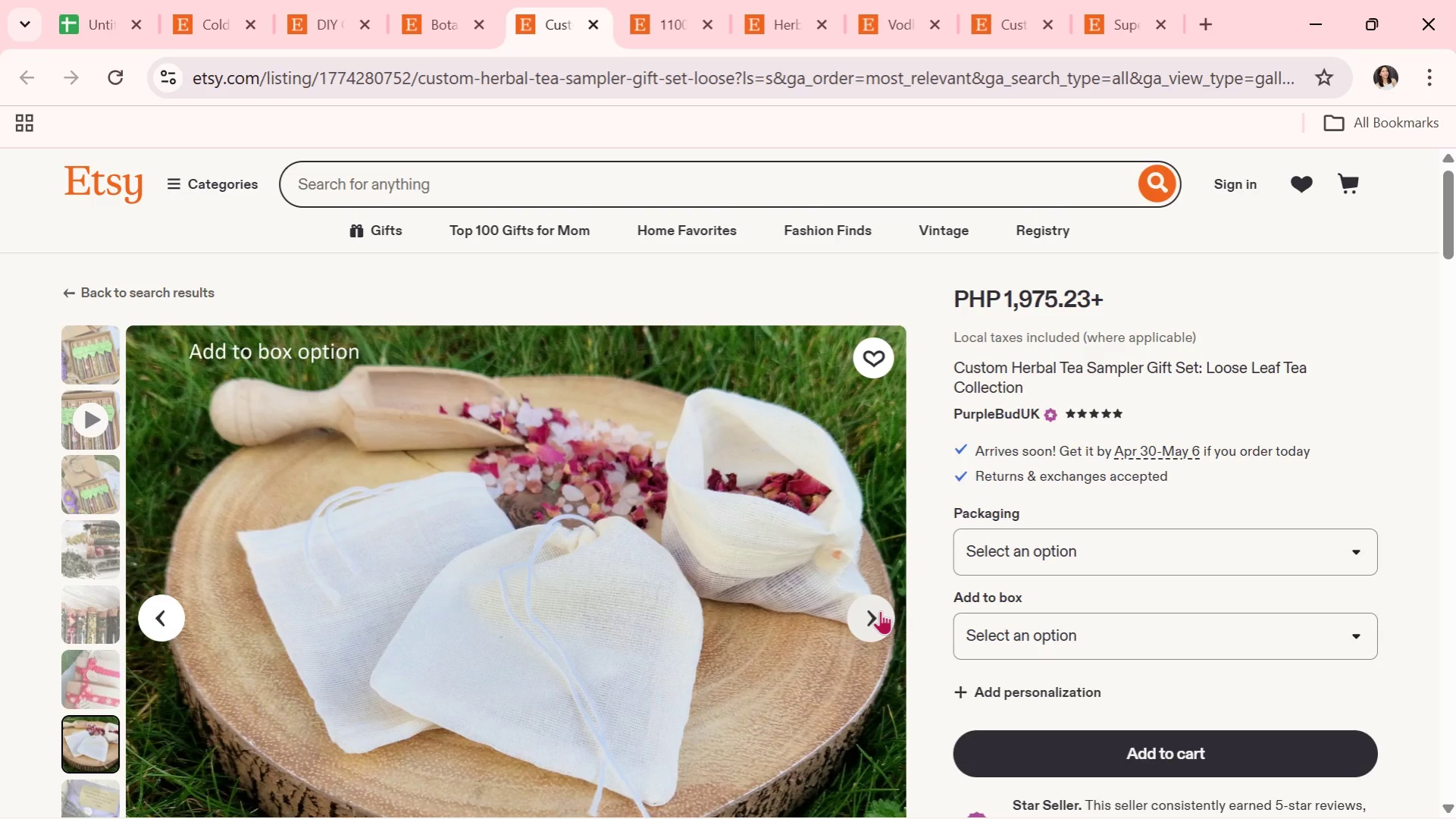 
wait(7.48)
 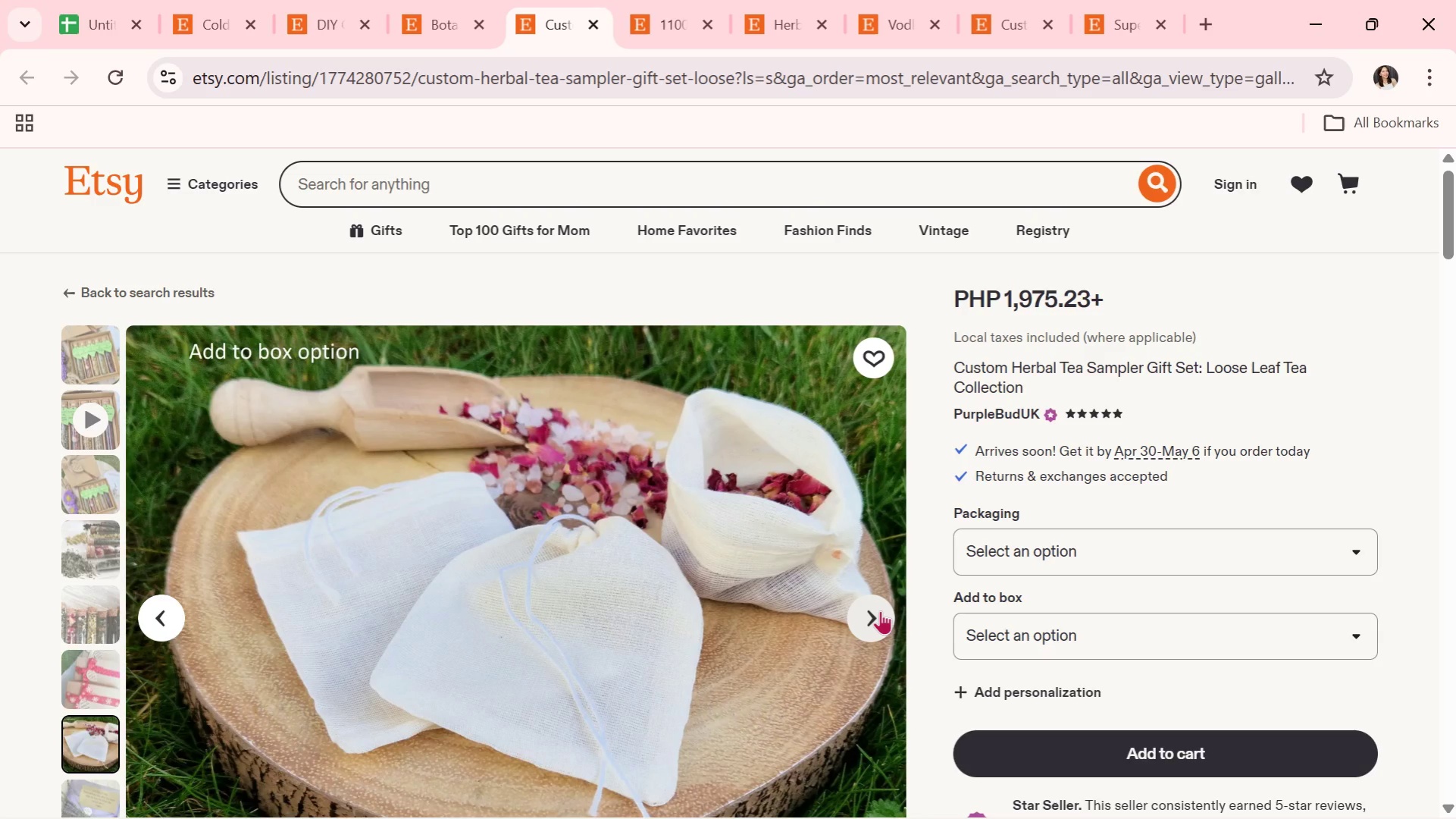 
left_click([880, 610])
 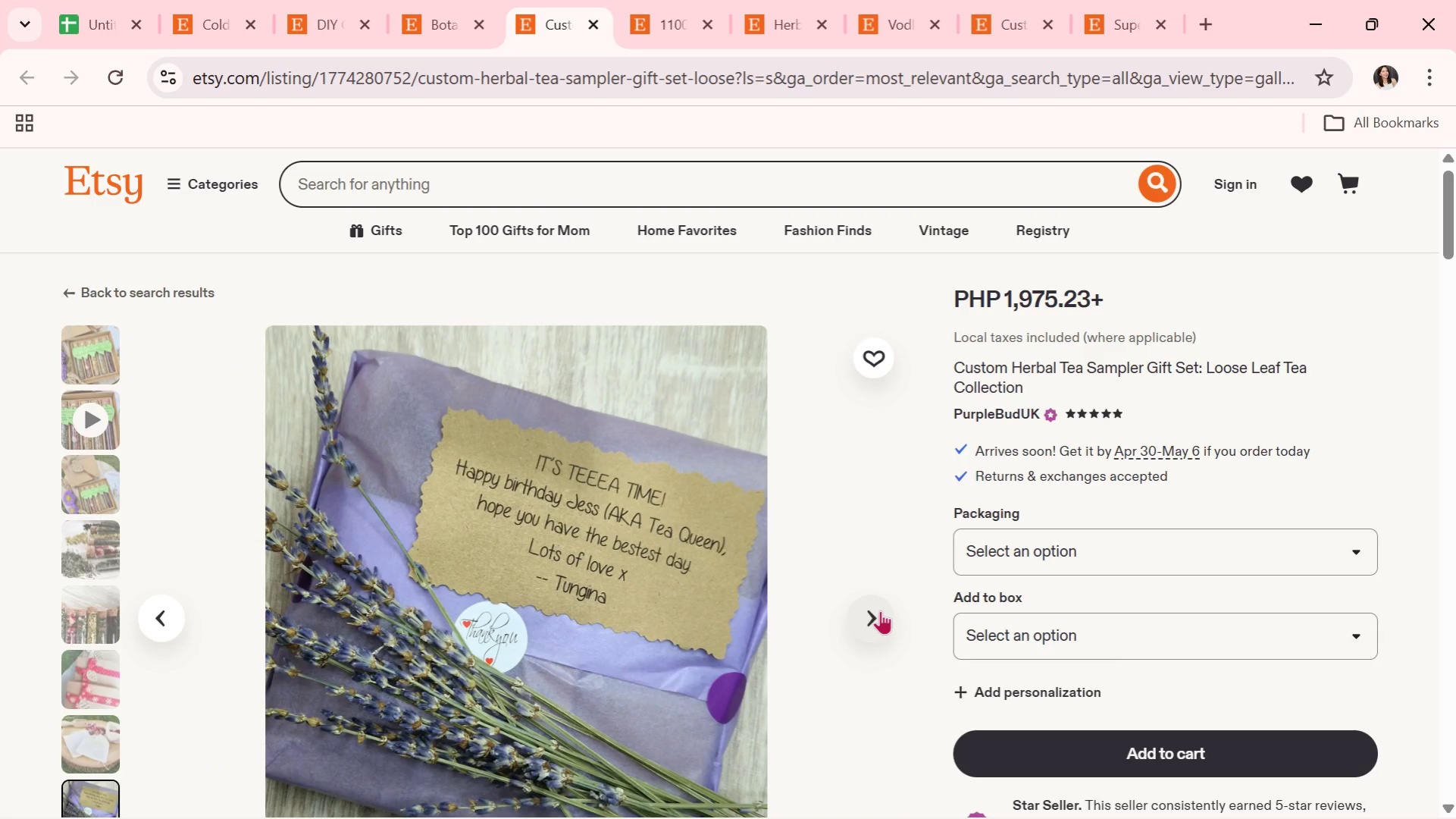 
wait(6.27)
 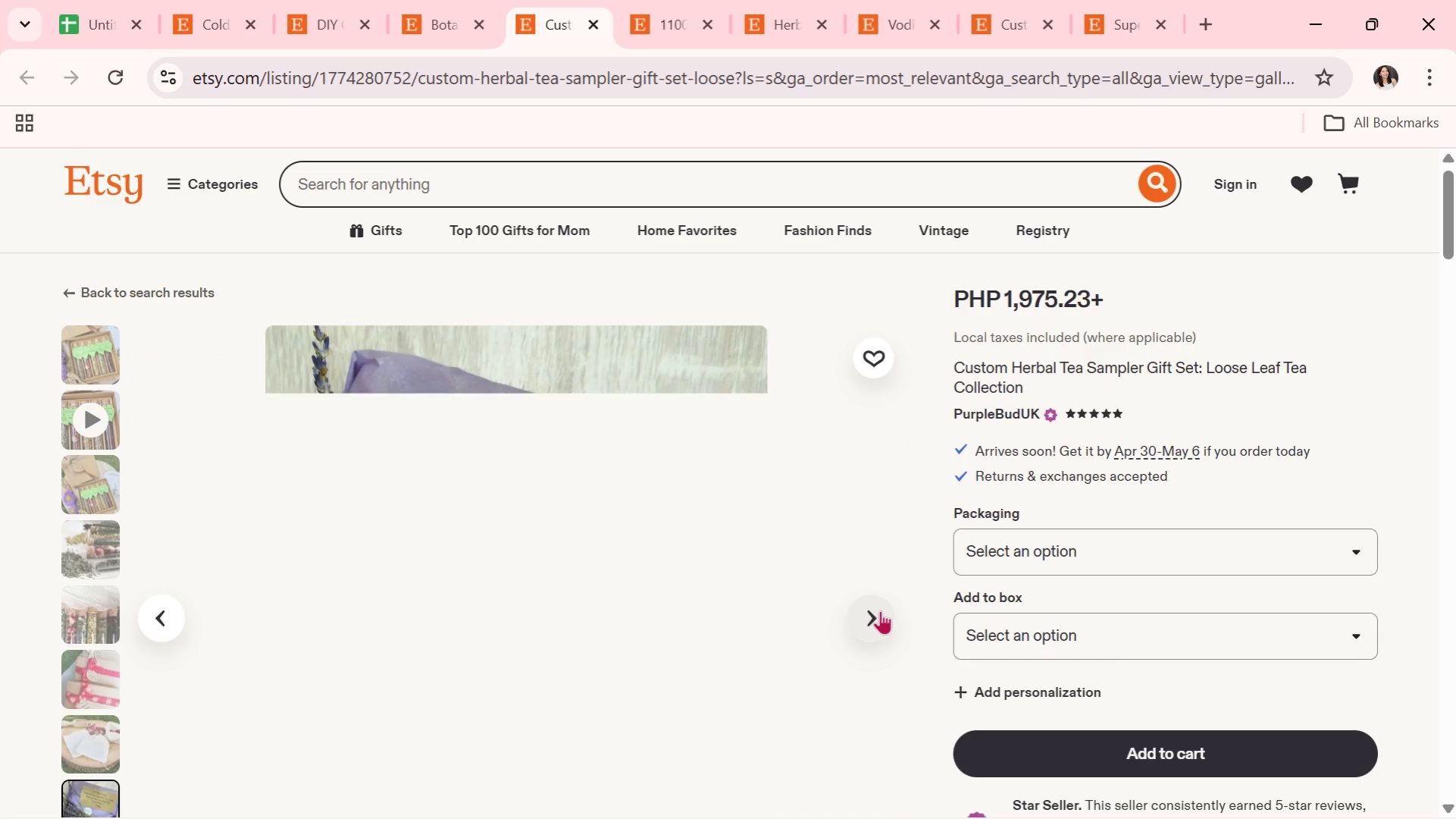 
left_click([880, 610])
 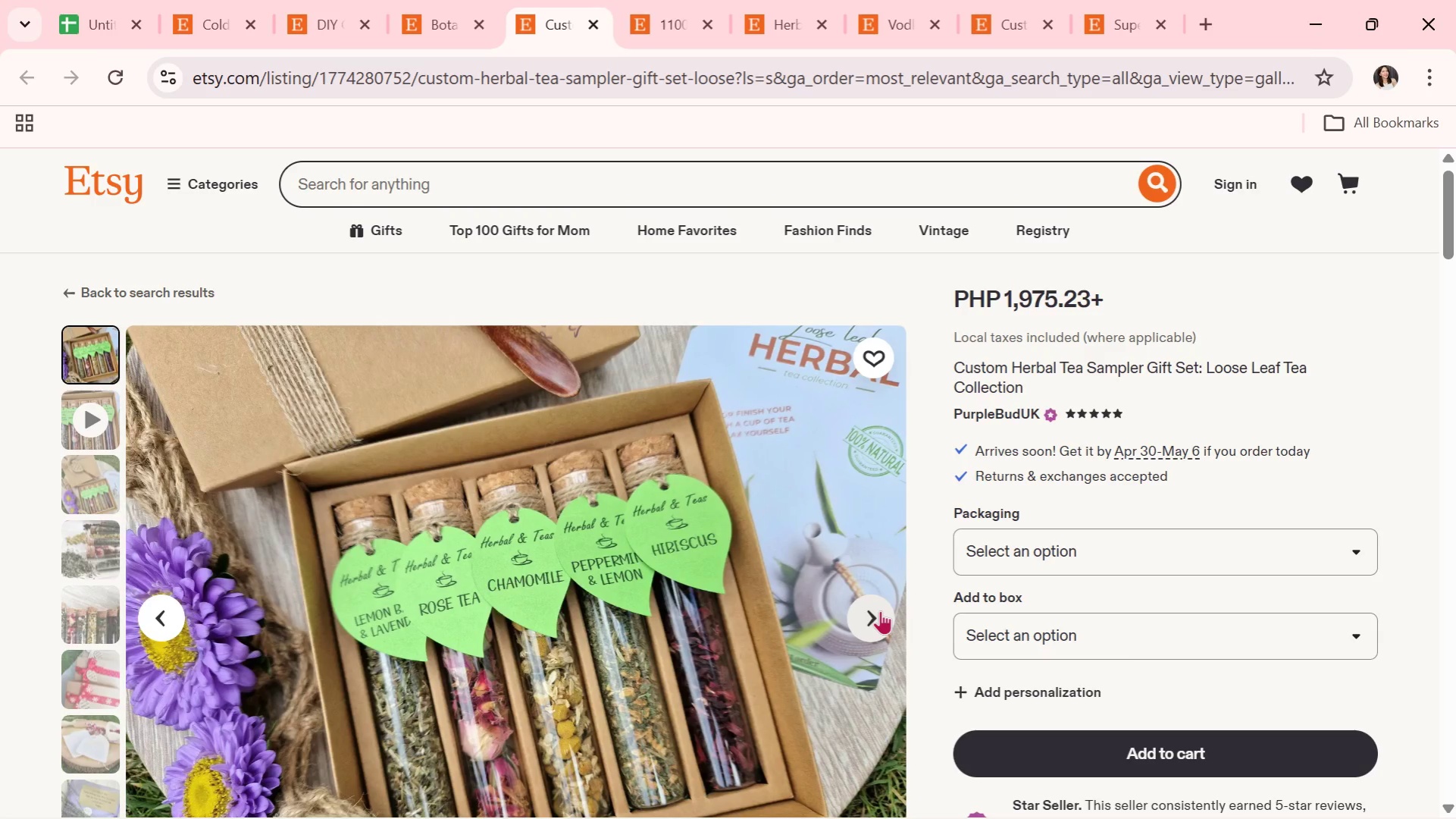 
wait(15.95)
 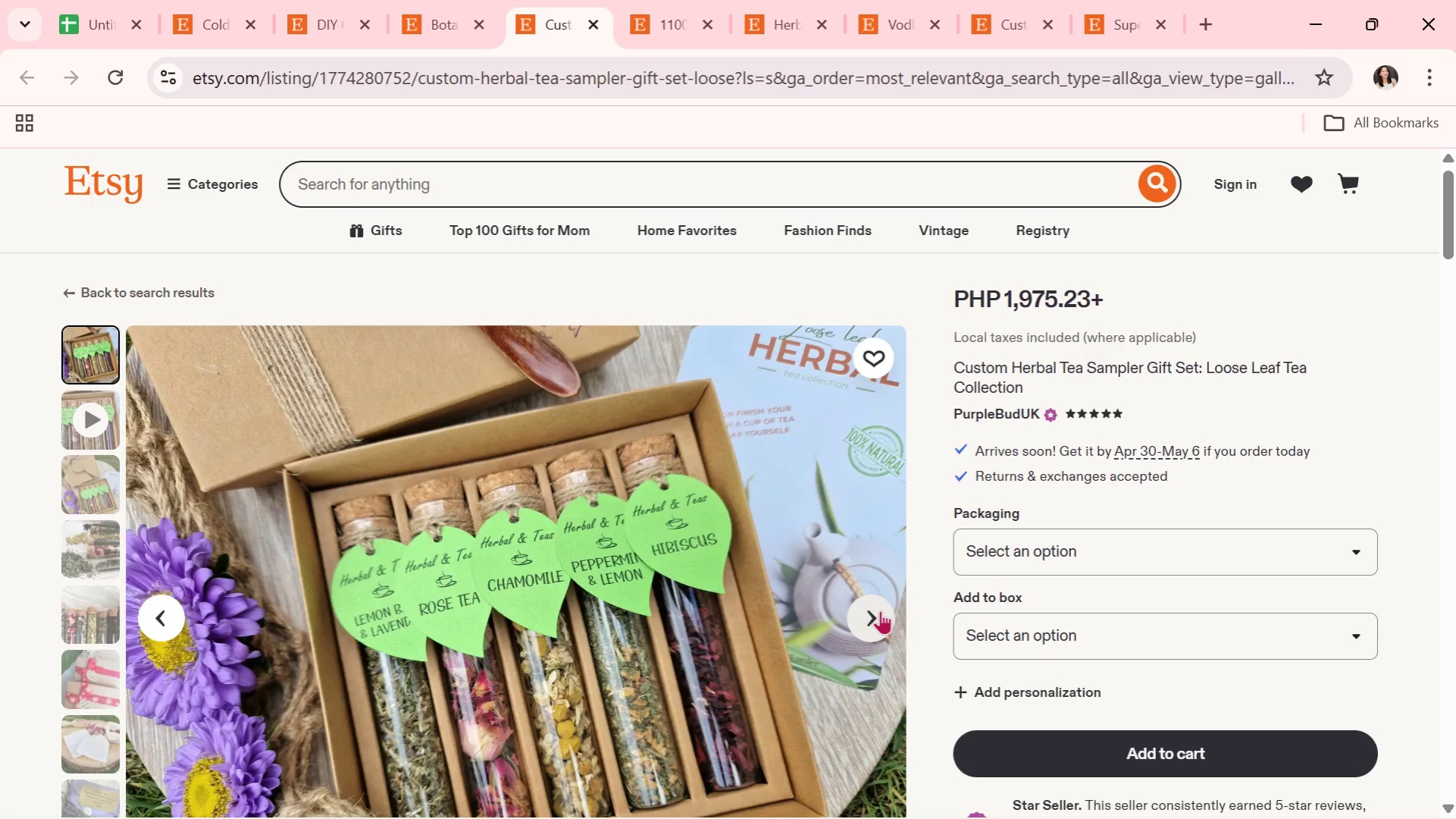 
scroll: coordinate [880, 610], scroll_direction: down, amount: 1.0
 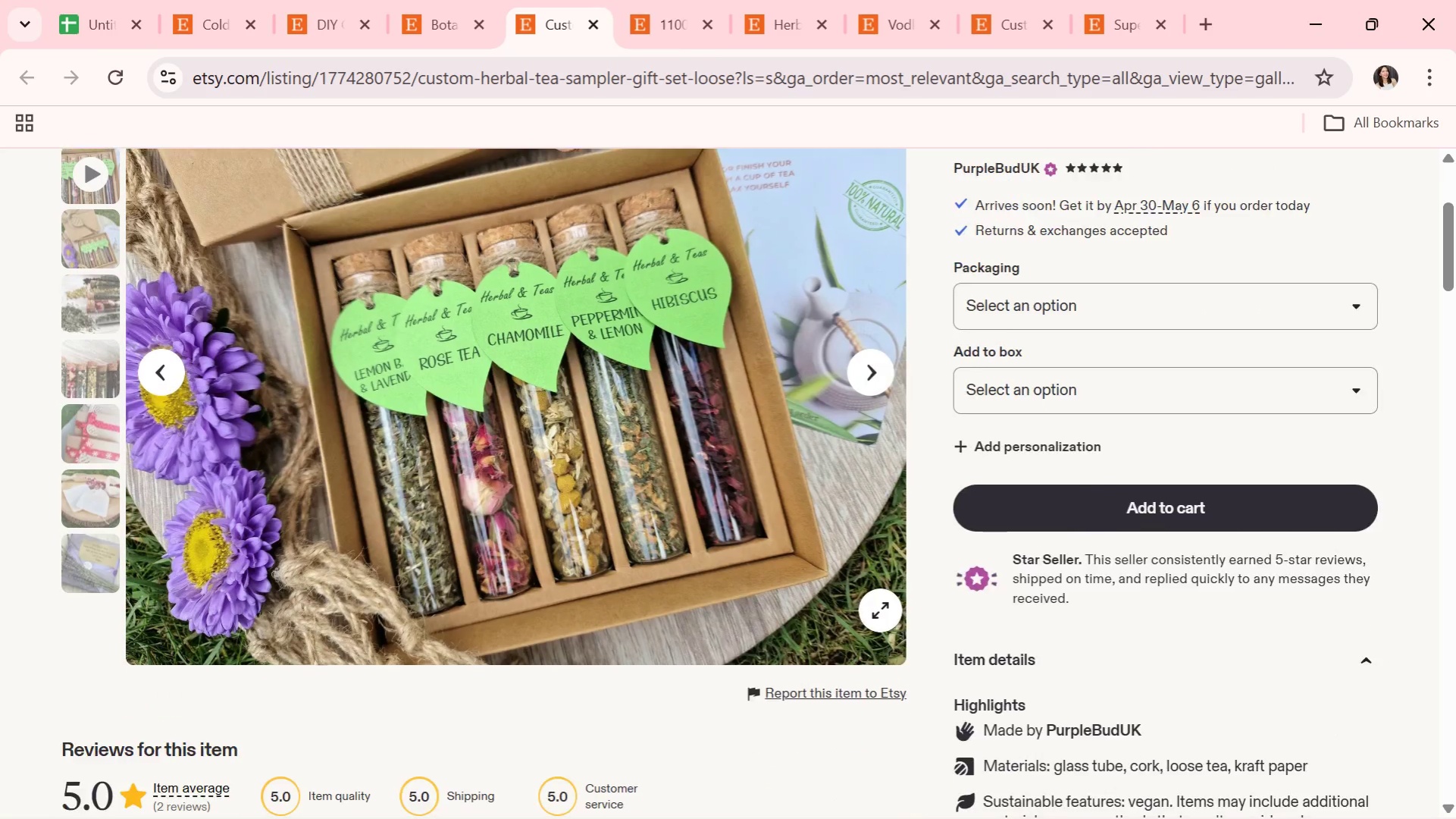 
scroll: coordinate [880, 610], scroll_direction: up, amount: 1.0
 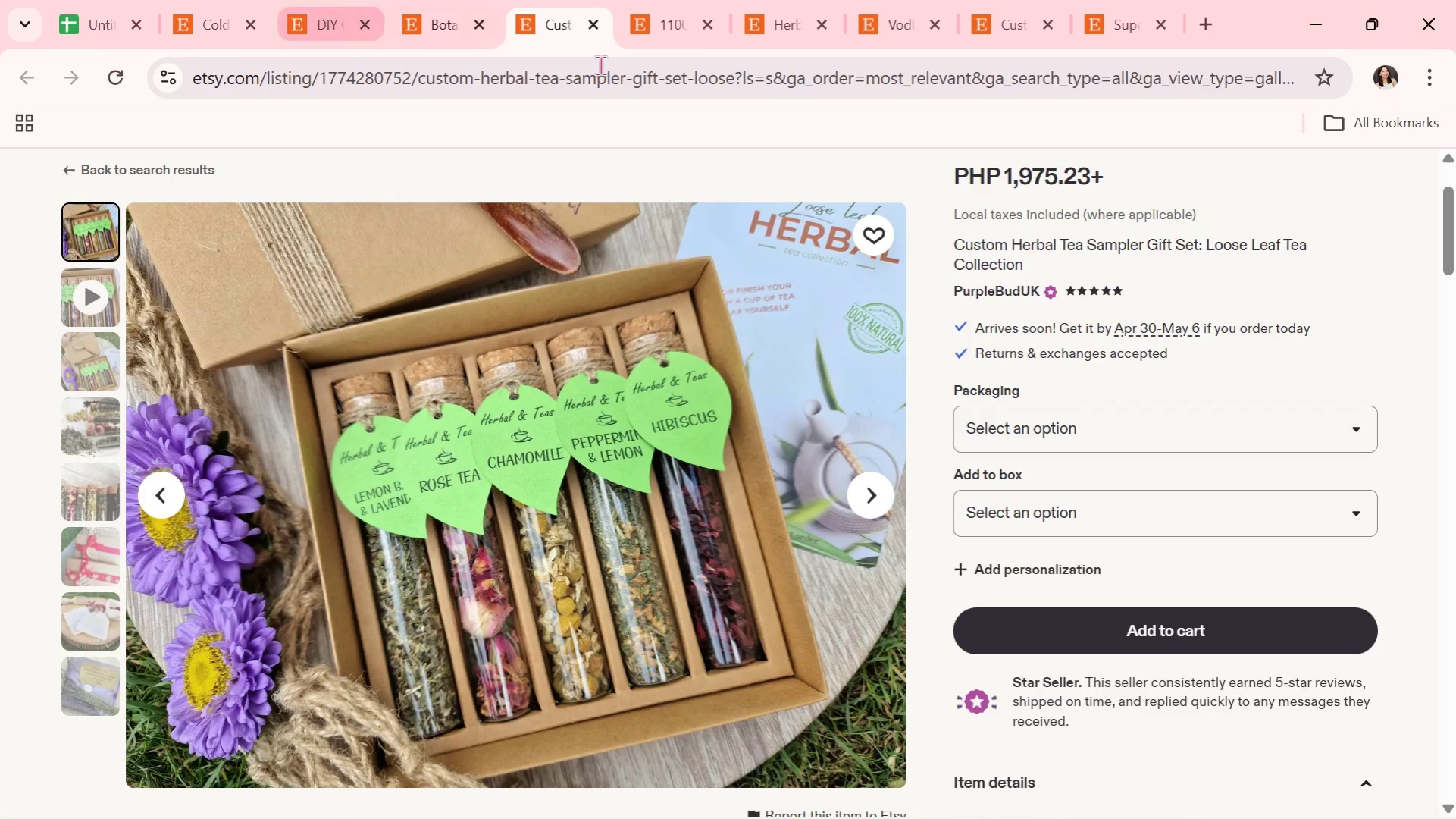 
left_click([463, 0])
 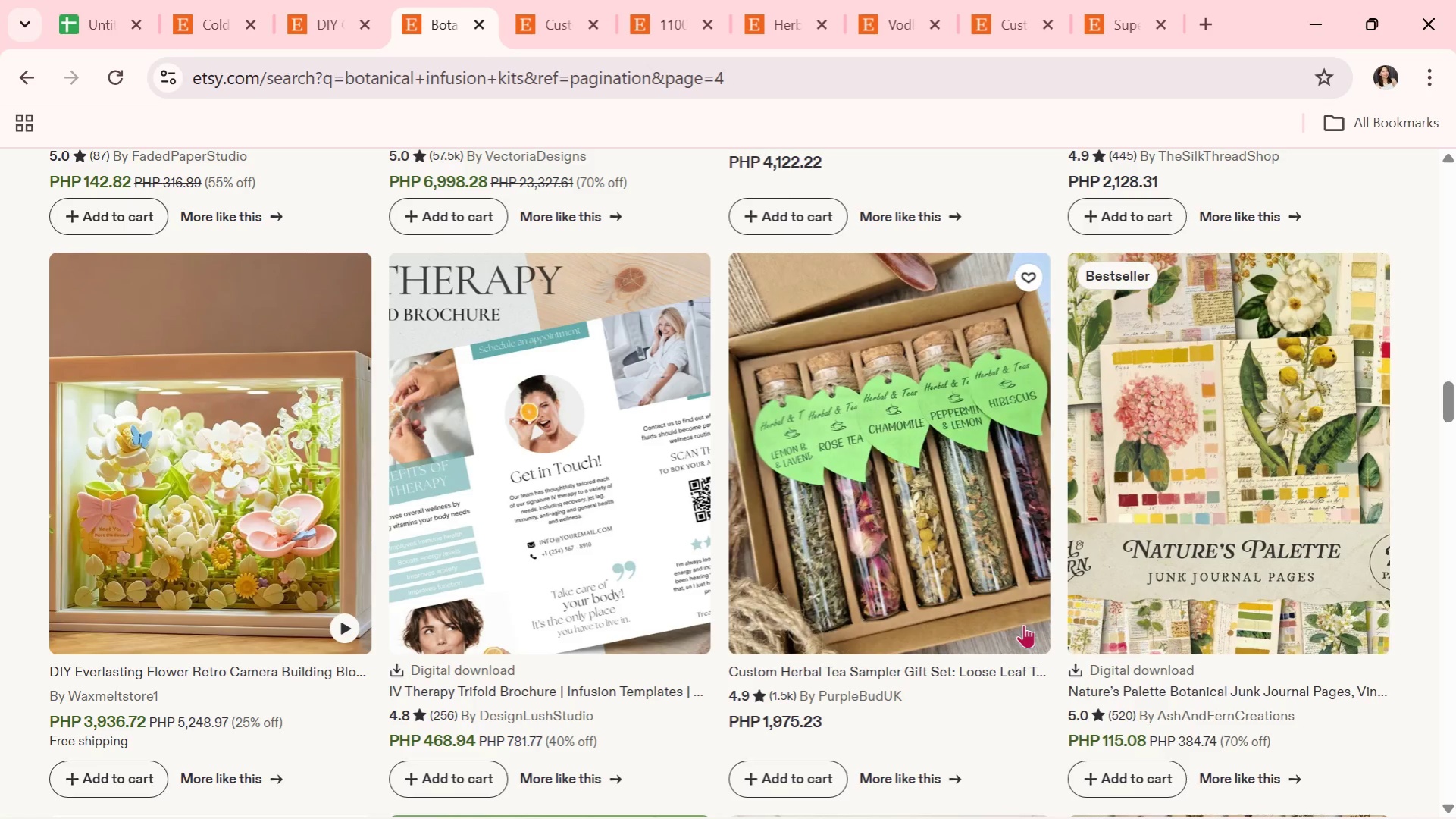 
scroll: coordinate [771, 534], scroll_direction: down, amount: 7.0
 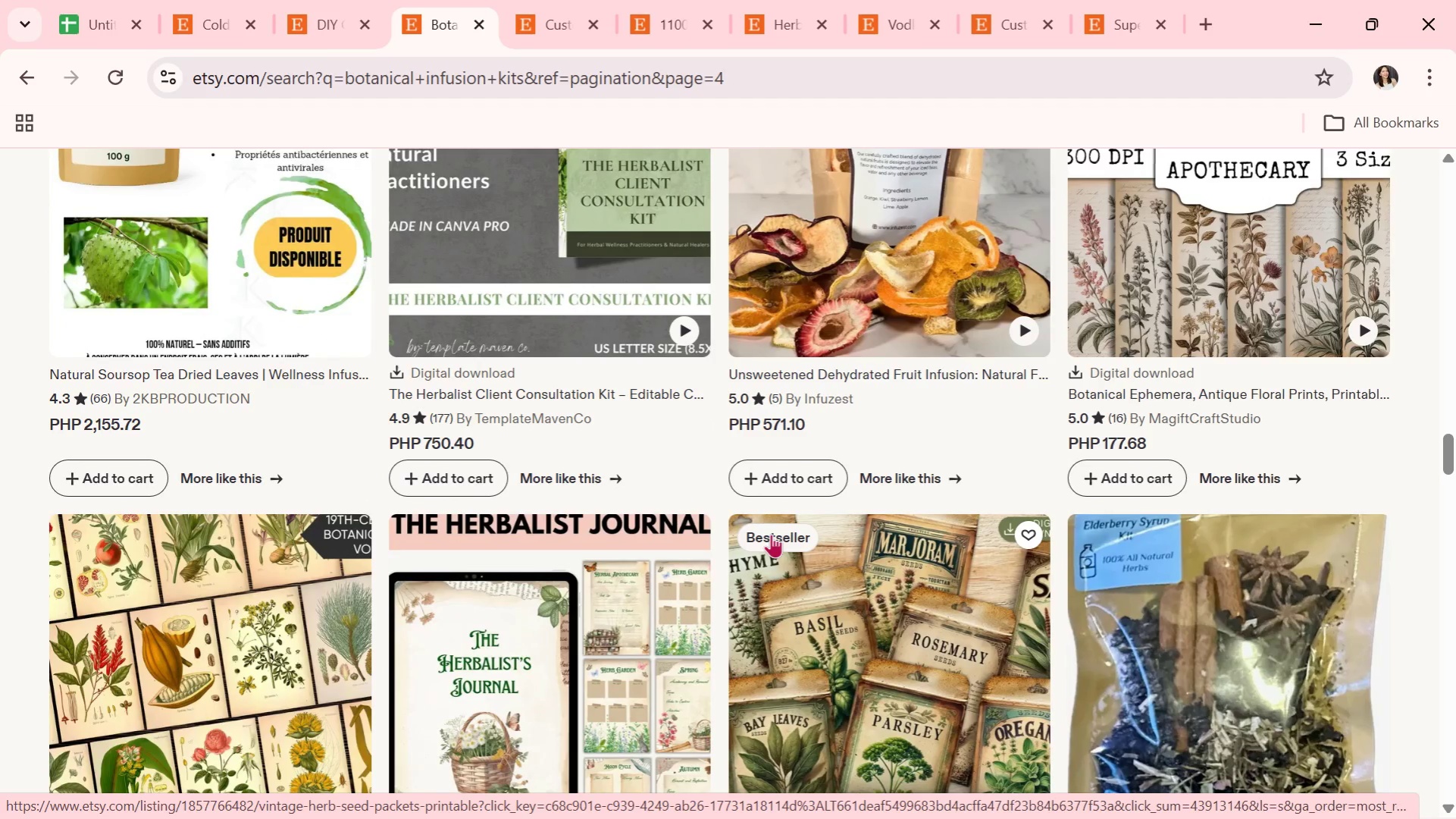 
wait(5.53)
 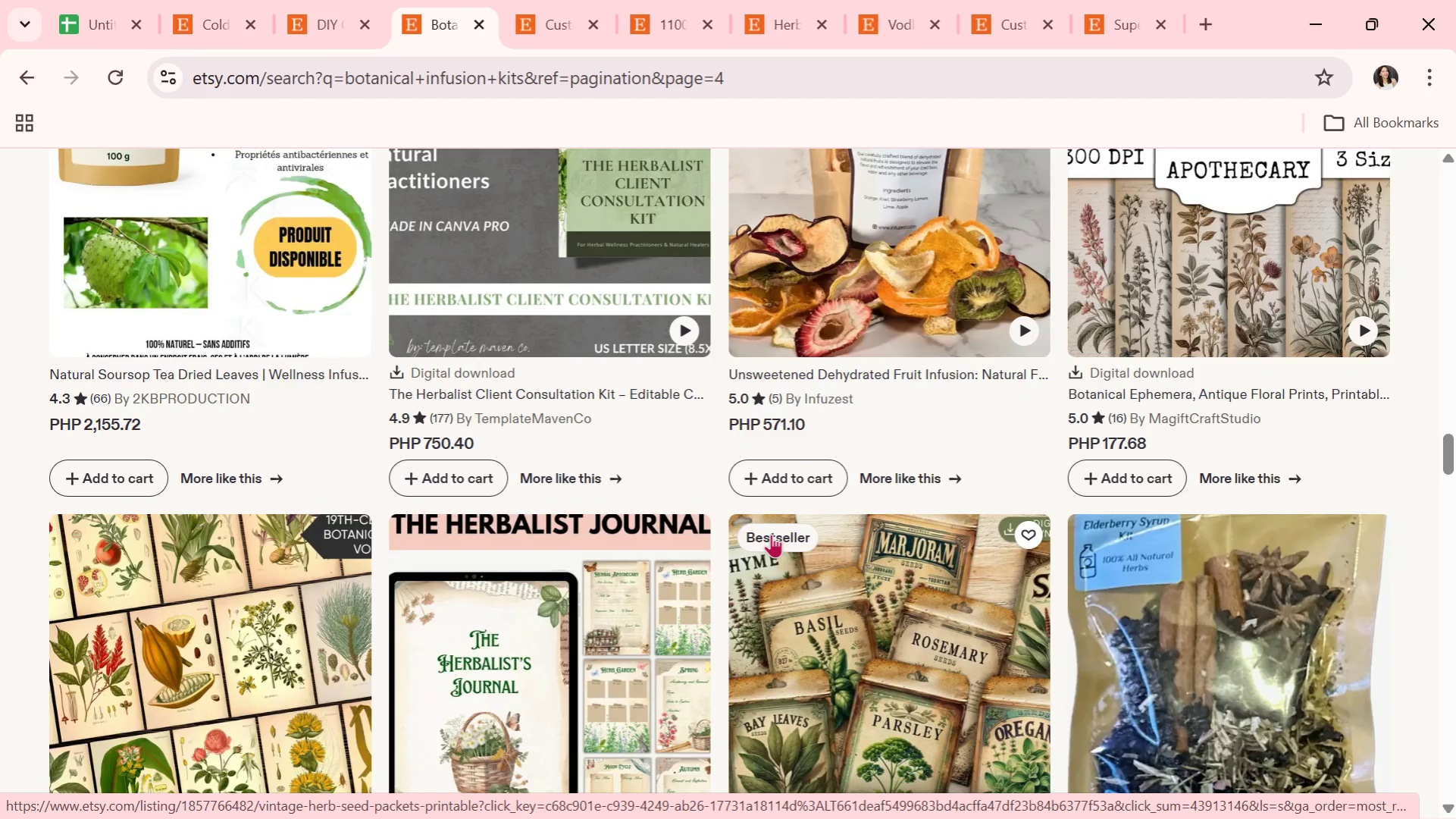 
scroll: coordinate [771, 534], scroll_direction: down, amount: 9.0
 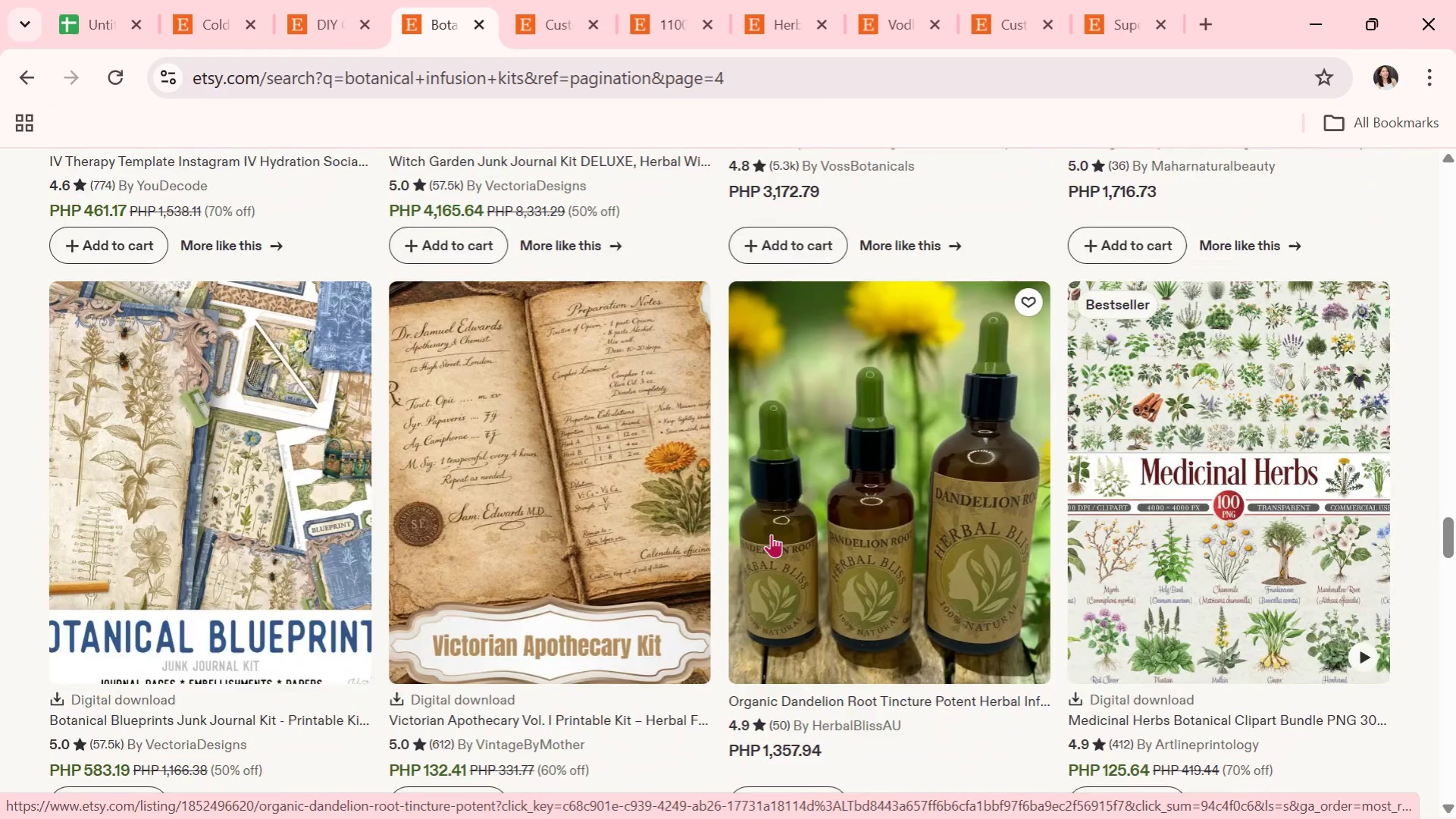 
scroll: coordinate [772, 538], scroll_direction: down, amount: 5.0
 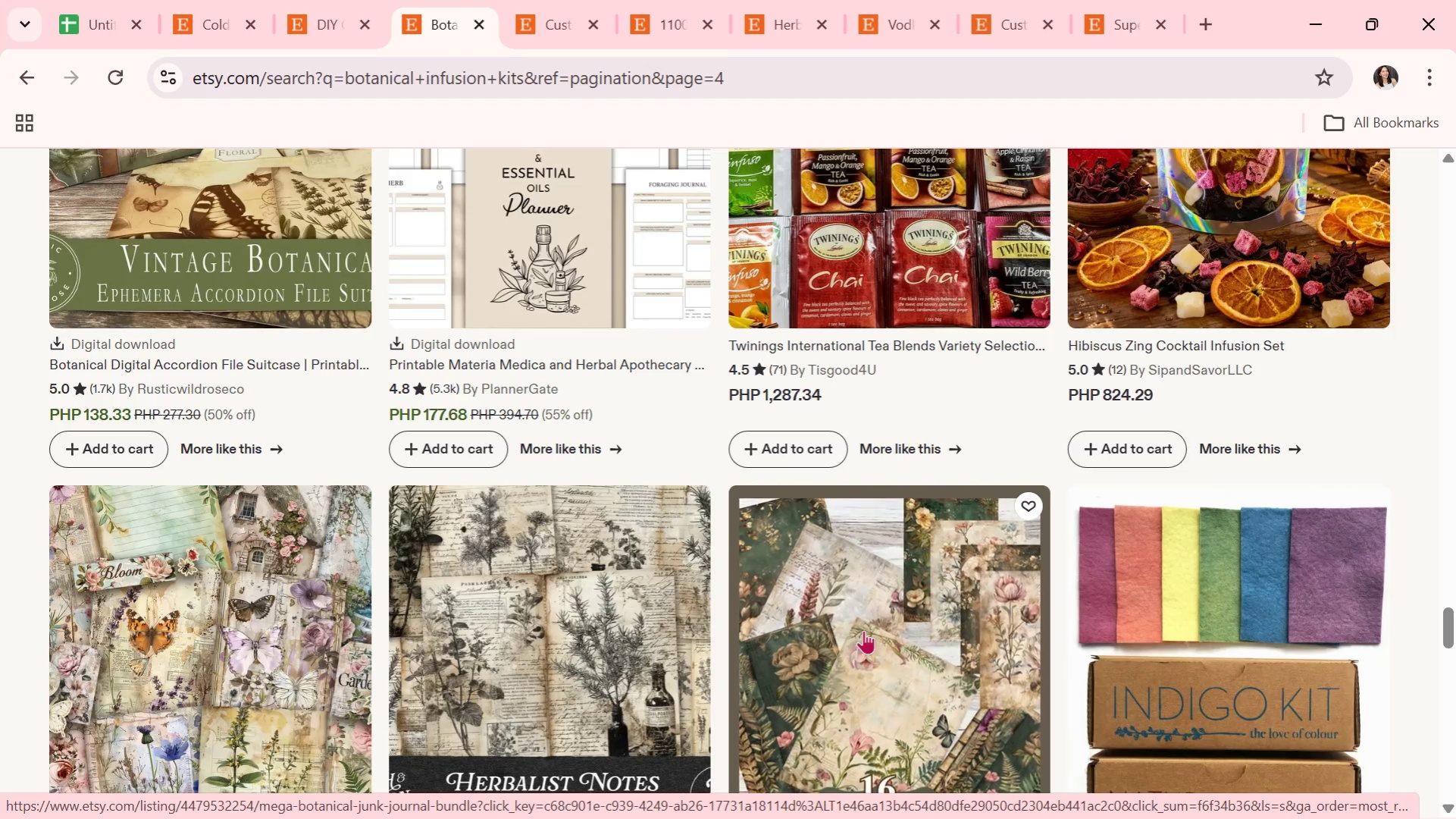 
wait(17.45)
 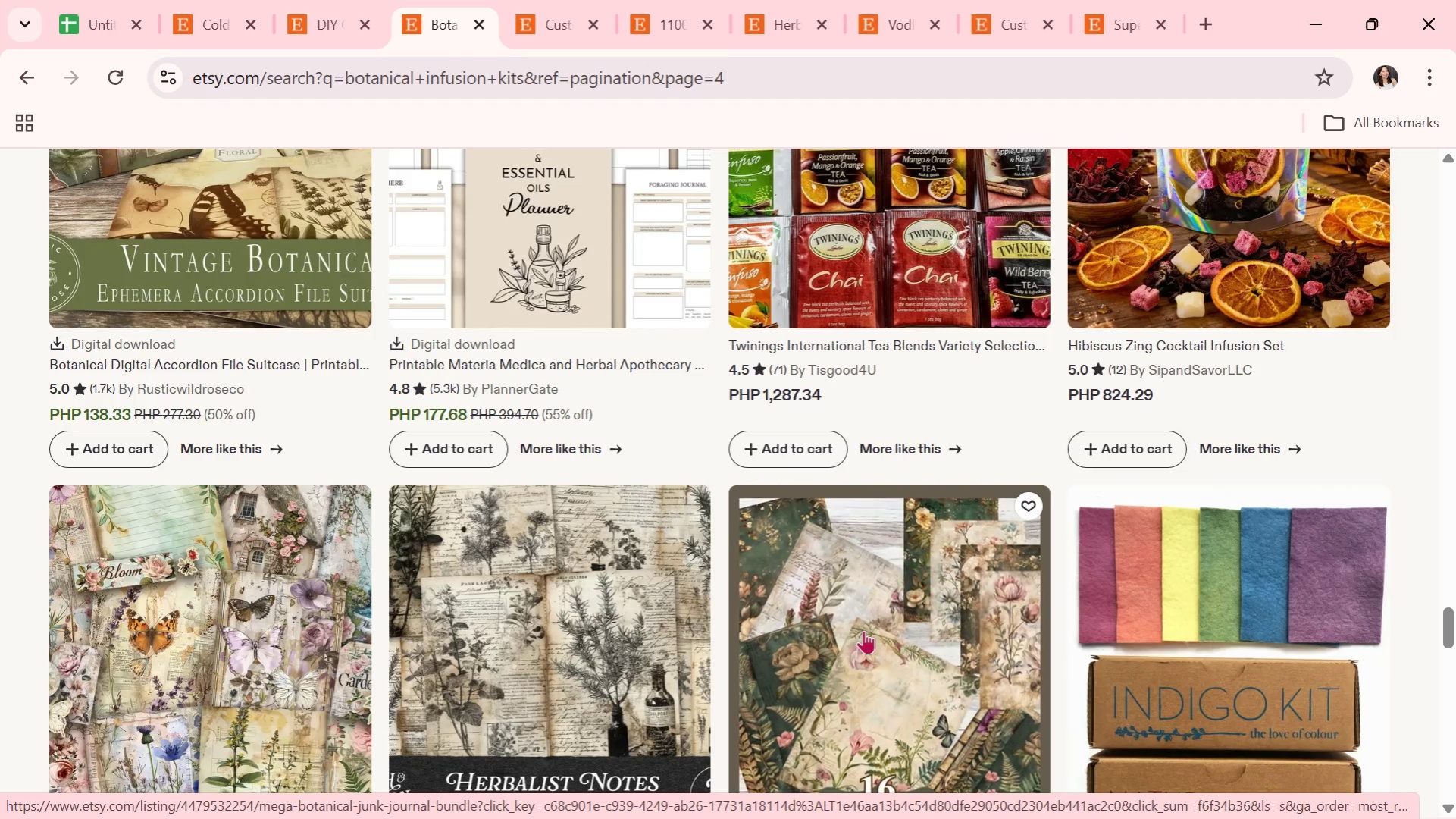 
scroll: coordinate [955, 523], scroll_direction: down, amount: 5.0
 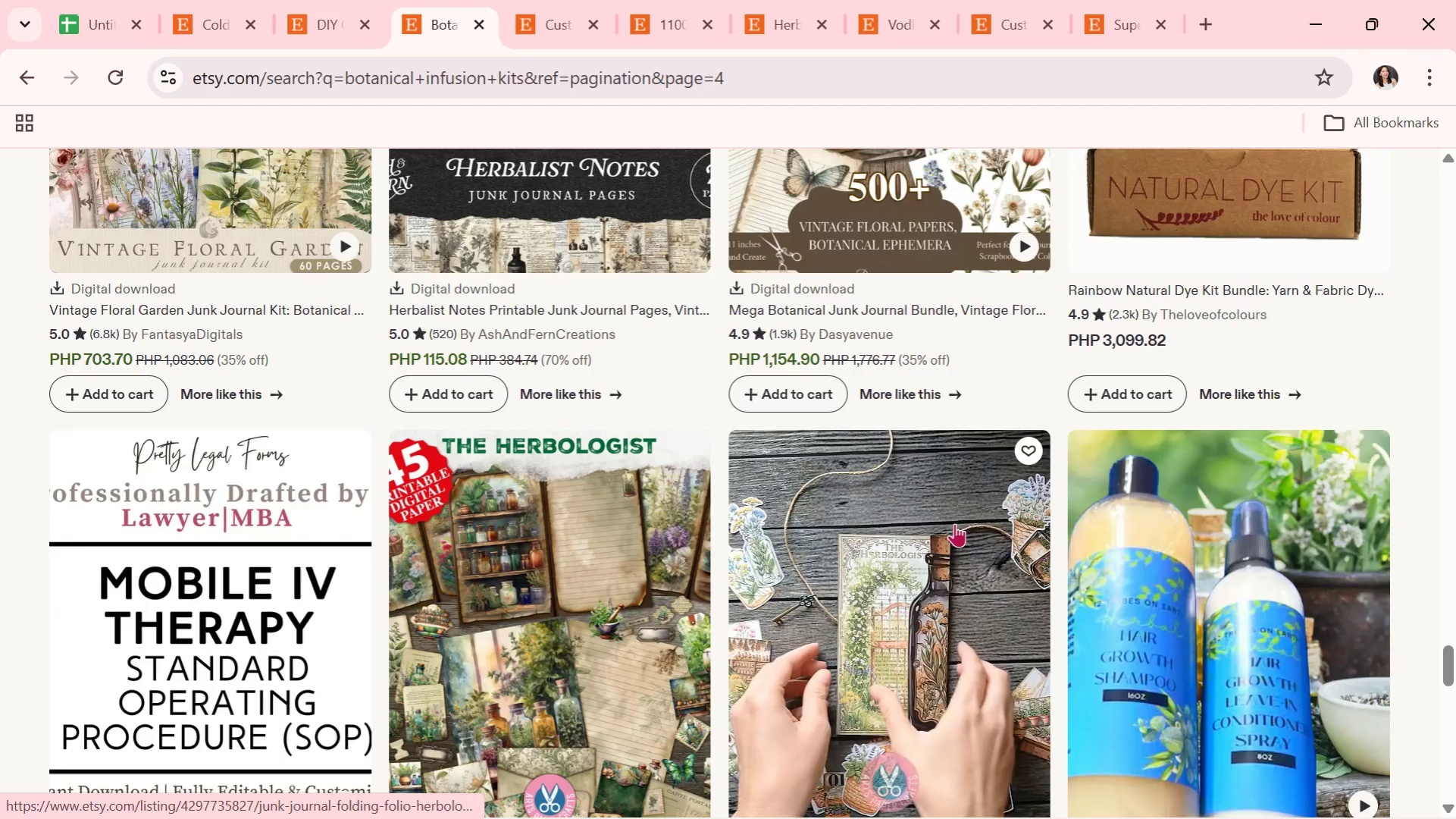 
scroll: coordinate [944, 504], scroll_direction: down, amount: 6.0
 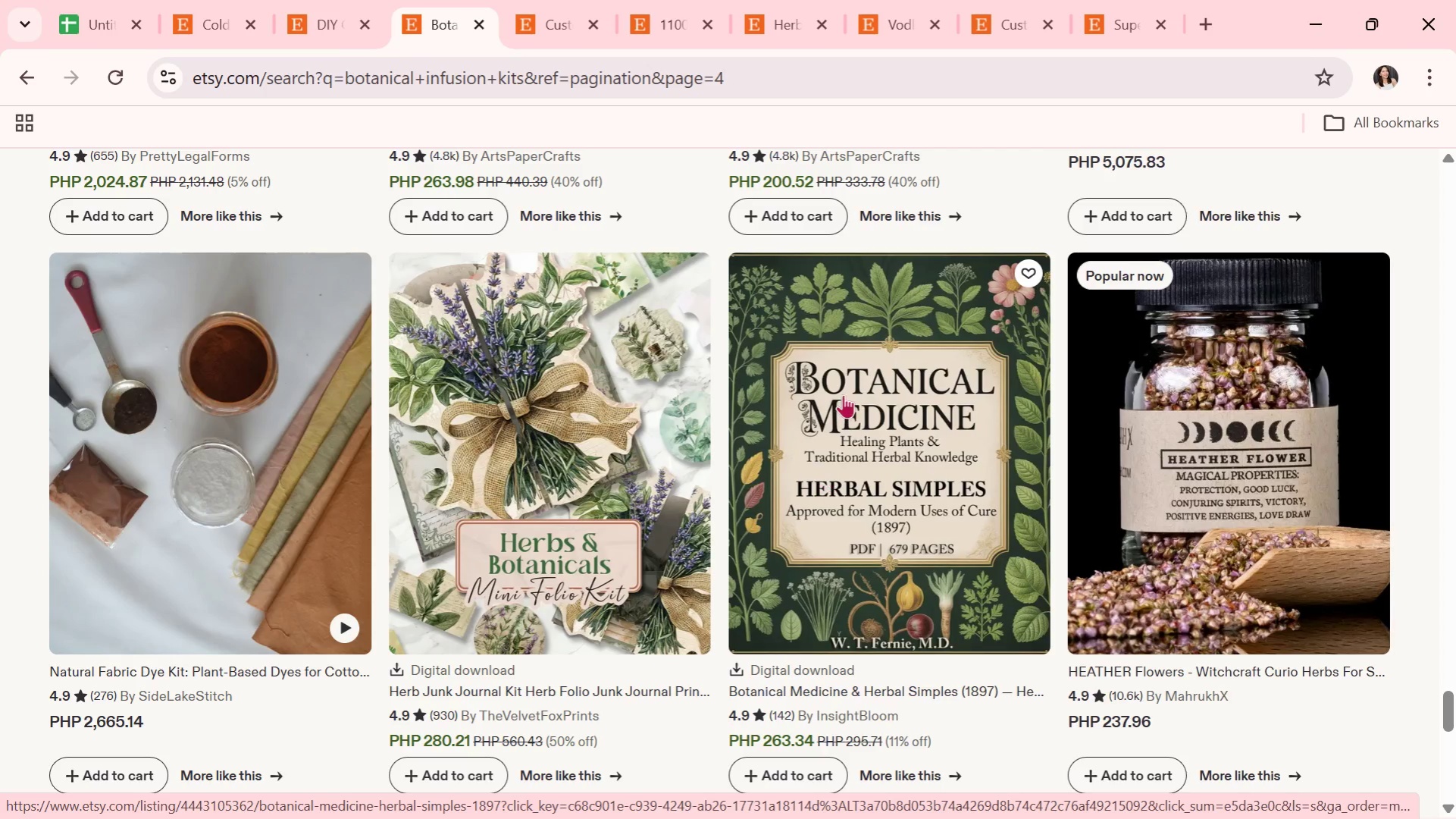 
scroll: coordinate [1015, 505], scroll_direction: down, amount: 1.0
 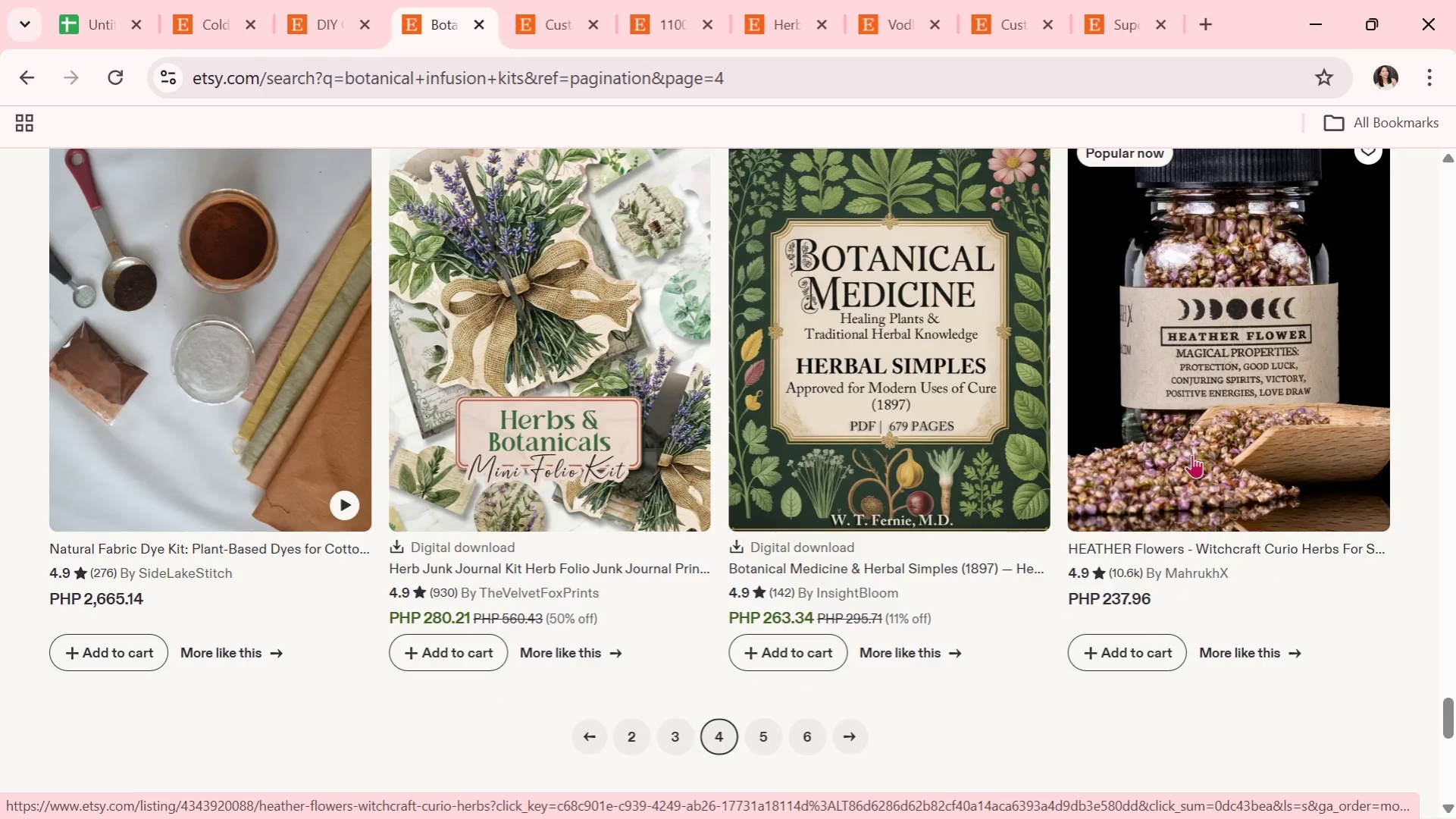 
left_click([1191, 454])
 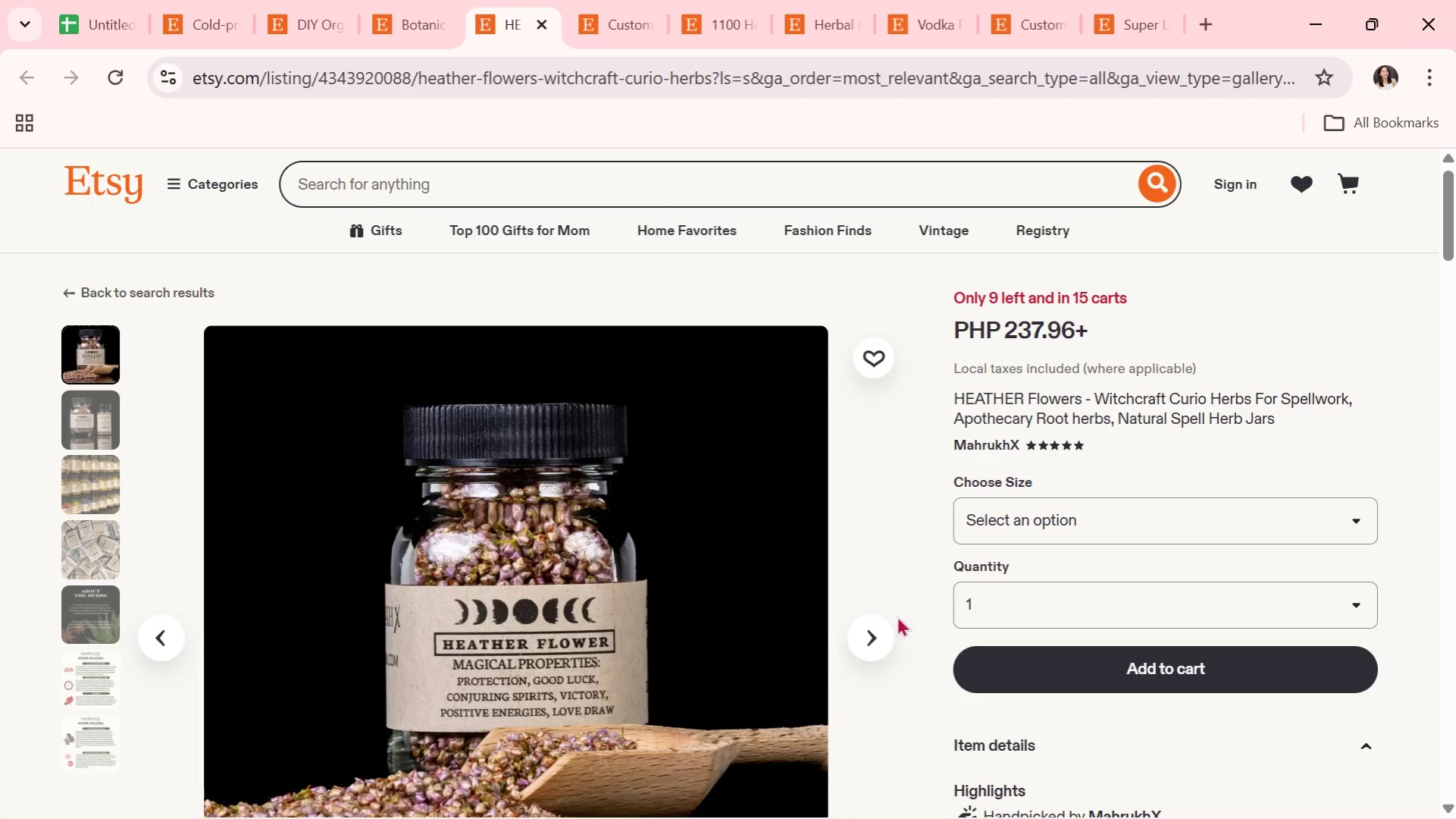 
wait(5.89)
 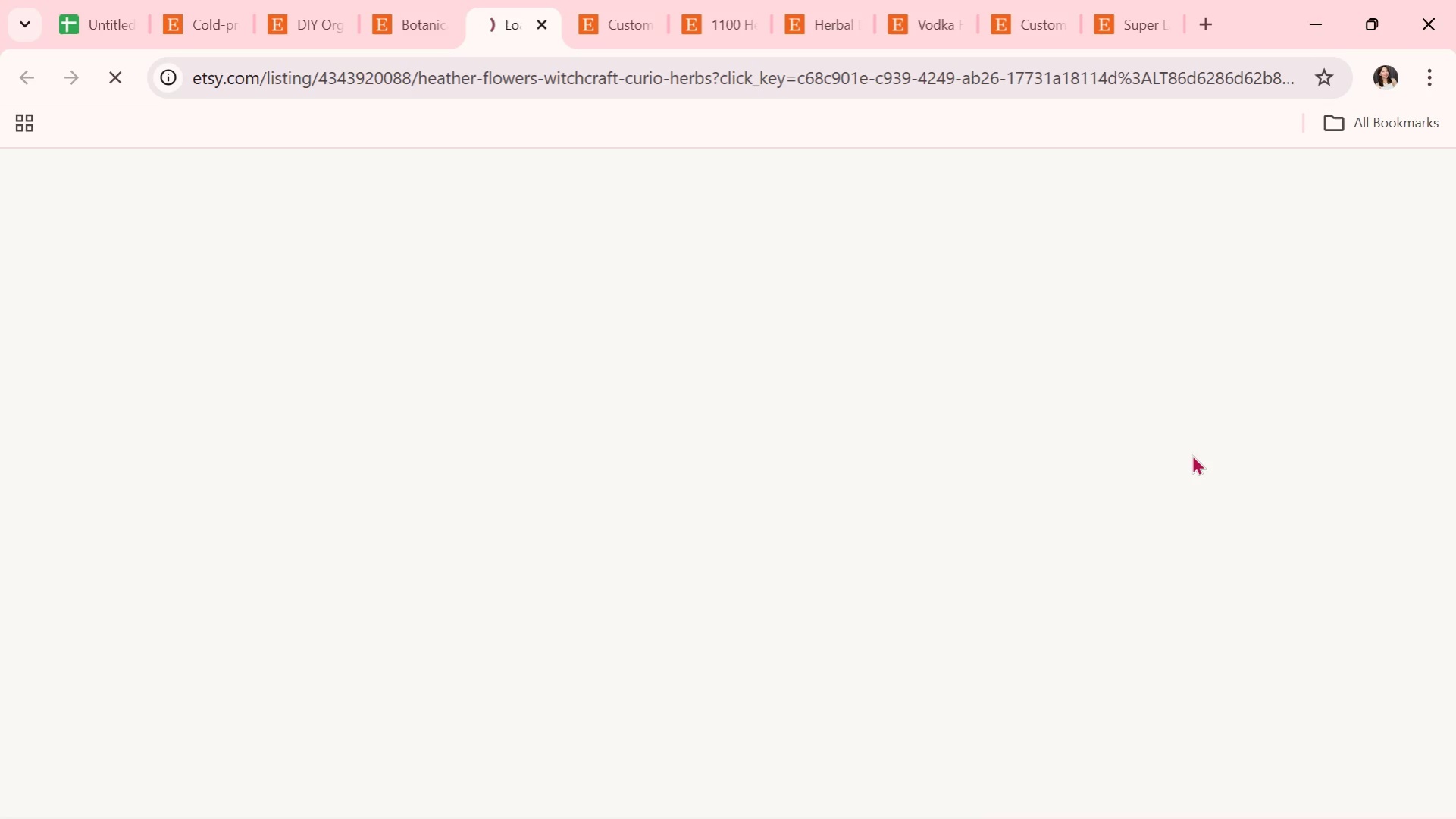 
left_click([876, 635])
 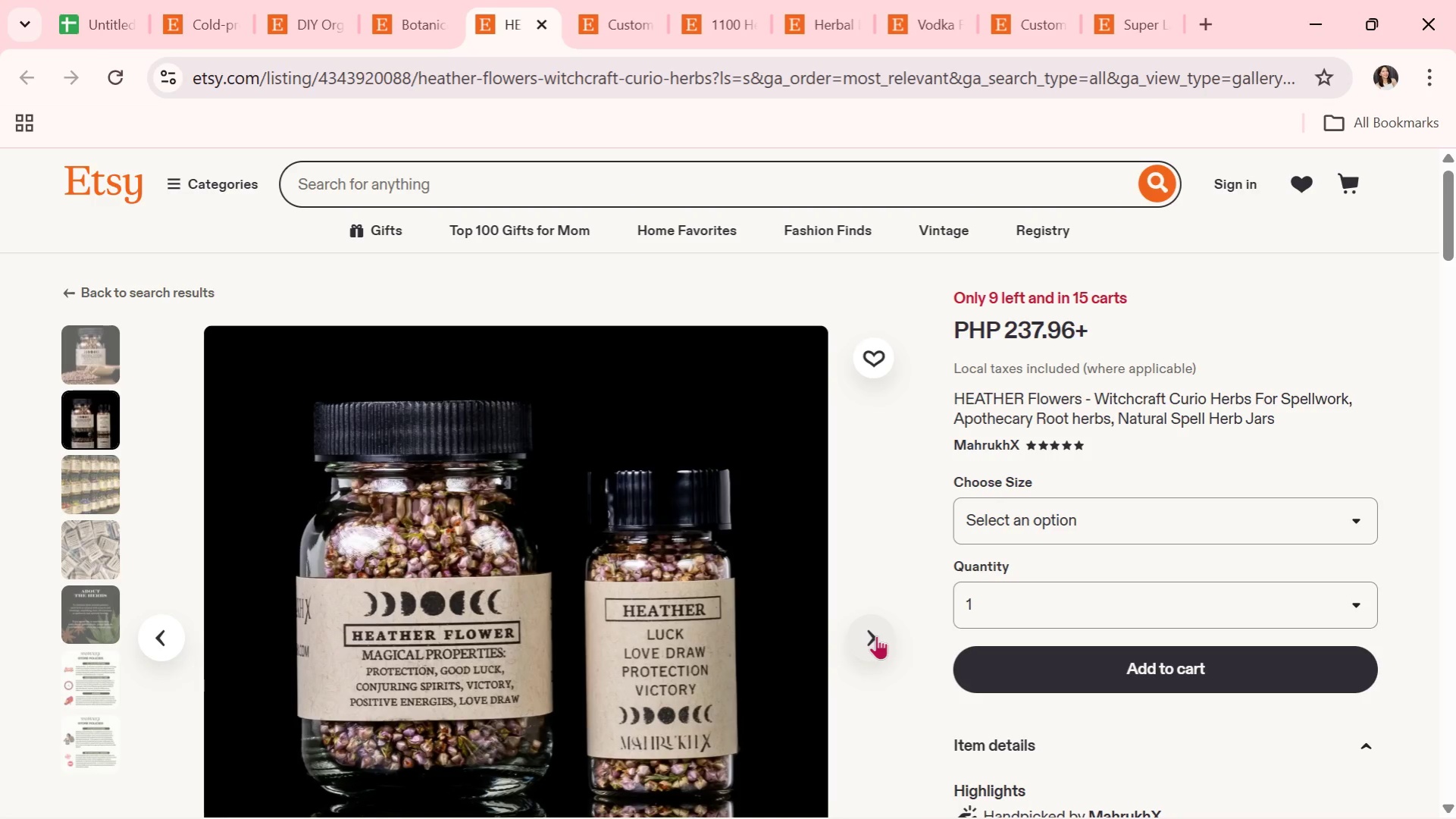 
left_click([876, 635])
 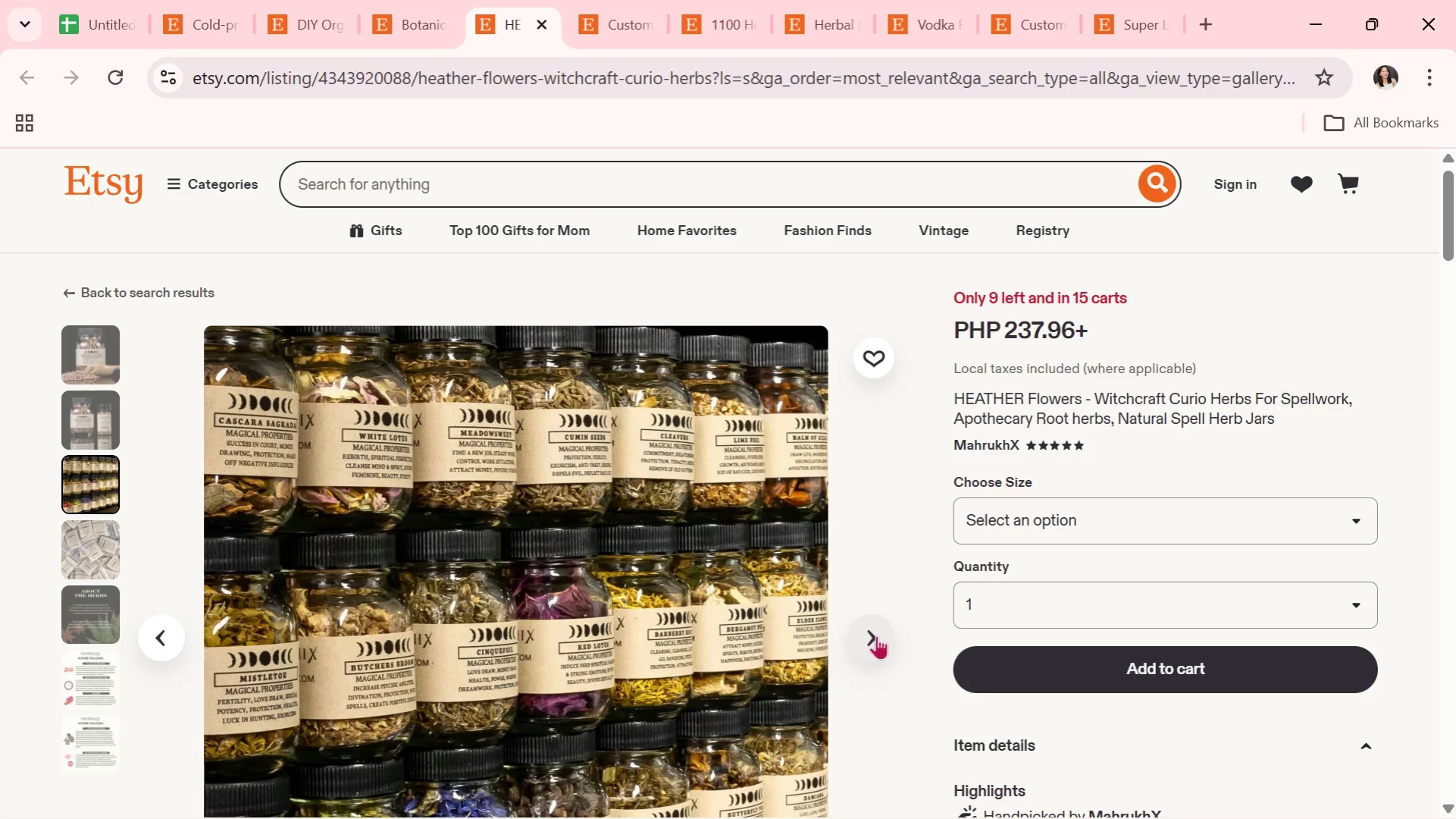 
wait(5.94)
 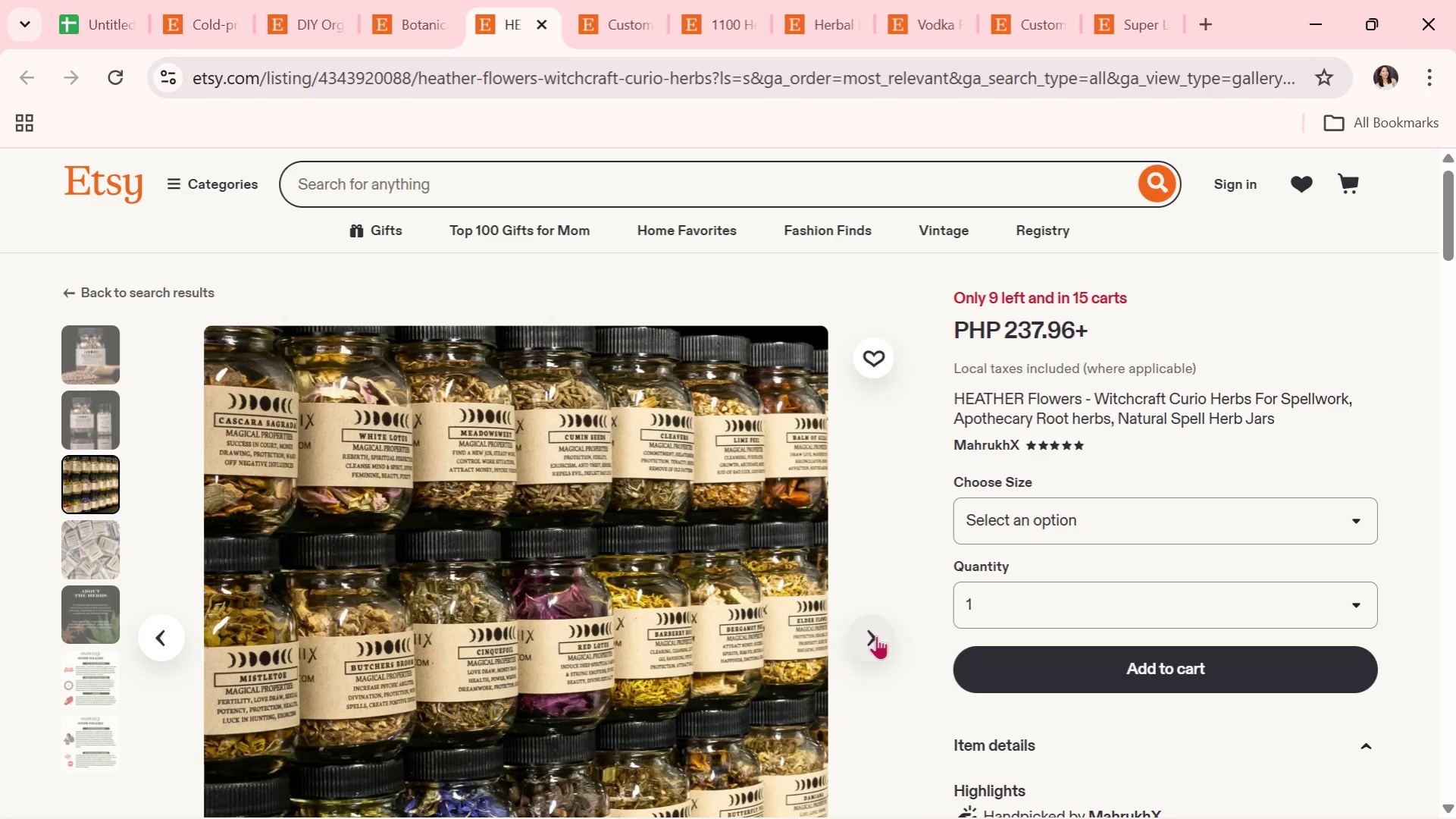 
left_click([876, 635])
 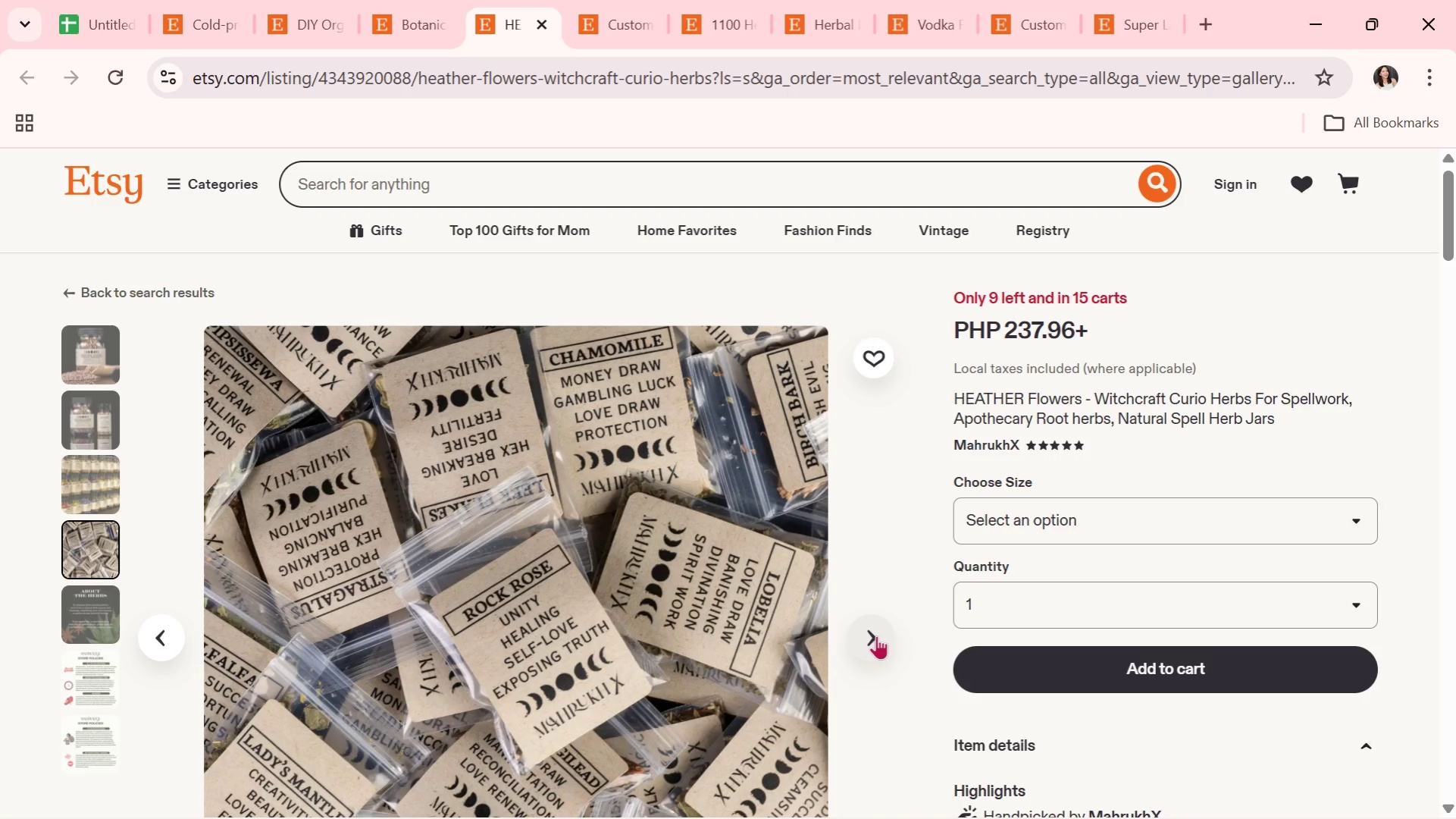 
wait(7.42)
 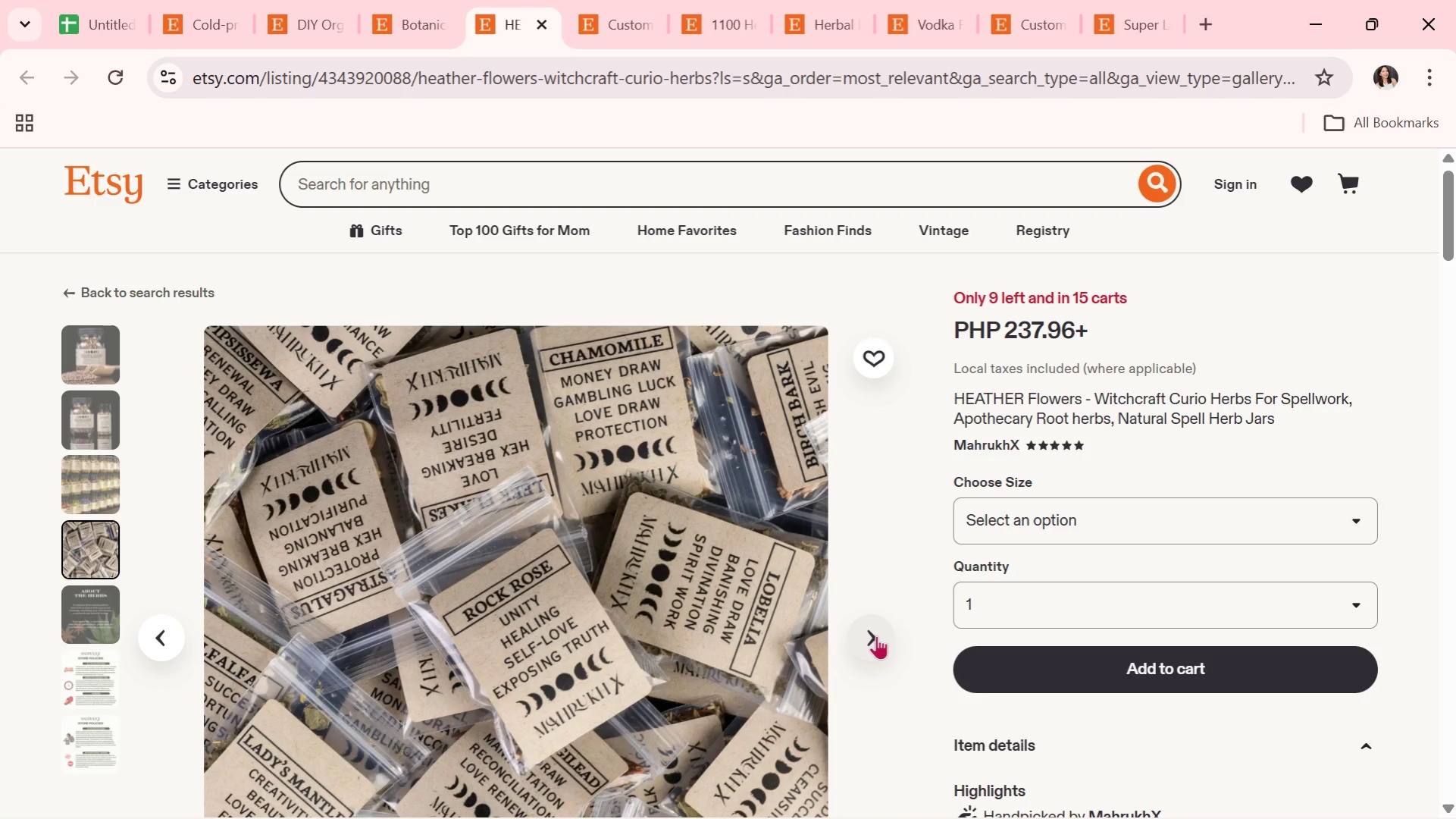 
left_click([876, 635])
 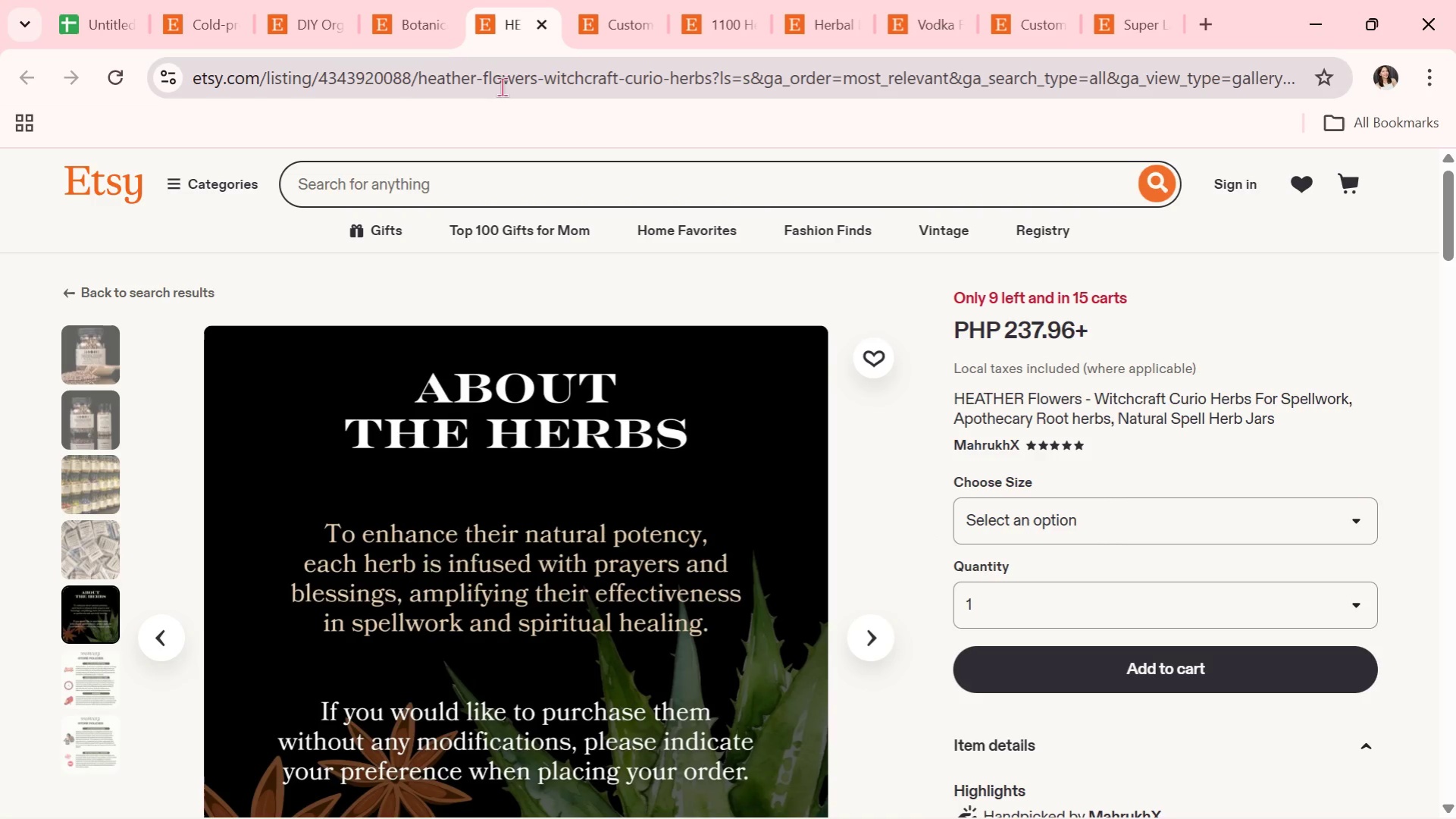 
left_click([545, 24])
 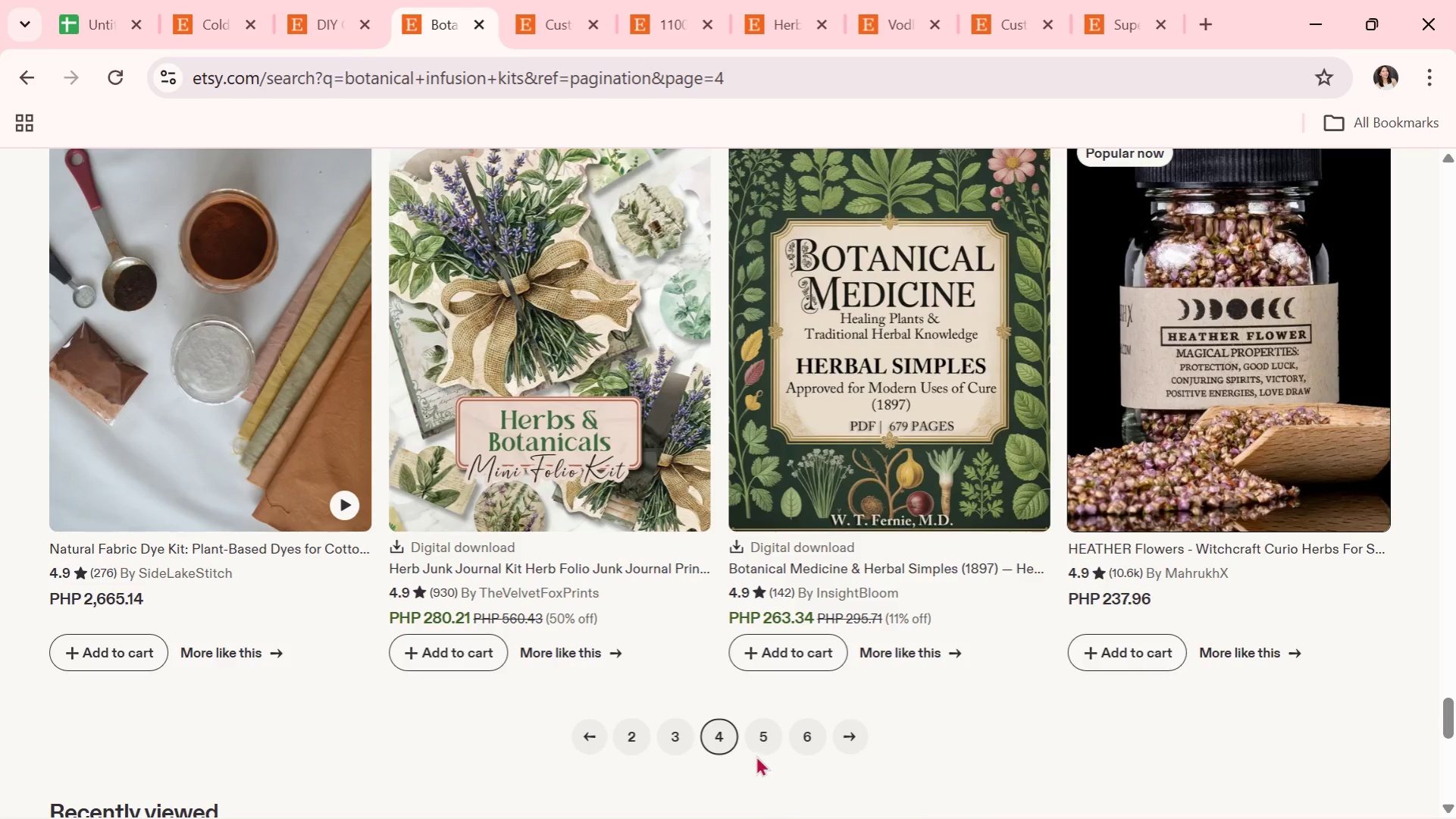 
left_click([758, 737])
 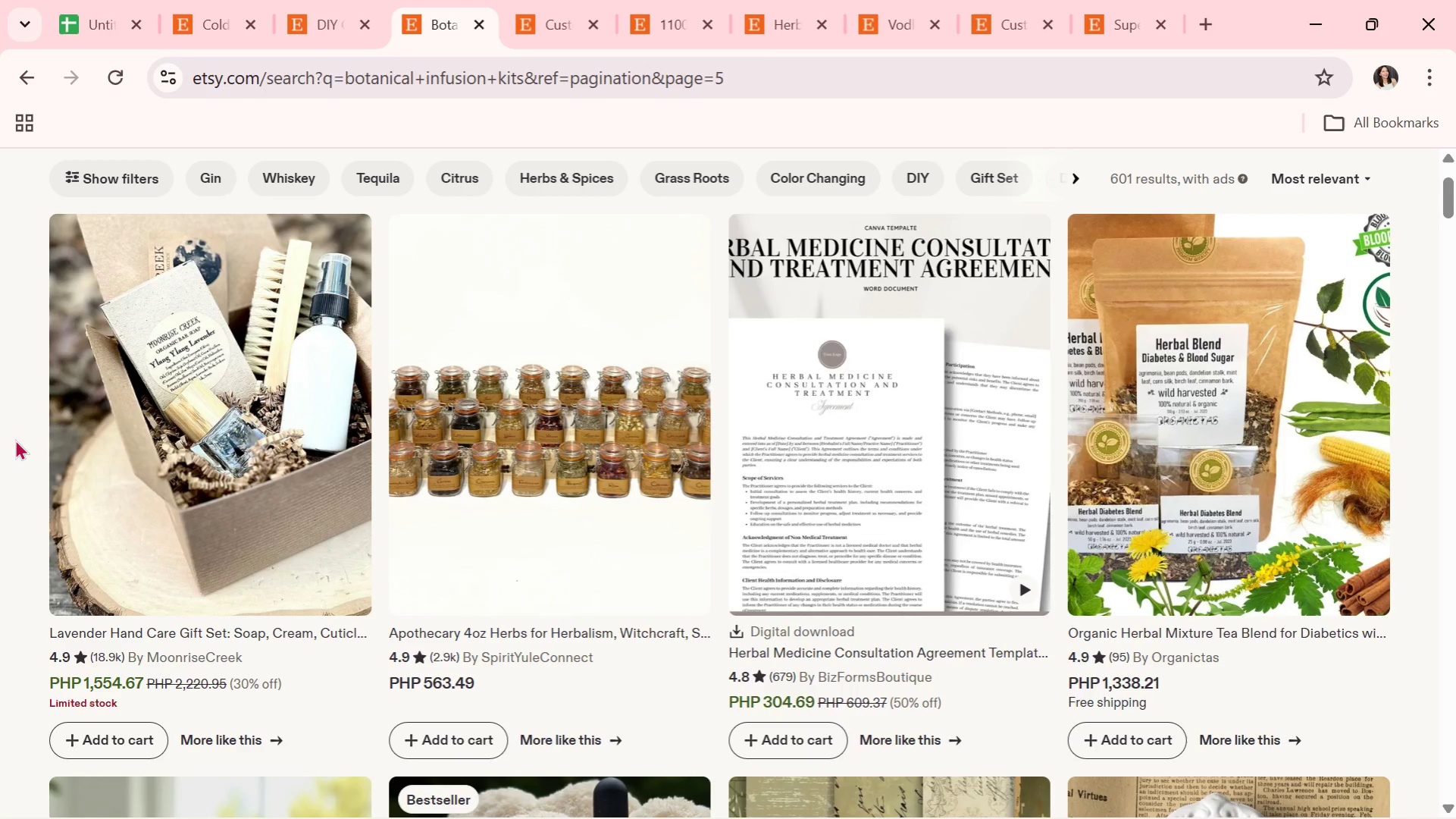 
wait(7.7)
 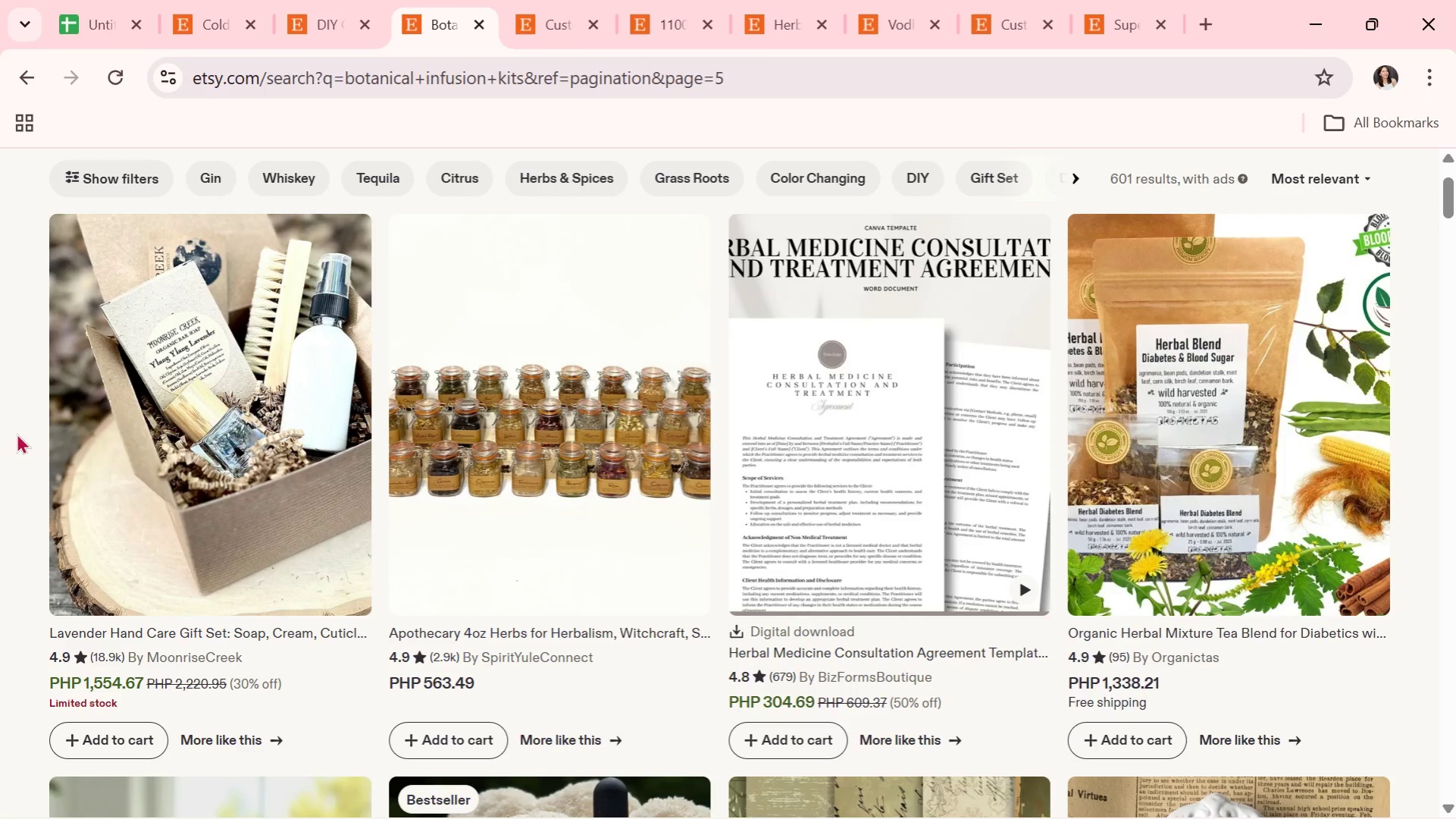 
scroll: coordinate [7, 469], scroll_direction: down, amount: 1.0
 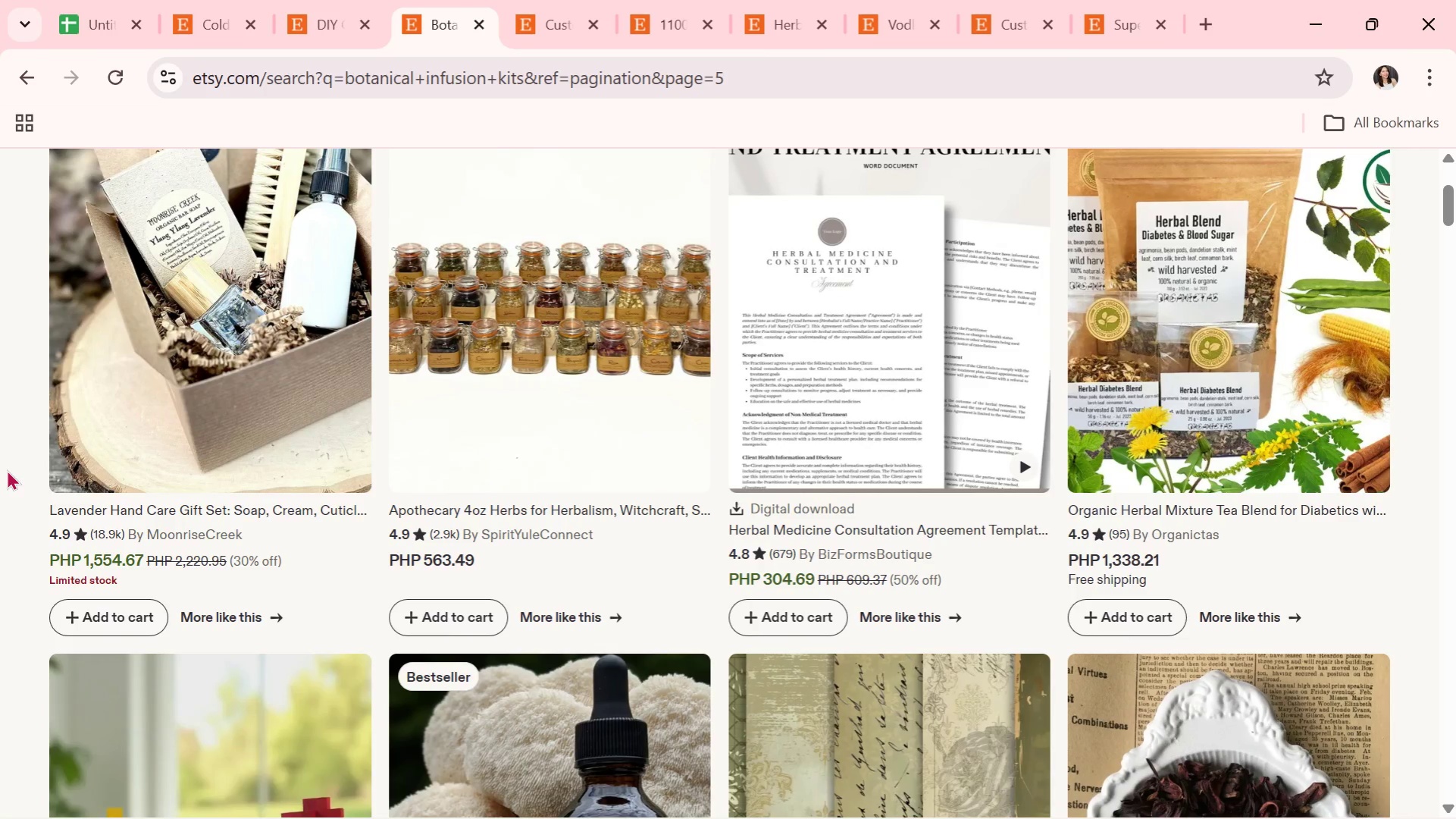 
scroll: coordinate [7, 469], scroll_direction: up, amount: 1.0
 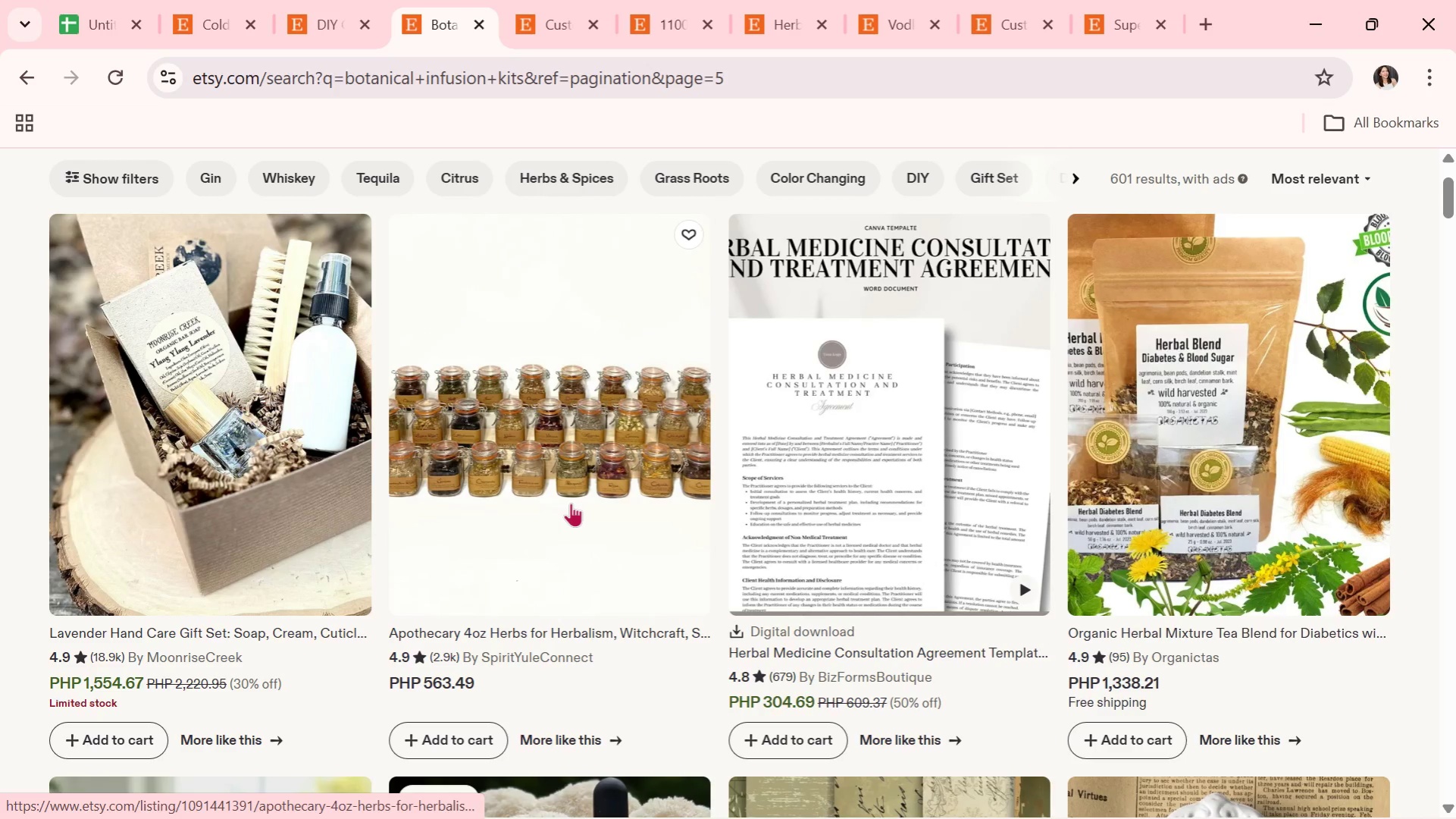 
left_click([571, 502])
 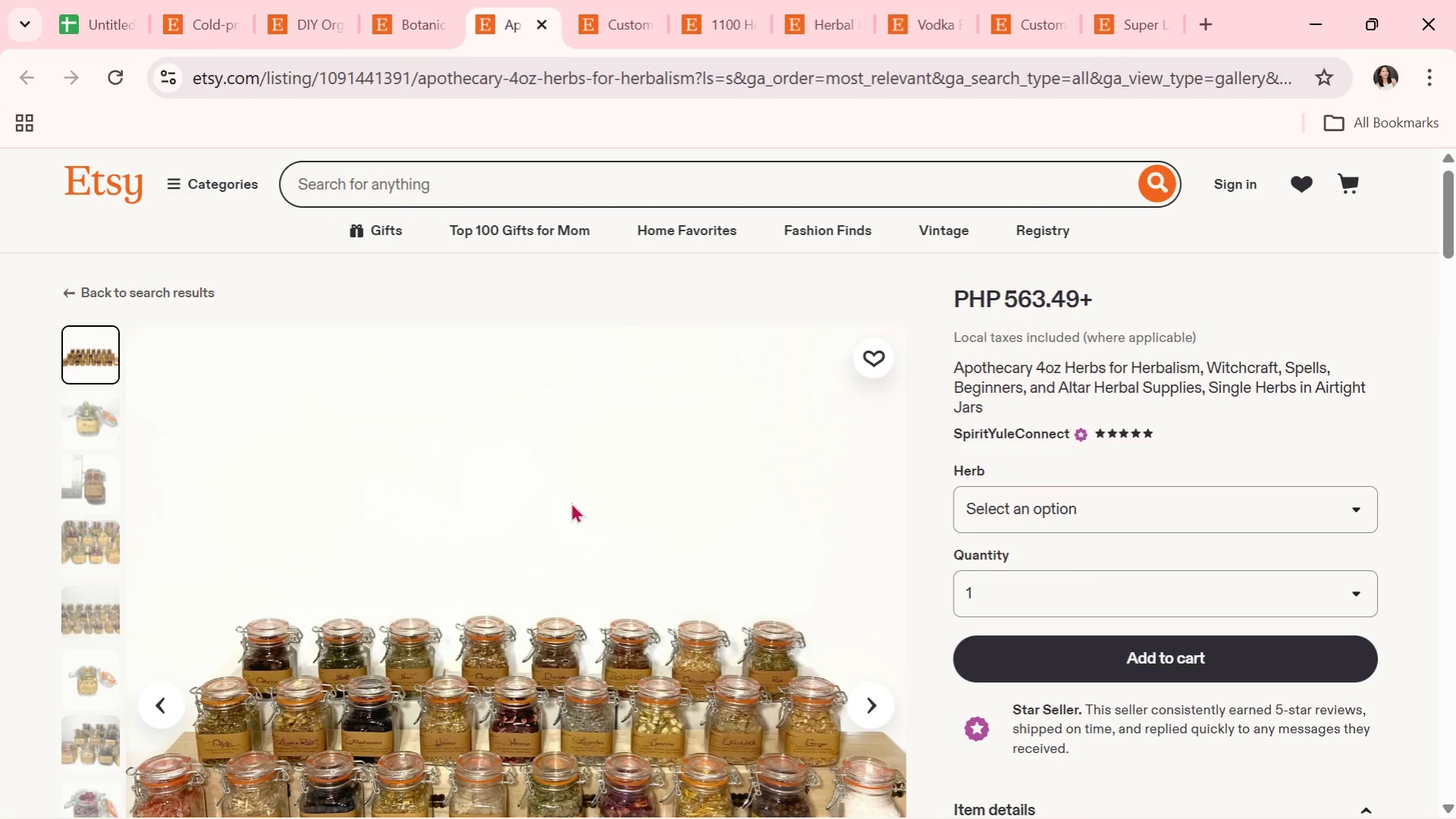 
wait(8.8)
 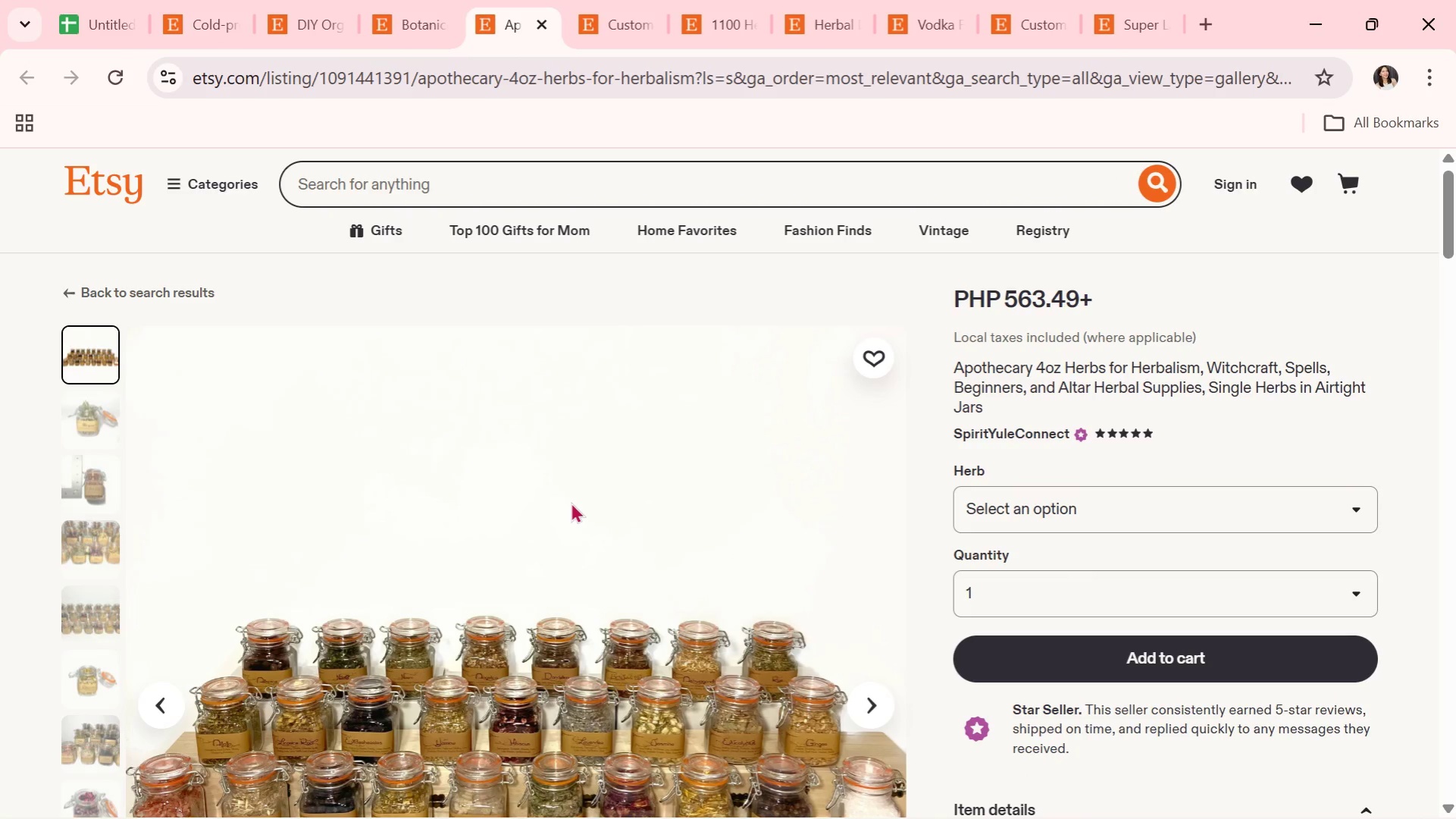 
scroll: coordinate [571, 502], scroll_direction: down, amount: 1.0
 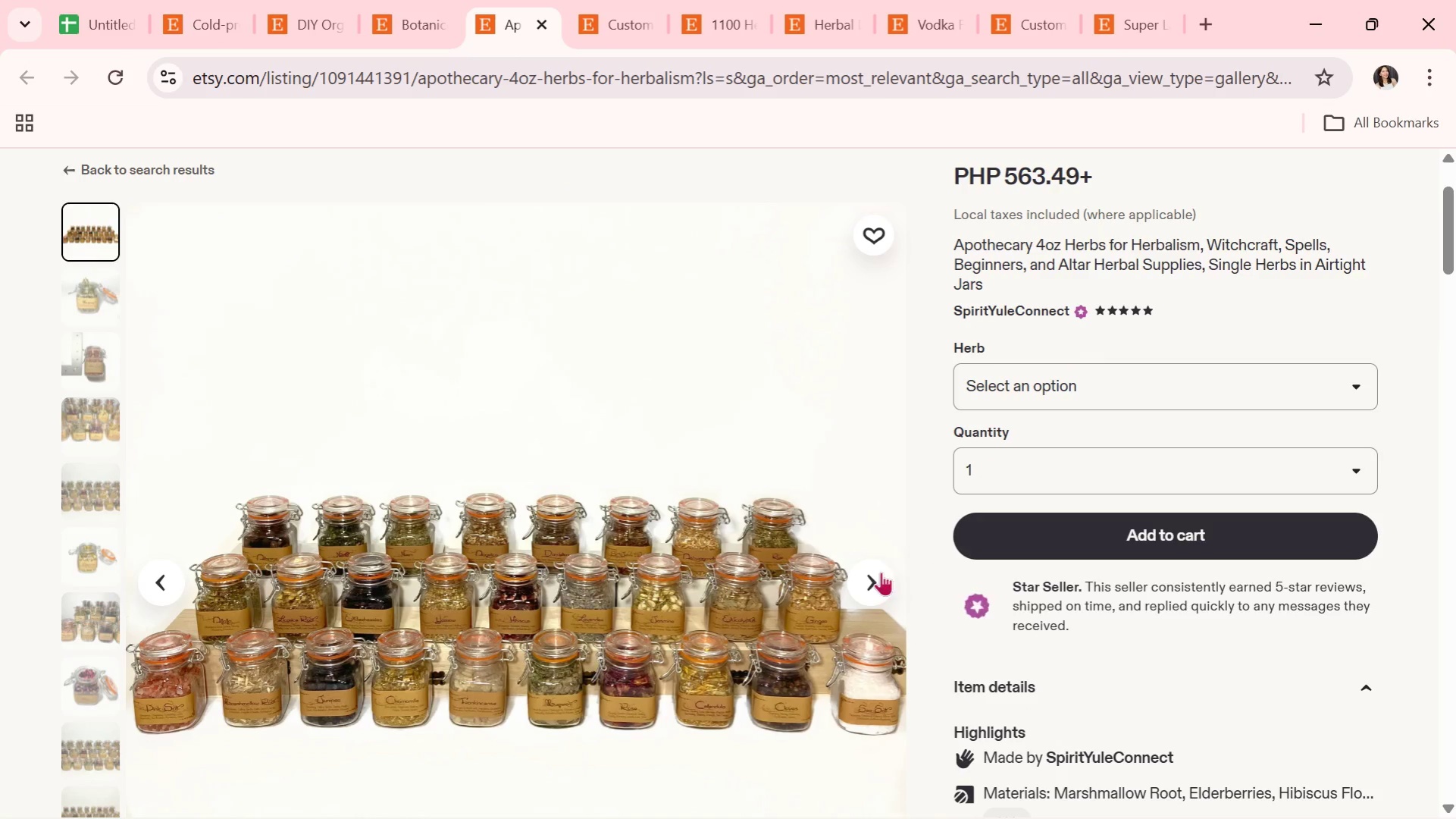 
left_click([877, 576])
 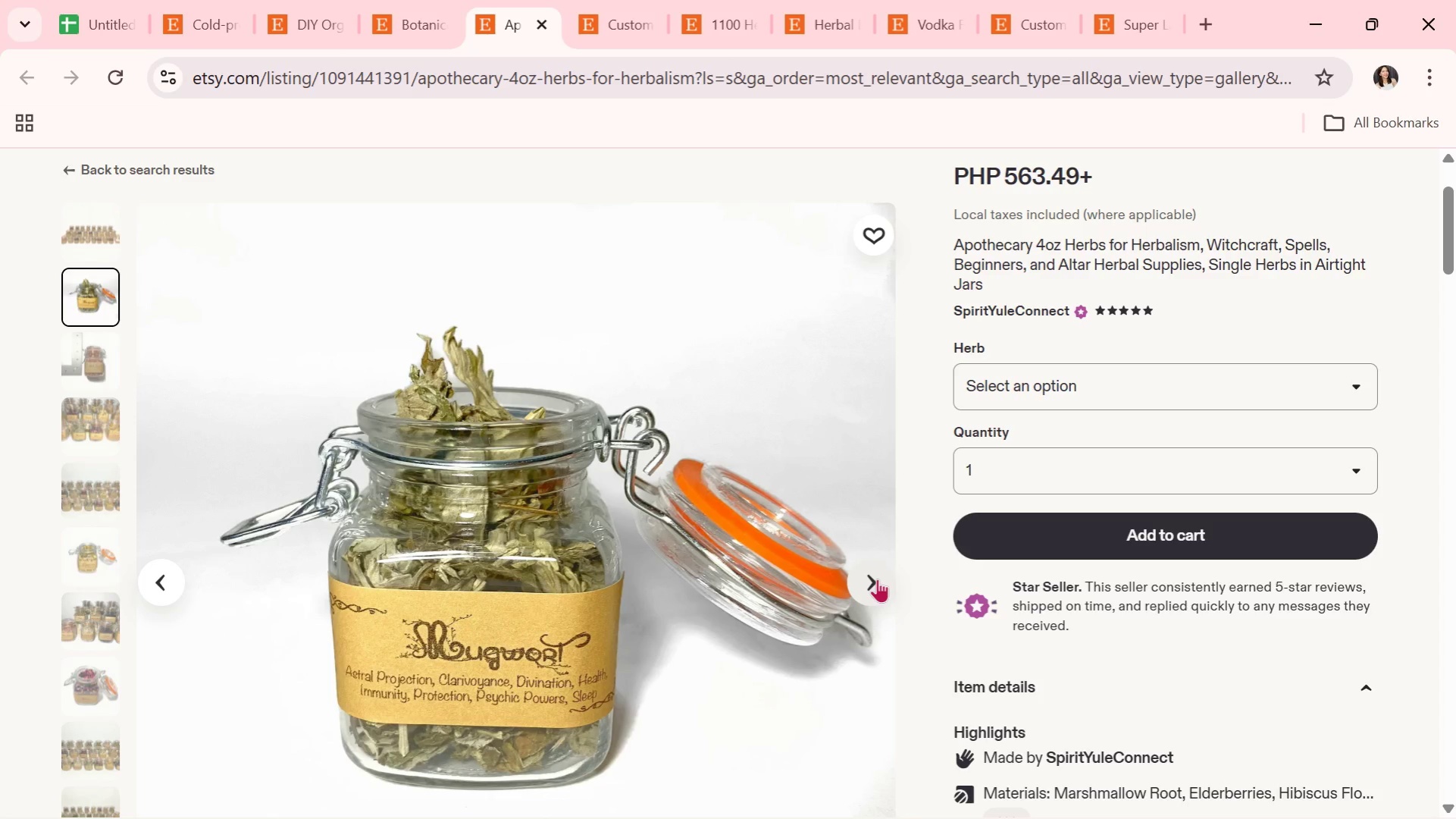 
wait(25.92)
 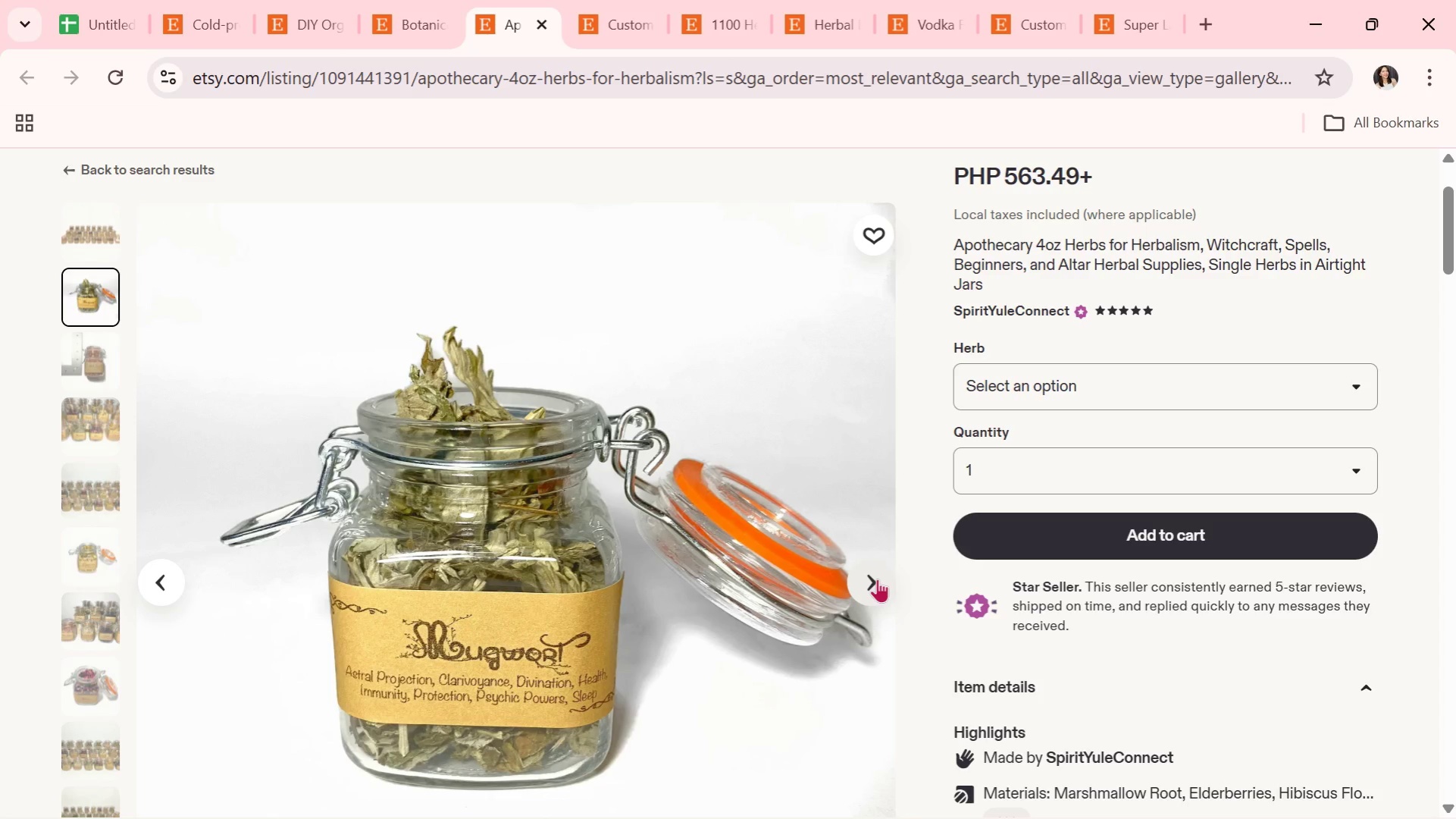 
left_click([872, 570])
 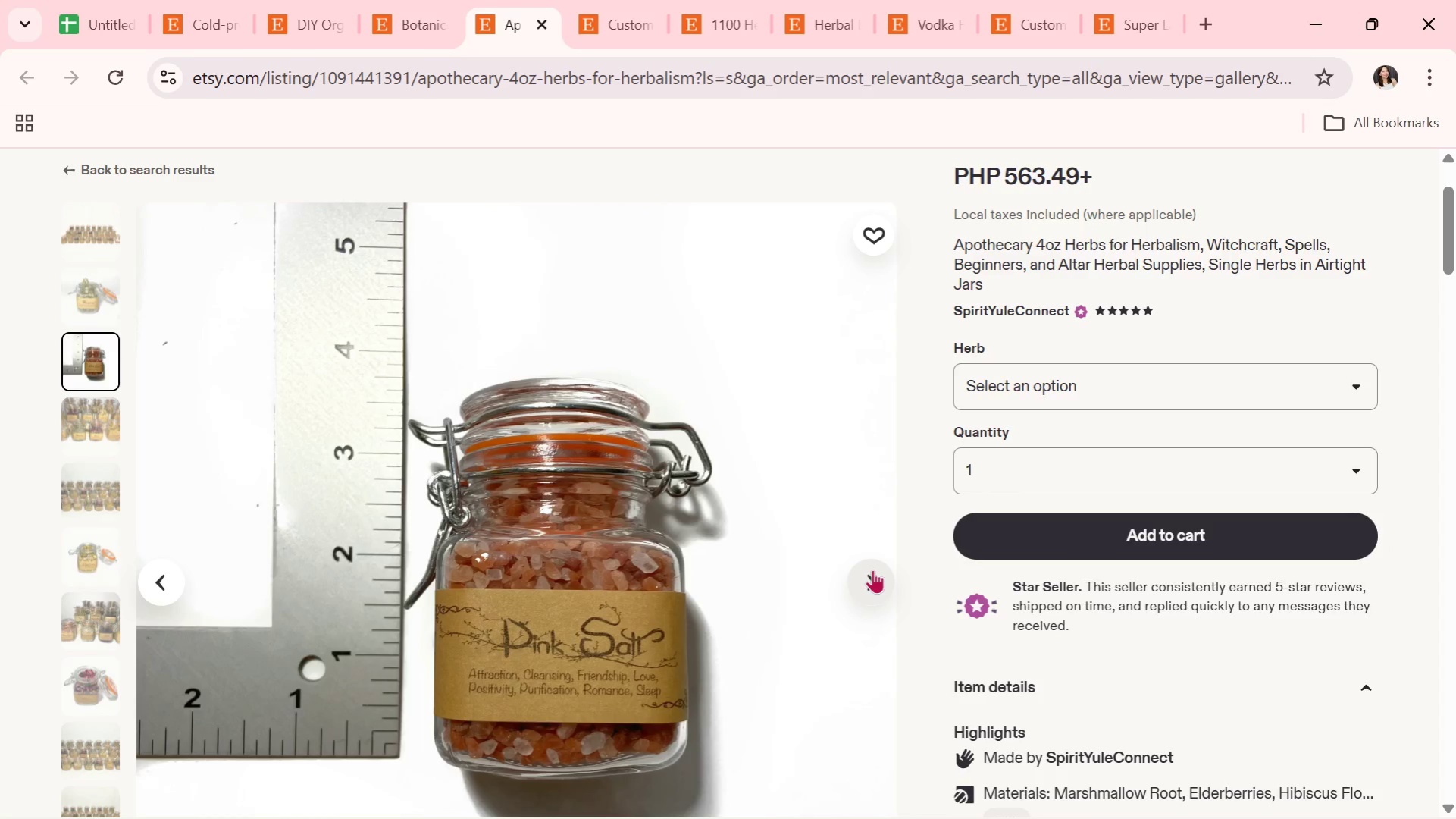 
wait(13.42)
 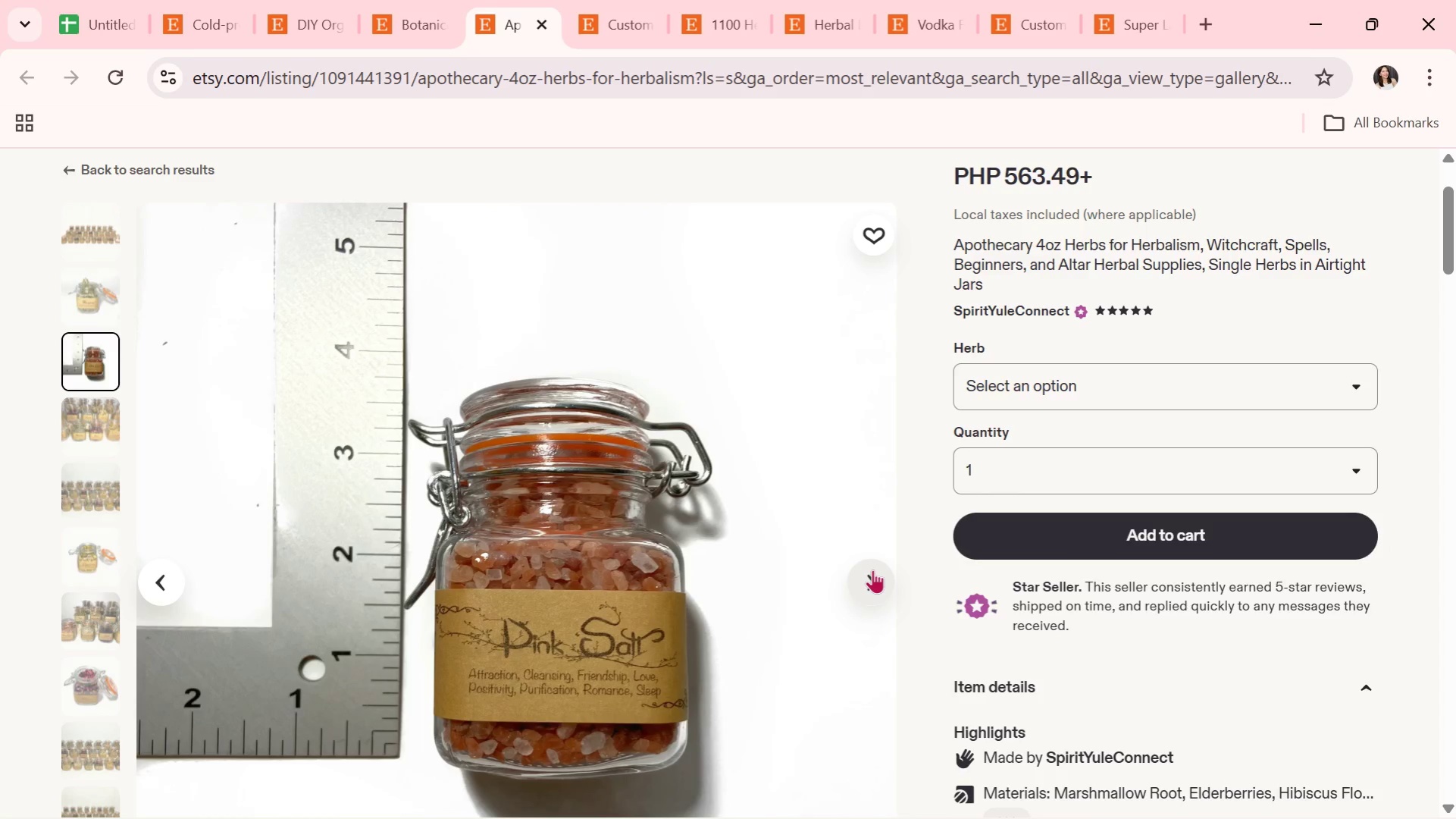 
left_click([872, 570])
 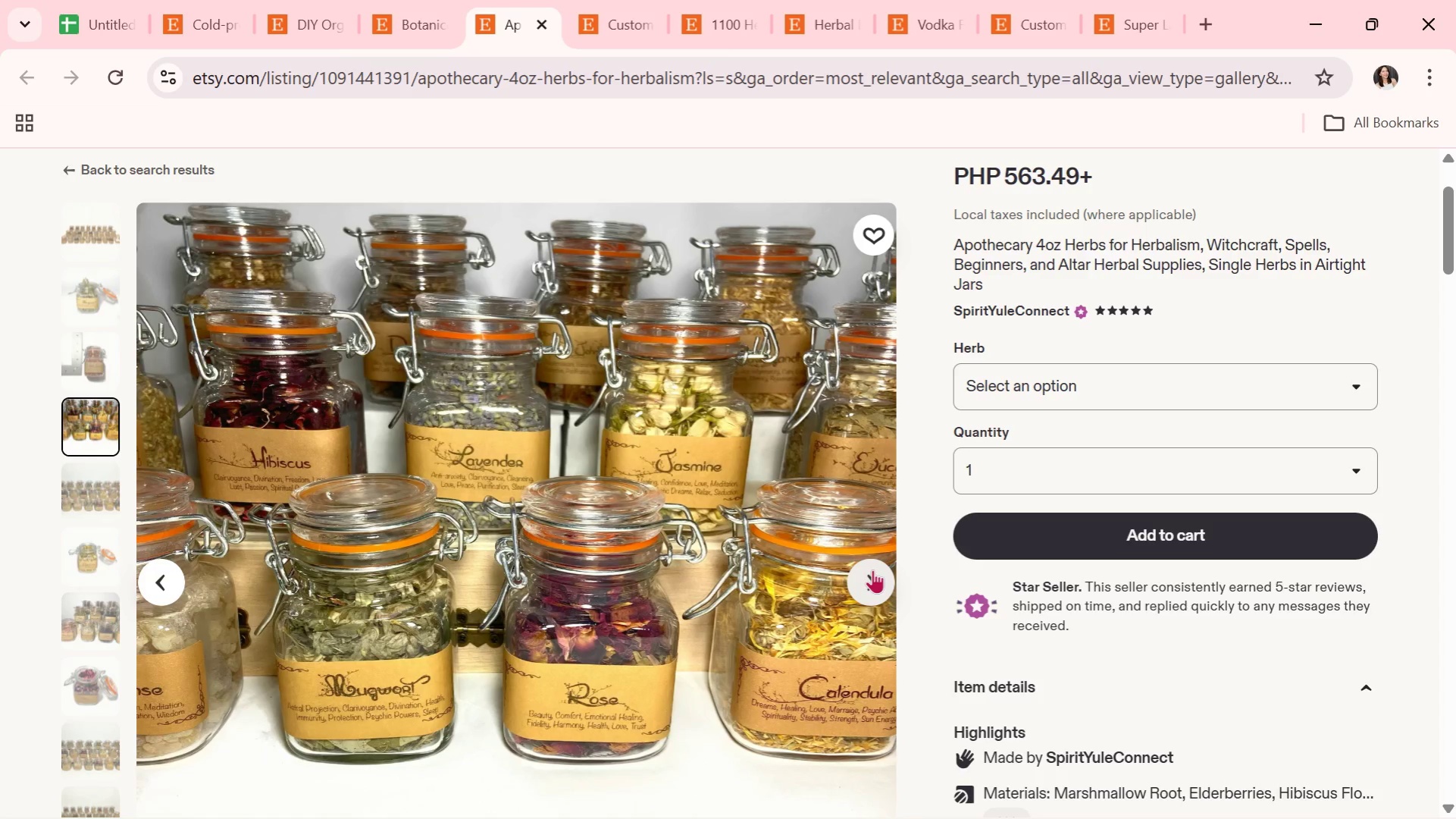 
left_click([886, 585])
 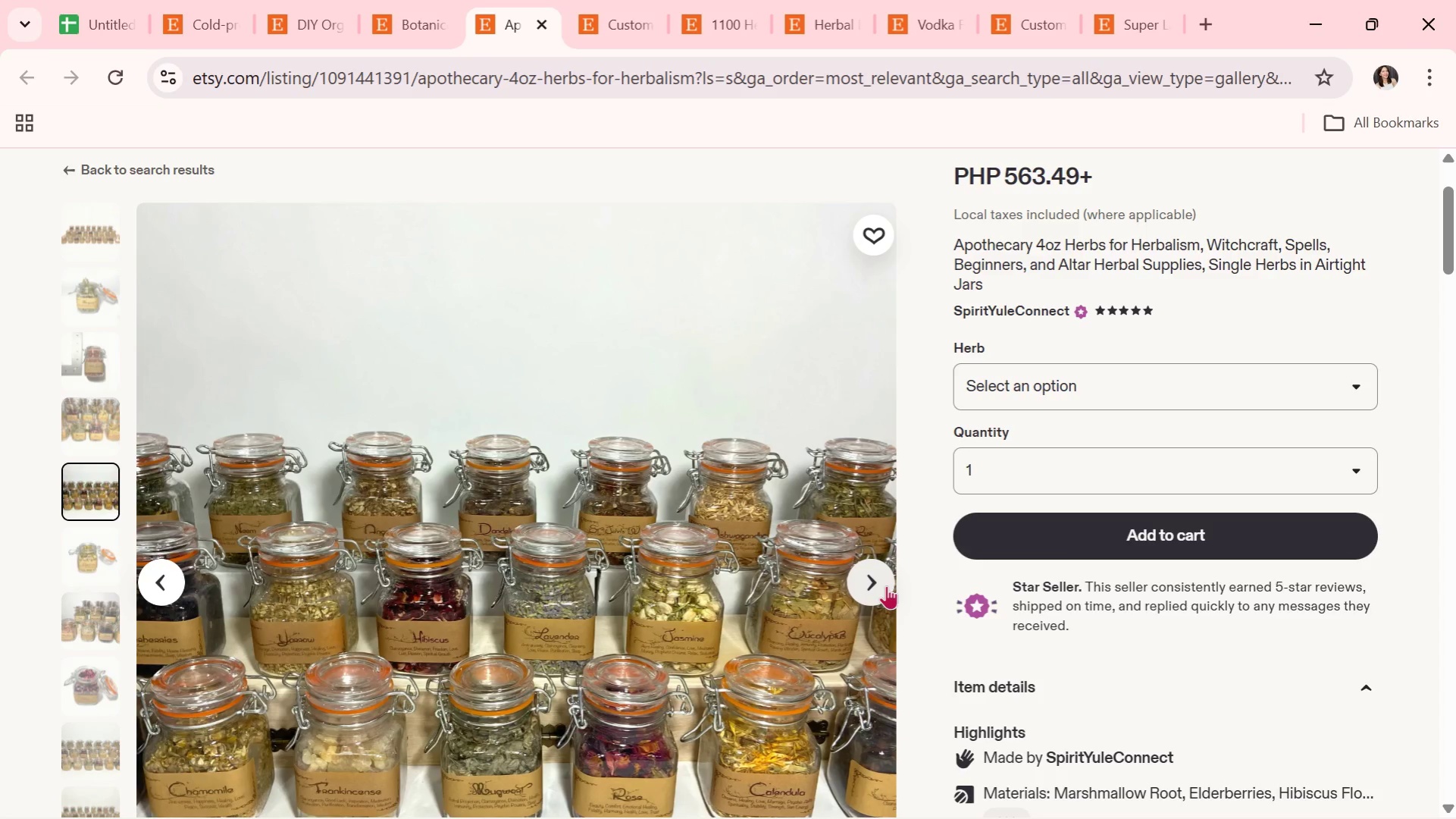 
left_click([886, 585])
 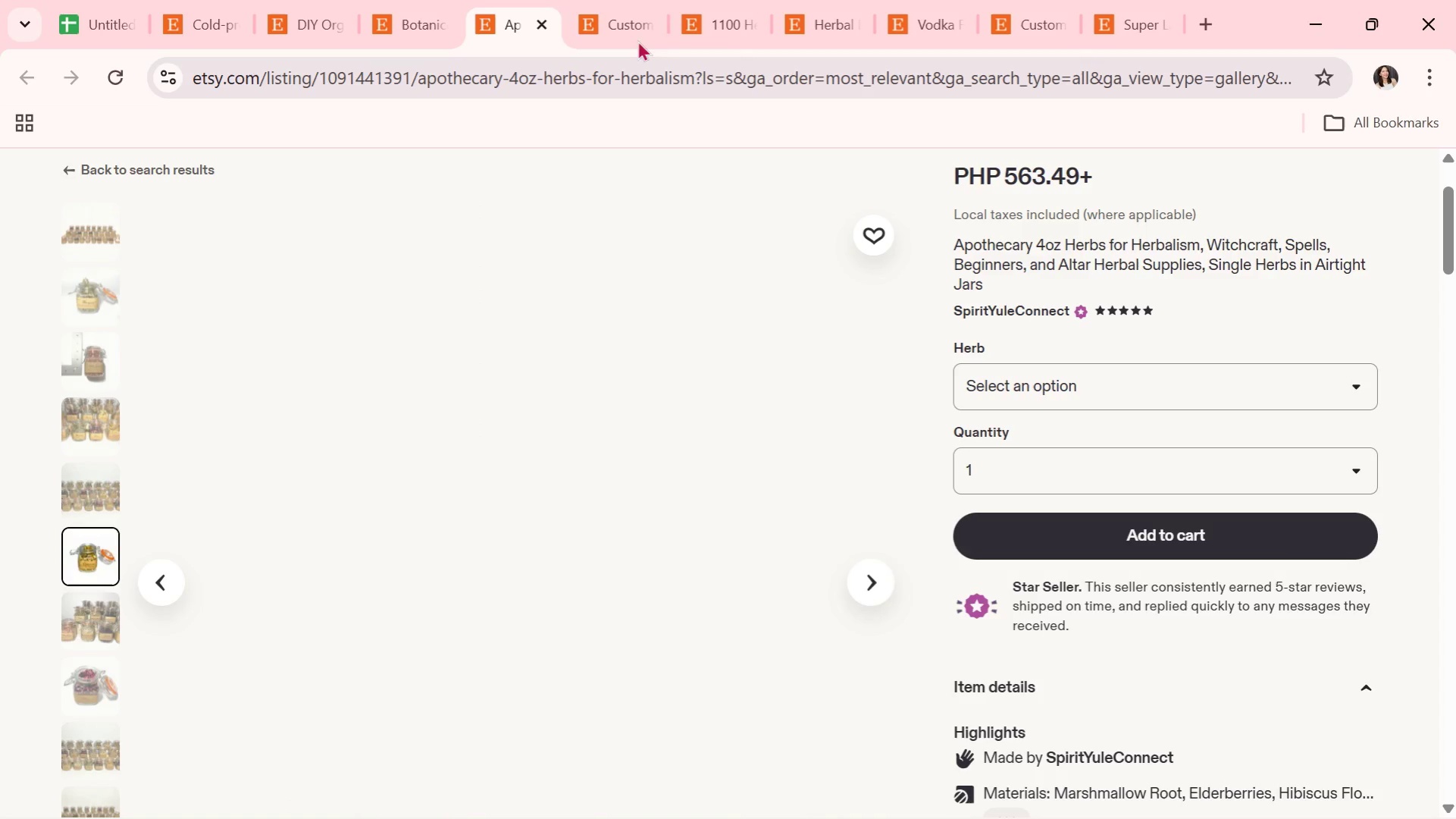 
mouse_move([565, 20])
 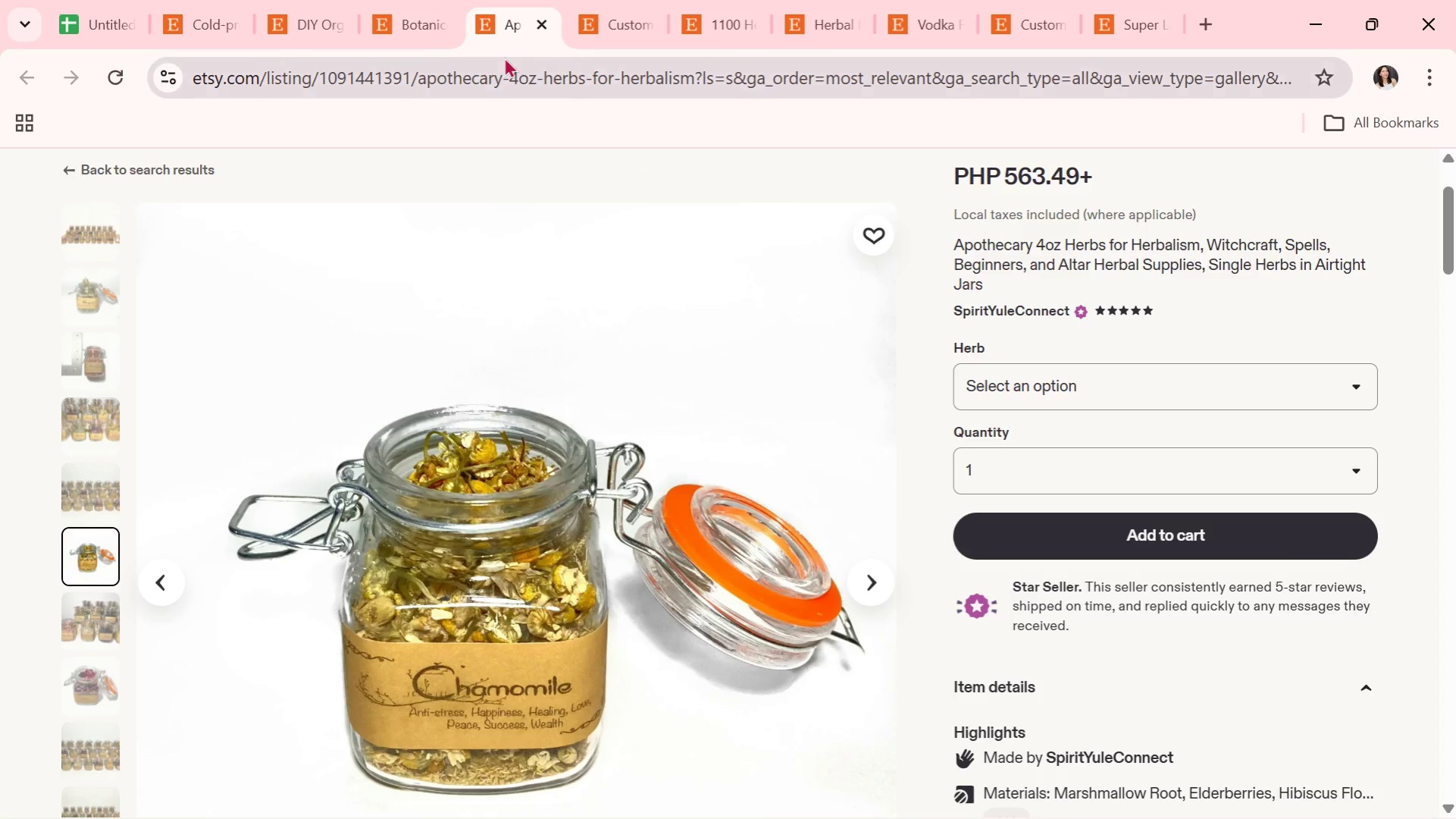 
scroll: coordinate [503, 62], scroll_direction: down, amount: 1.0
 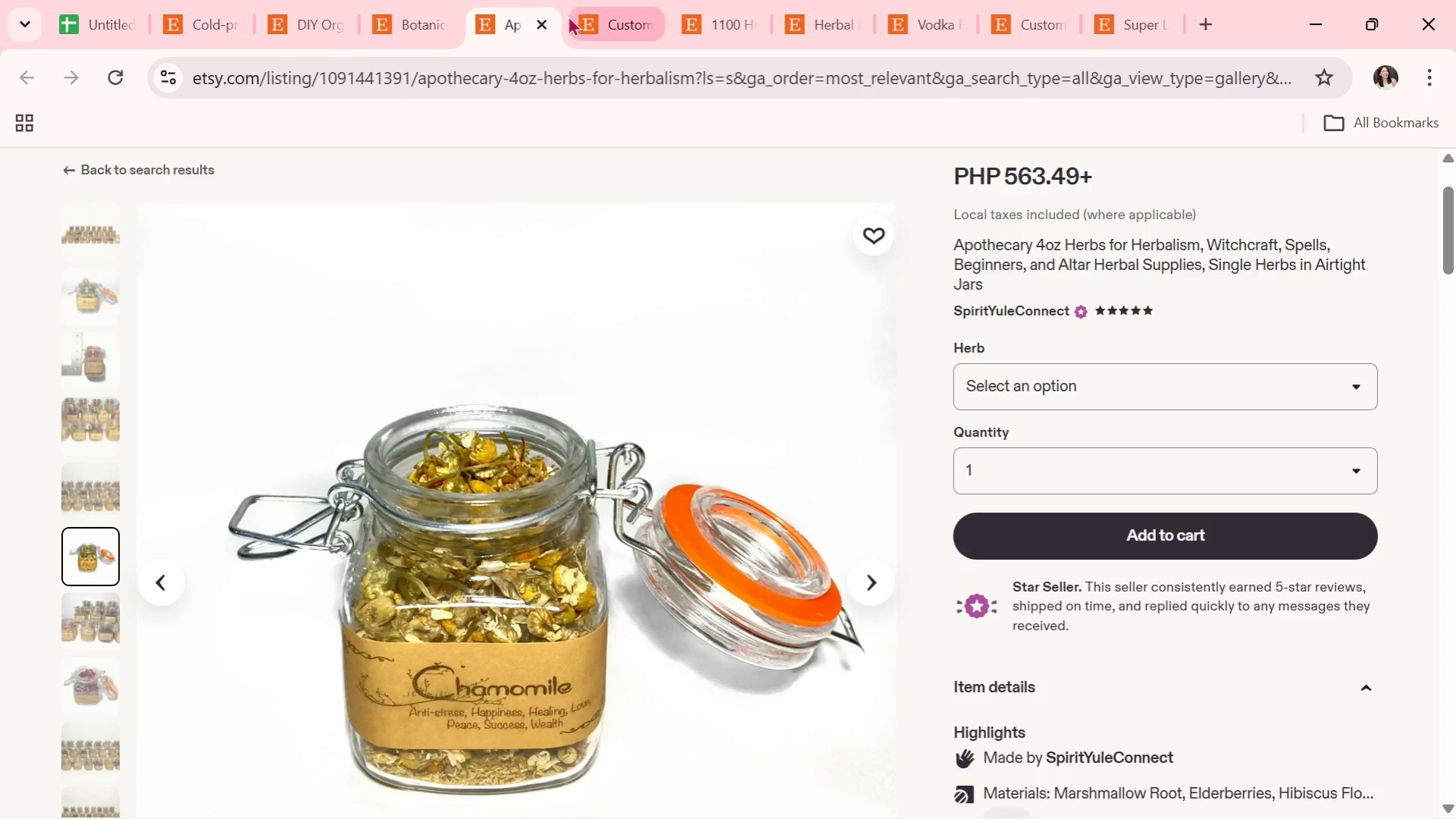 
left_click([543, 23])
 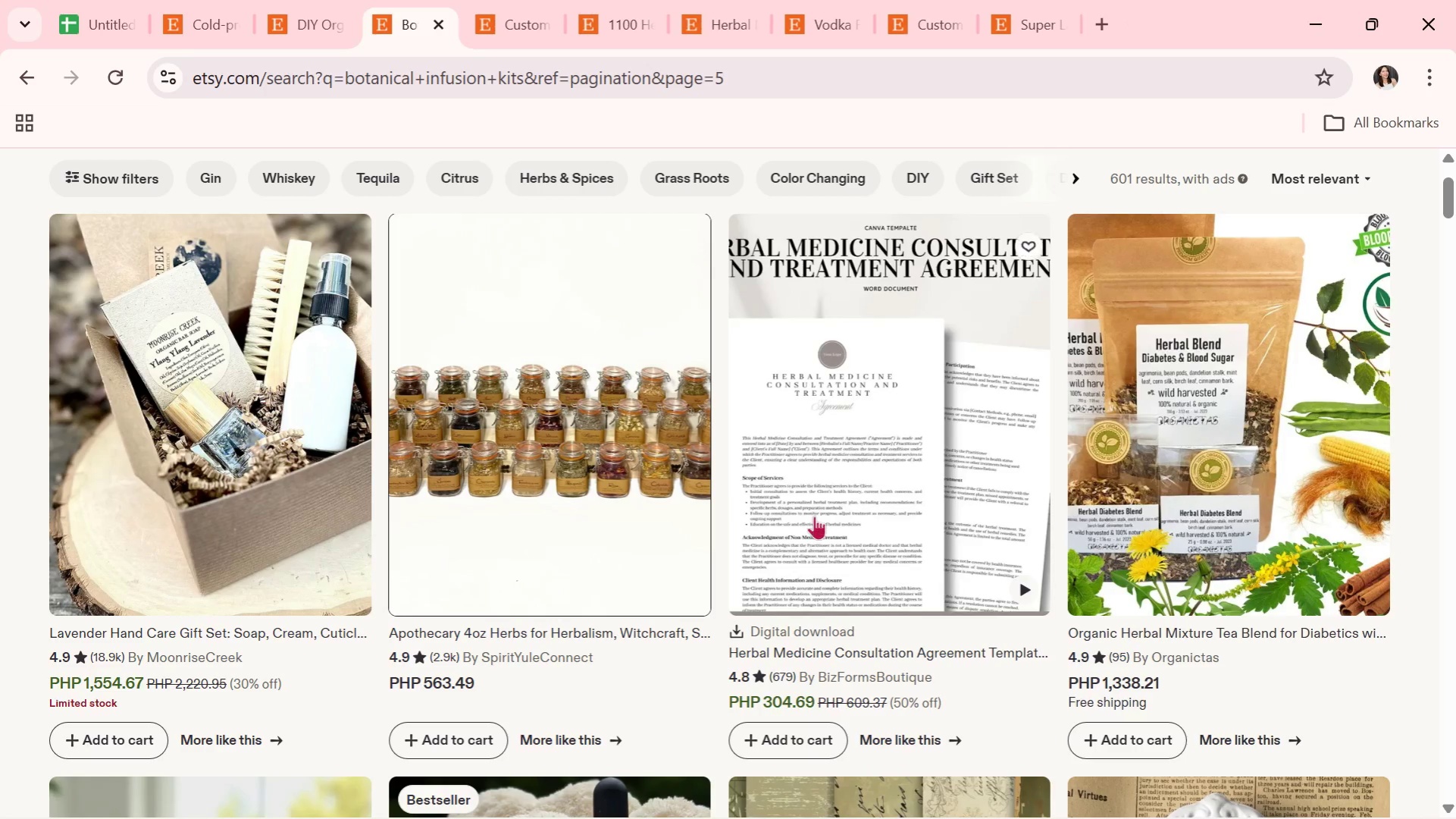 
scroll: coordinate [441, 579], scroll_direction: down, amount: 13.0
 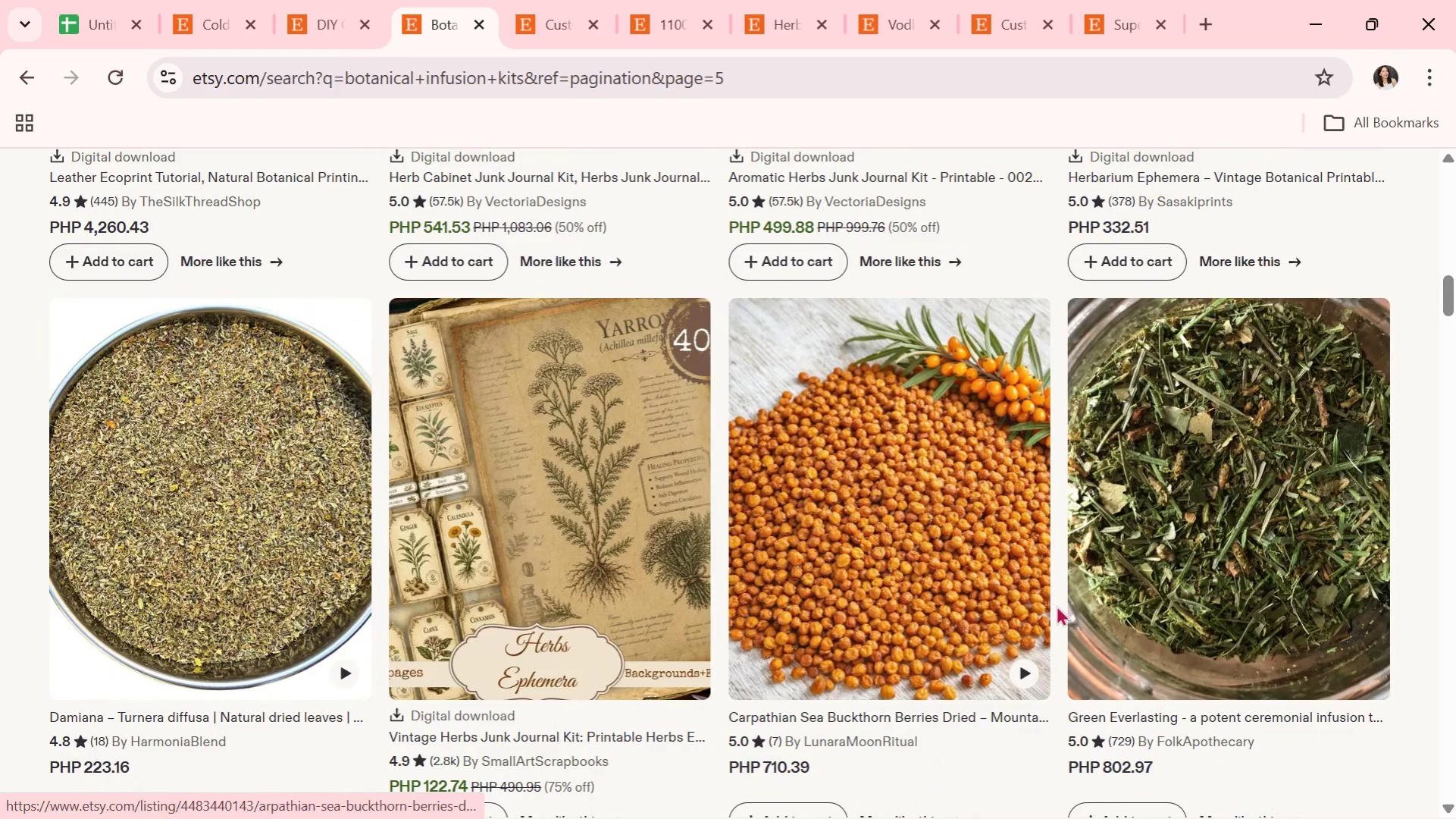 
left_click([1257, 474])
 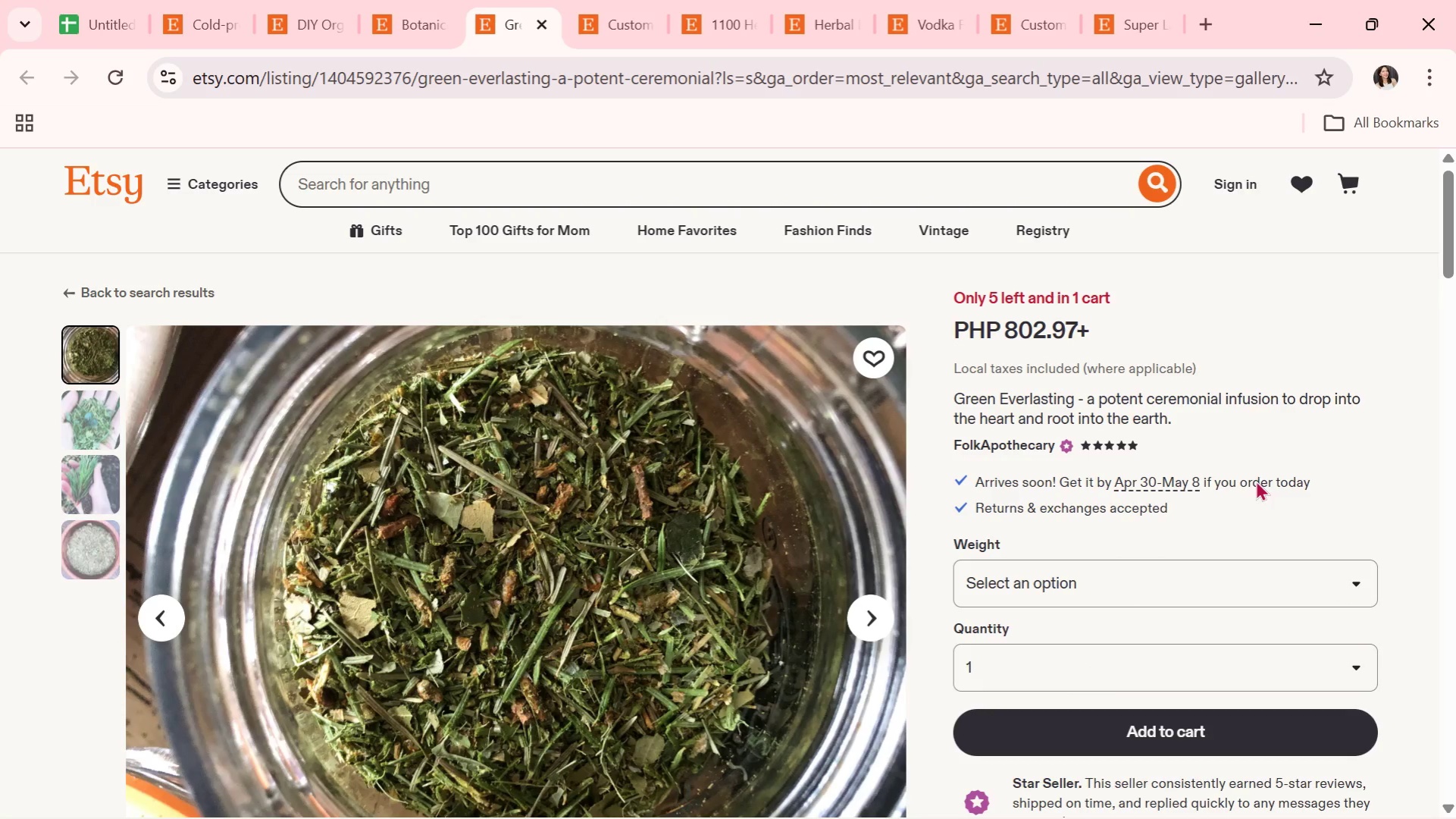 
wait(6.11)
 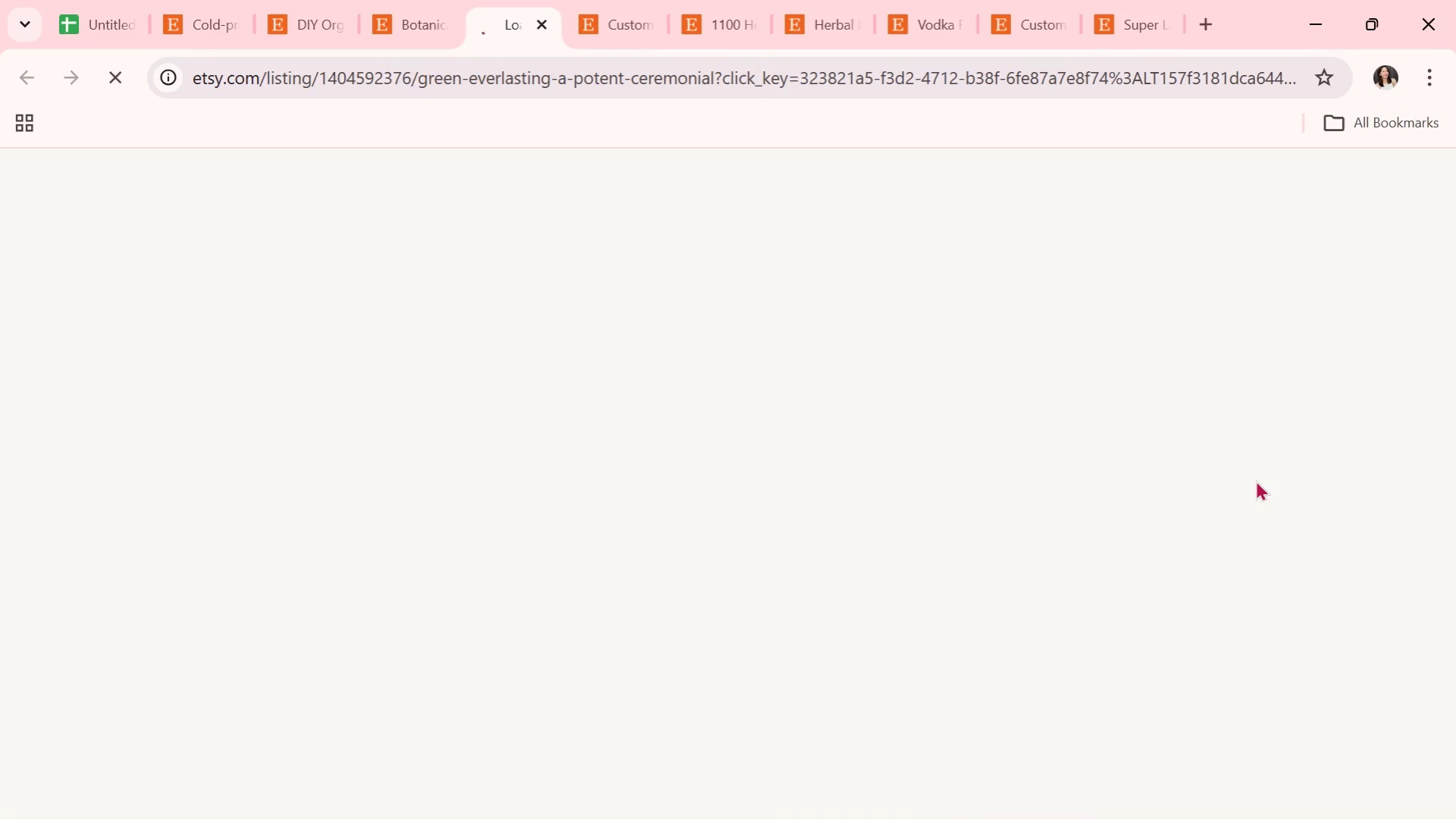 
scroll: coordinate [1255, 480], scroll_direction: none, amount: 0.0
 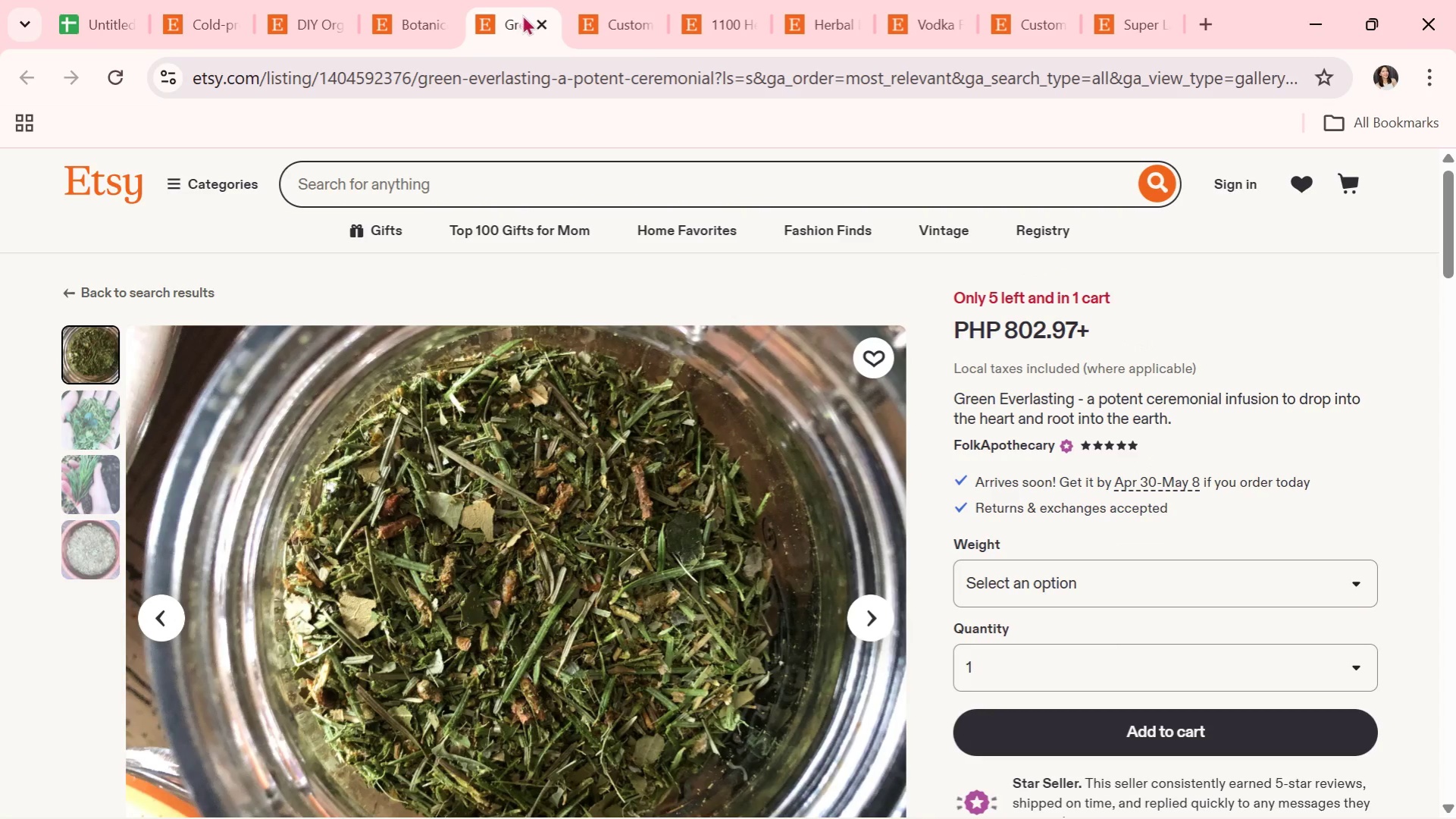 
left_click([534, 20])
 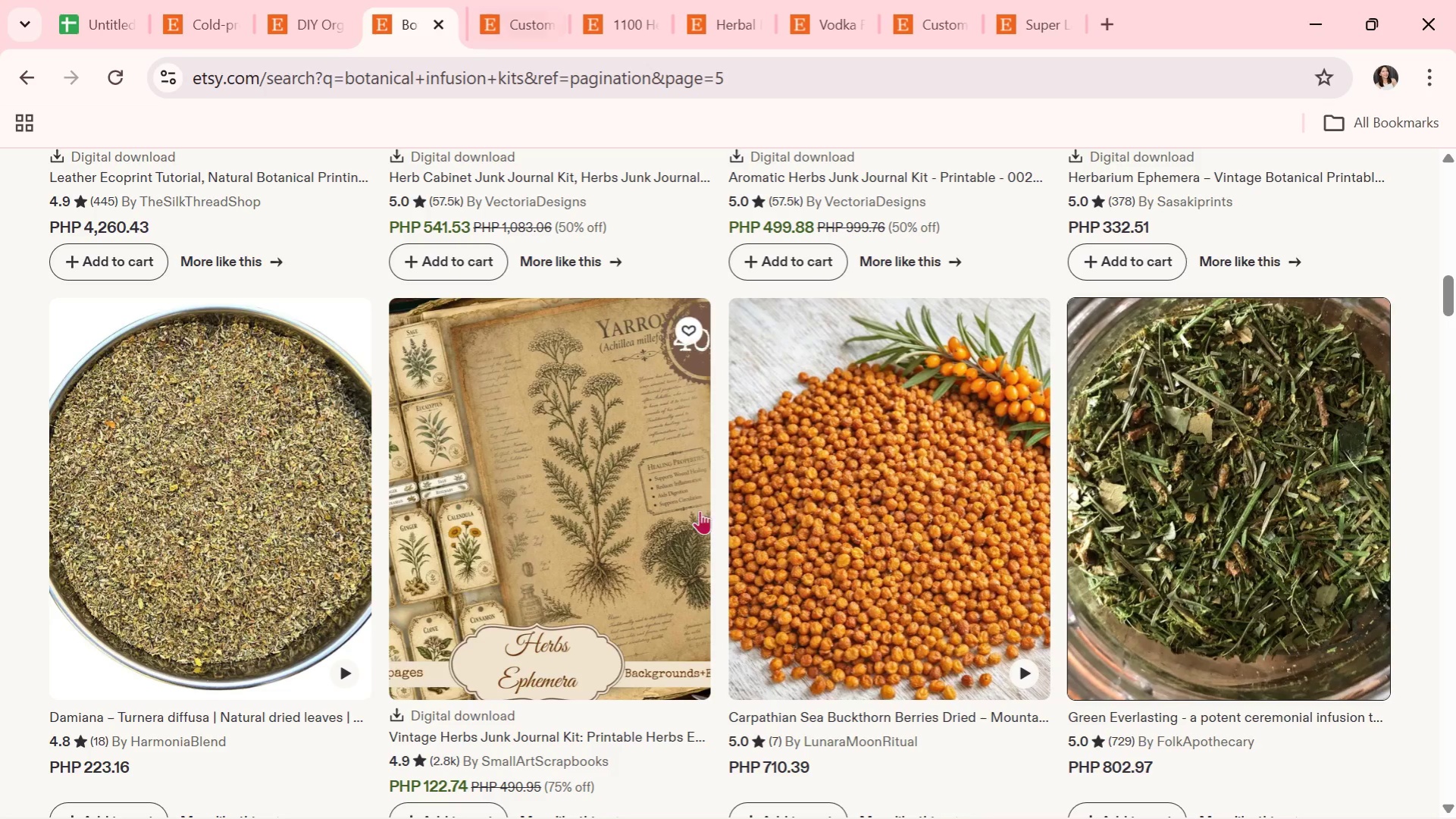 
scroll: coordinate [702, 532], scroll_direction: down, amount: 10.0
 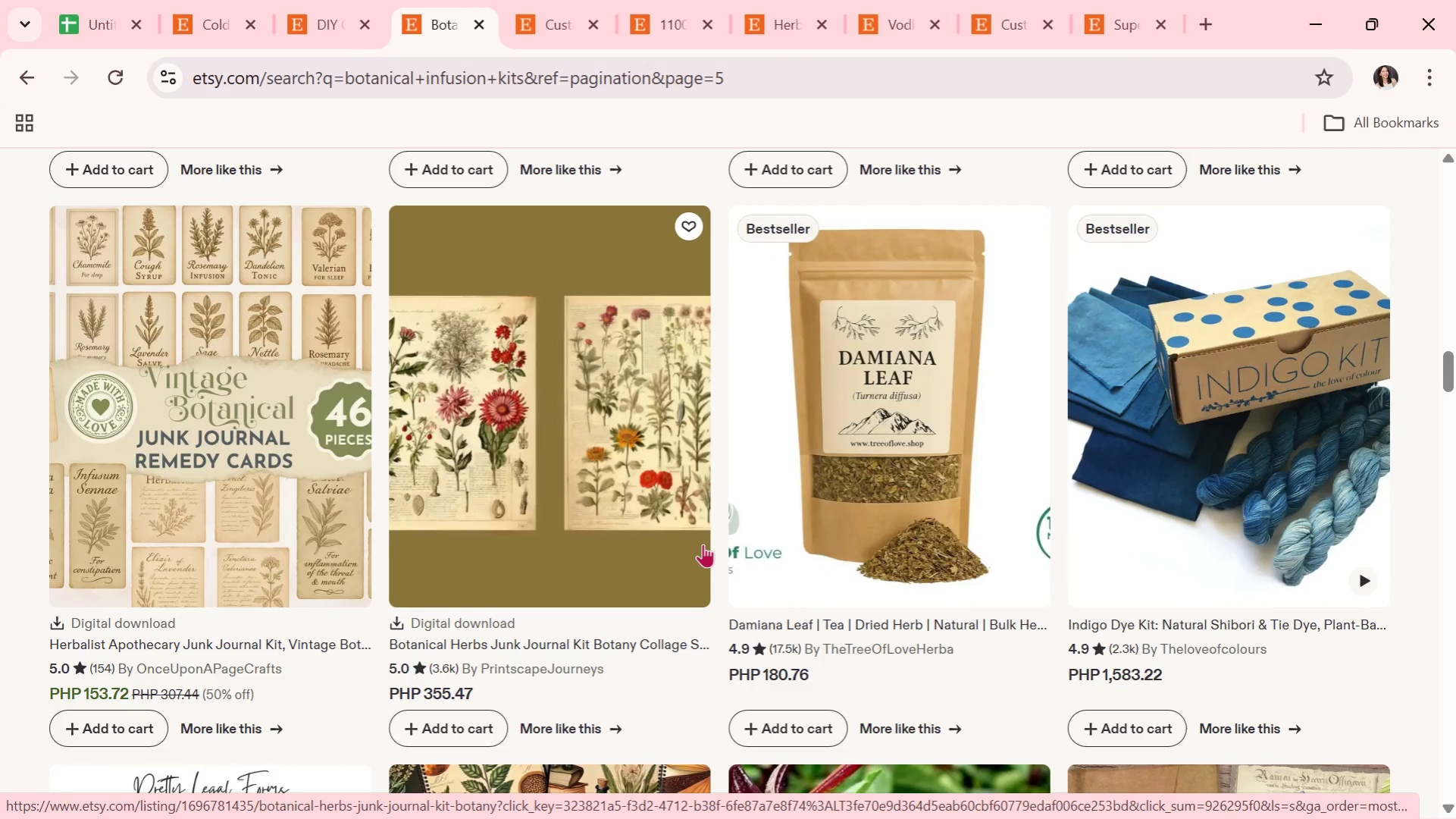 
wait(5.33)
 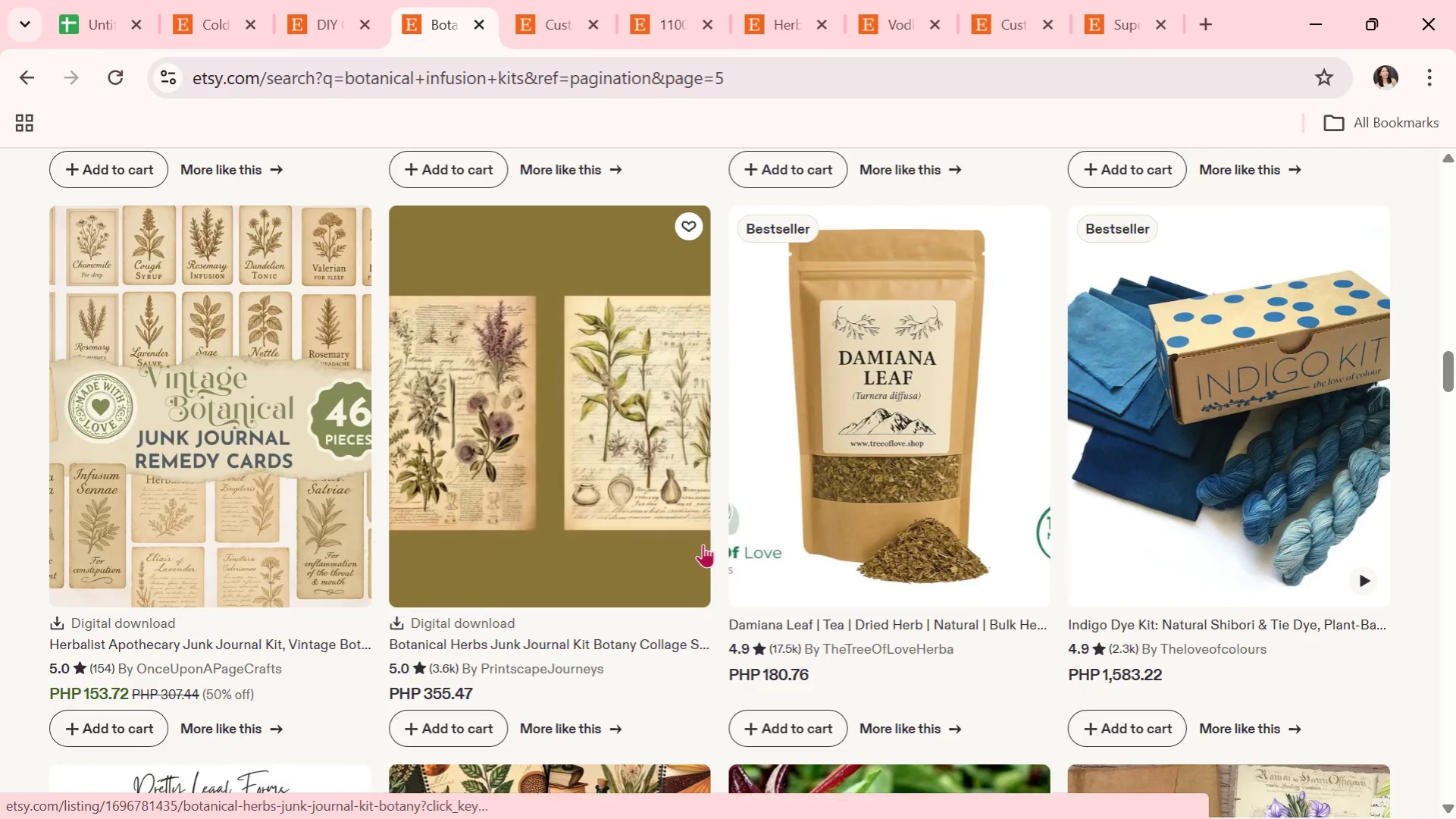 
scroll: coordinate [750, 699], scroll_direction: down, amount: 17.0
 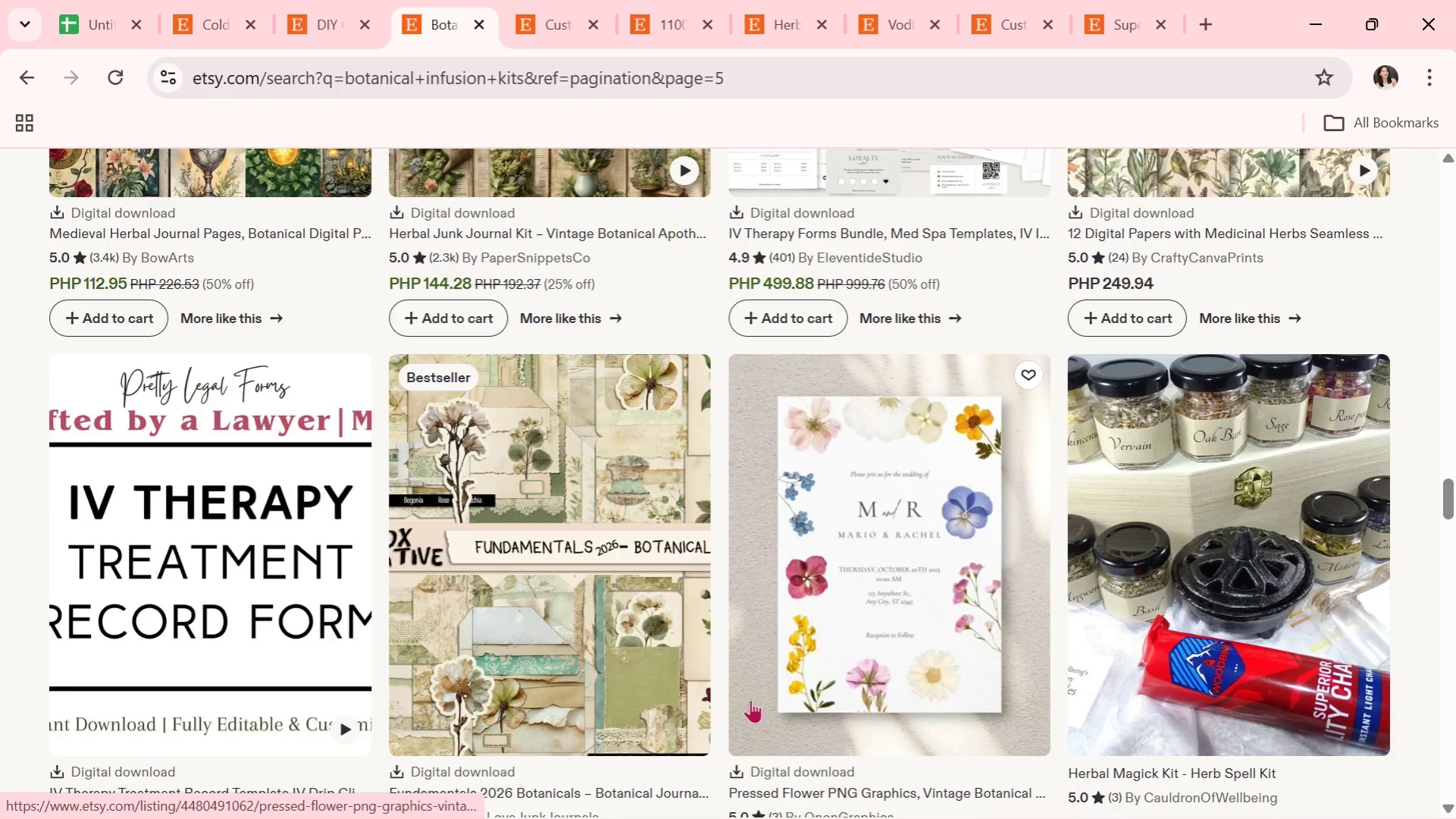 
scroll: coordinate [750, 699], scroll_direction: down, amount: 2.0
 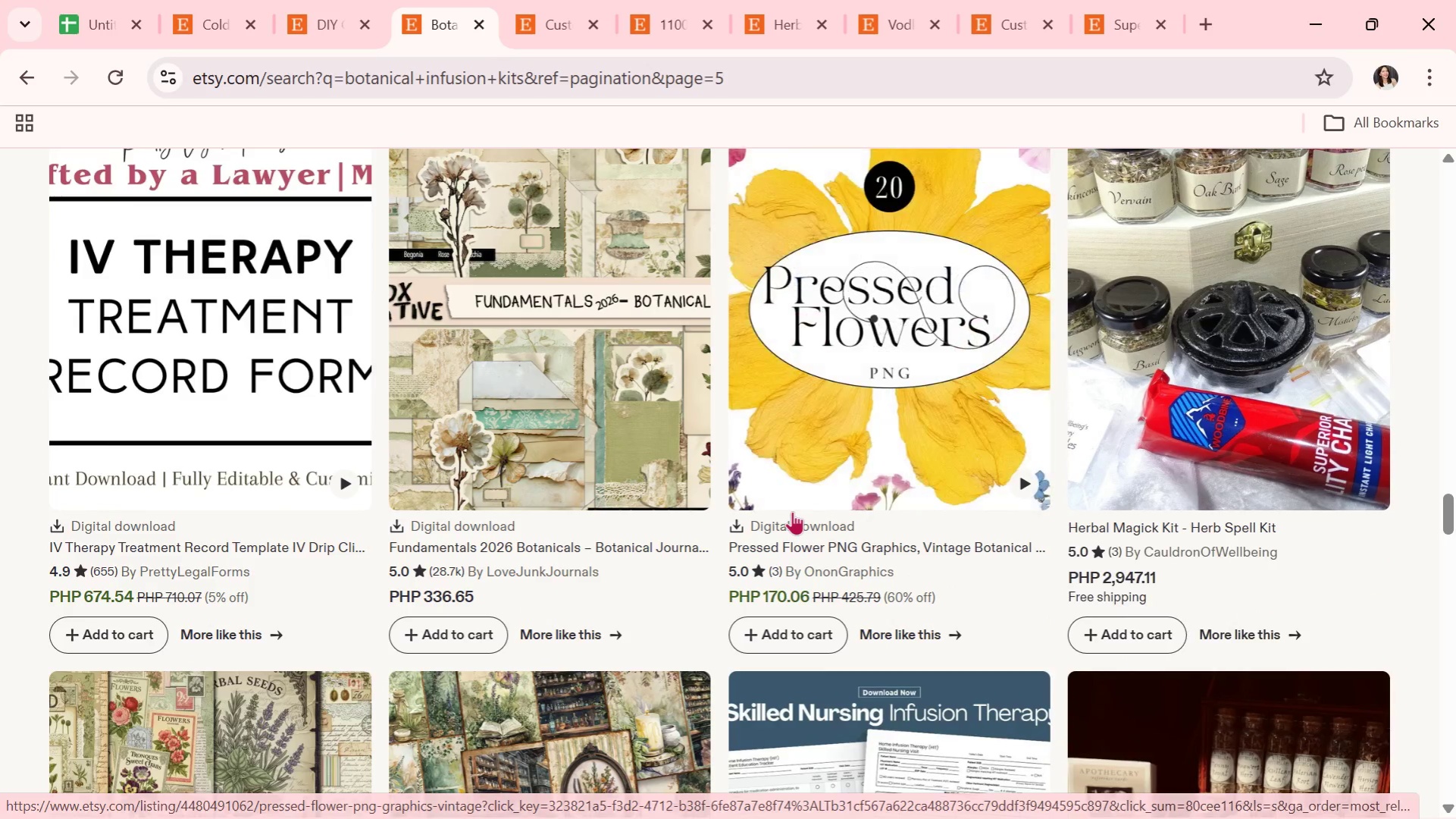 
left_click([1157, 479])
 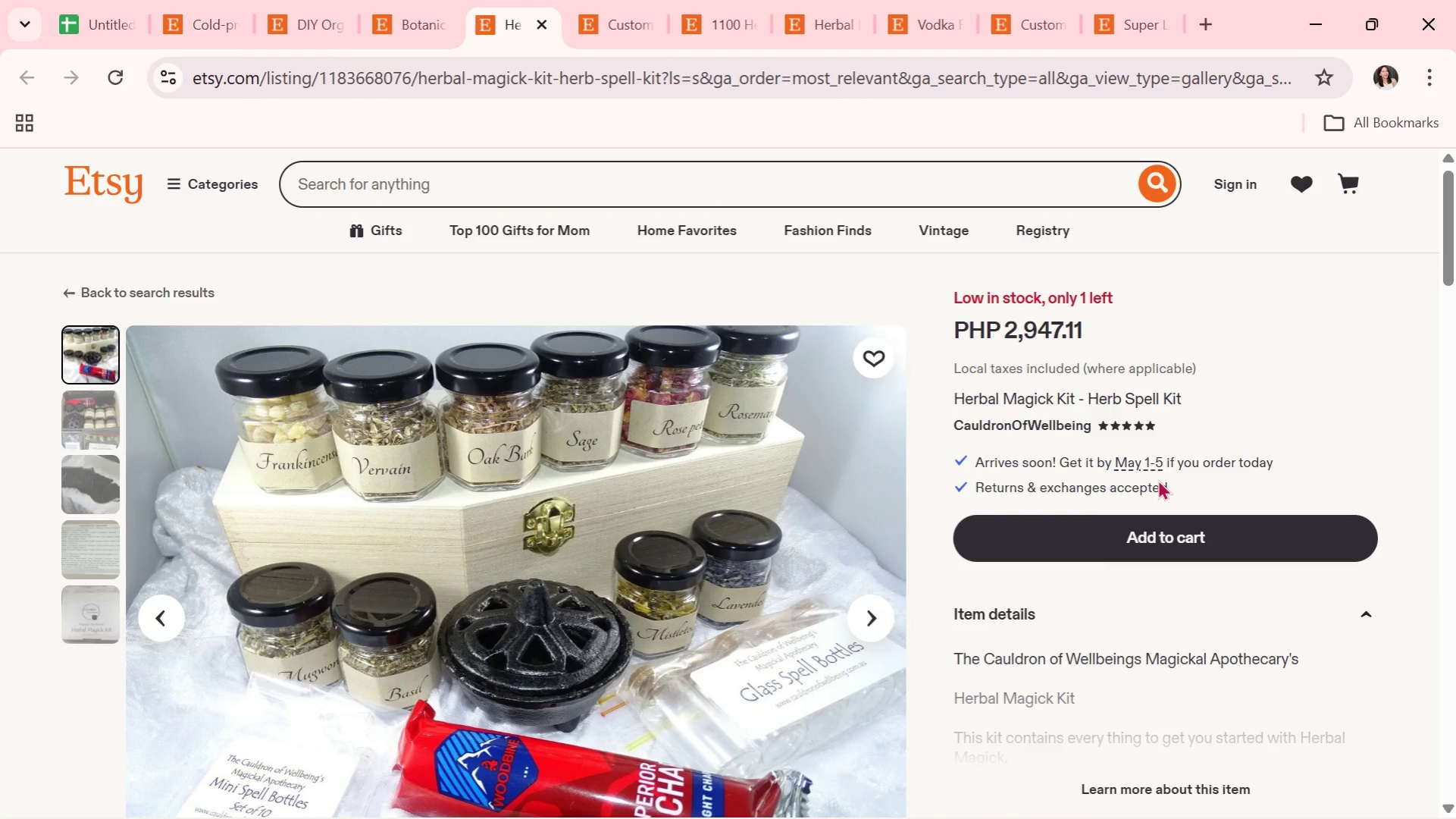 
scroll: coordinate [795, 473], scroll_direction: down, amount: 1.0
 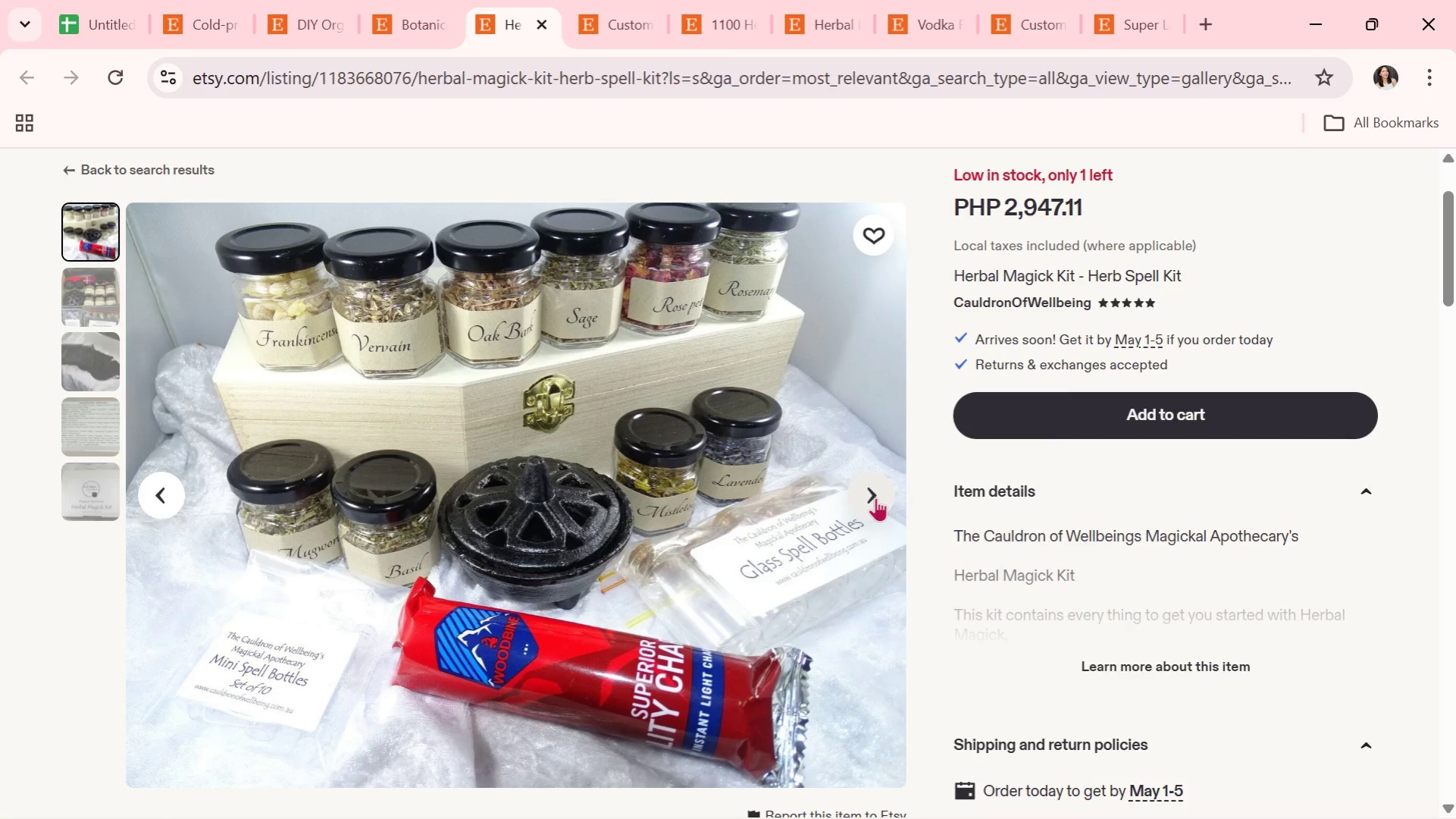 
left_click([875, 497])
 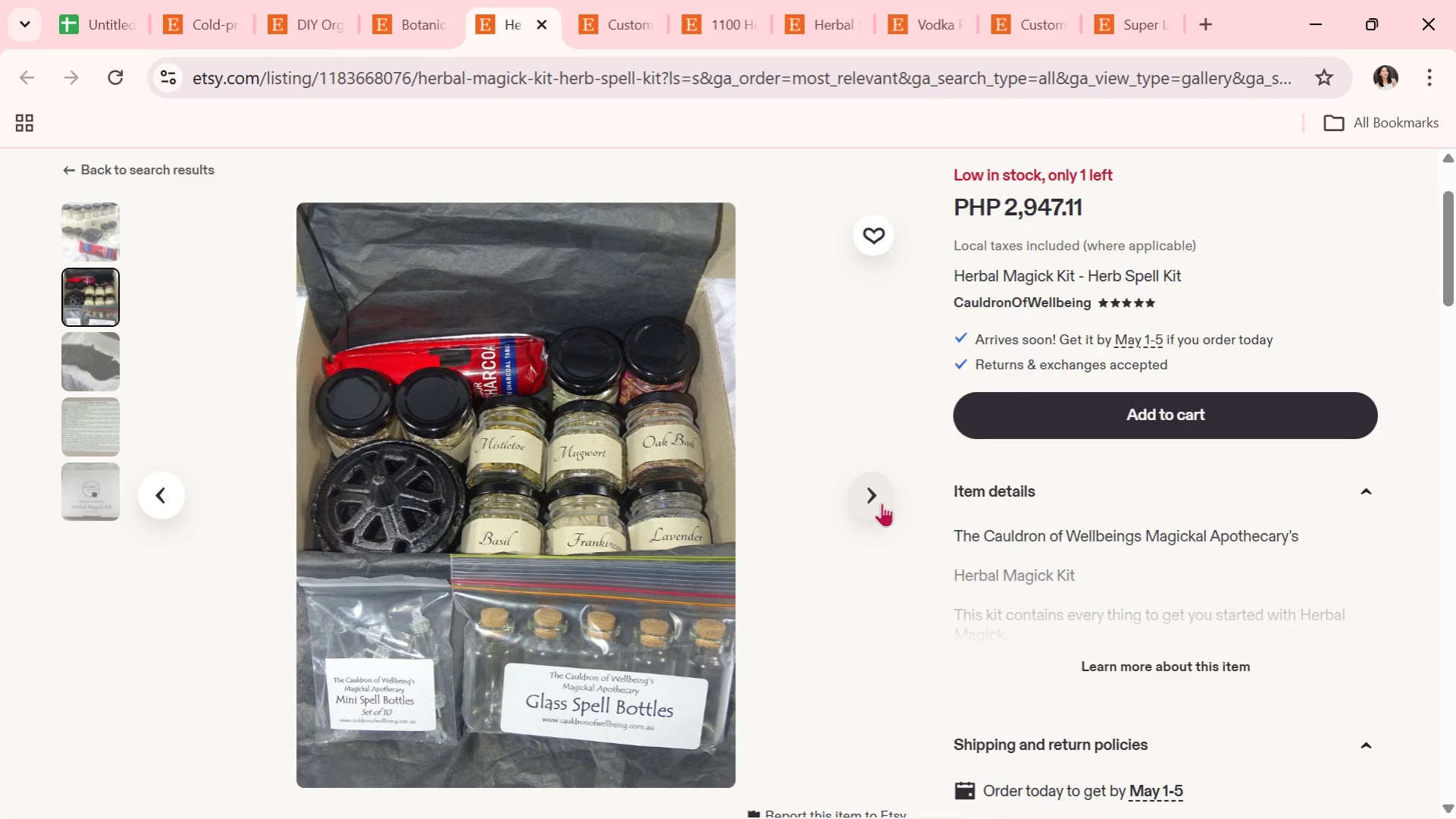 
wait(13.94)
 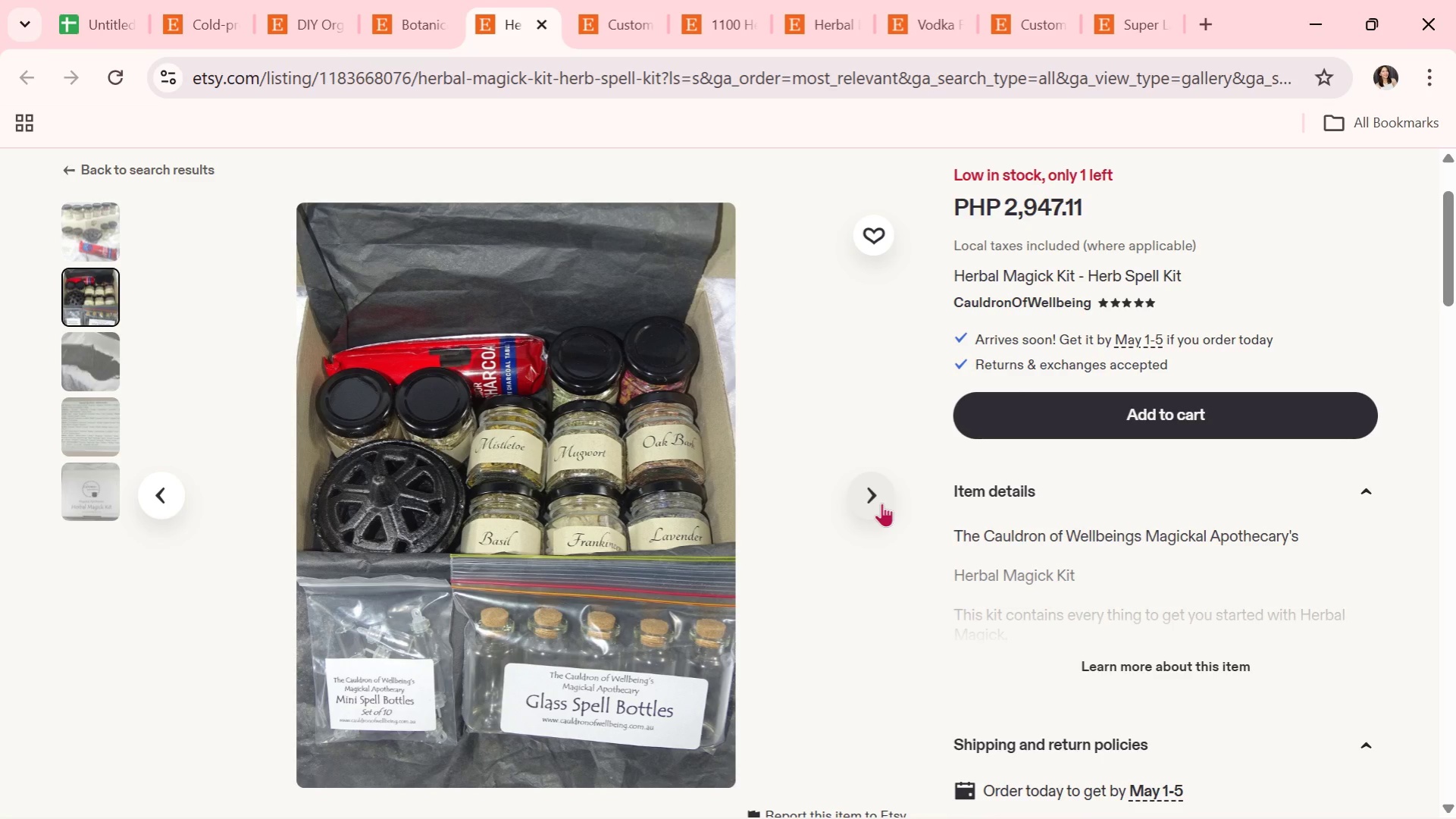 
left_click([863, 505])
 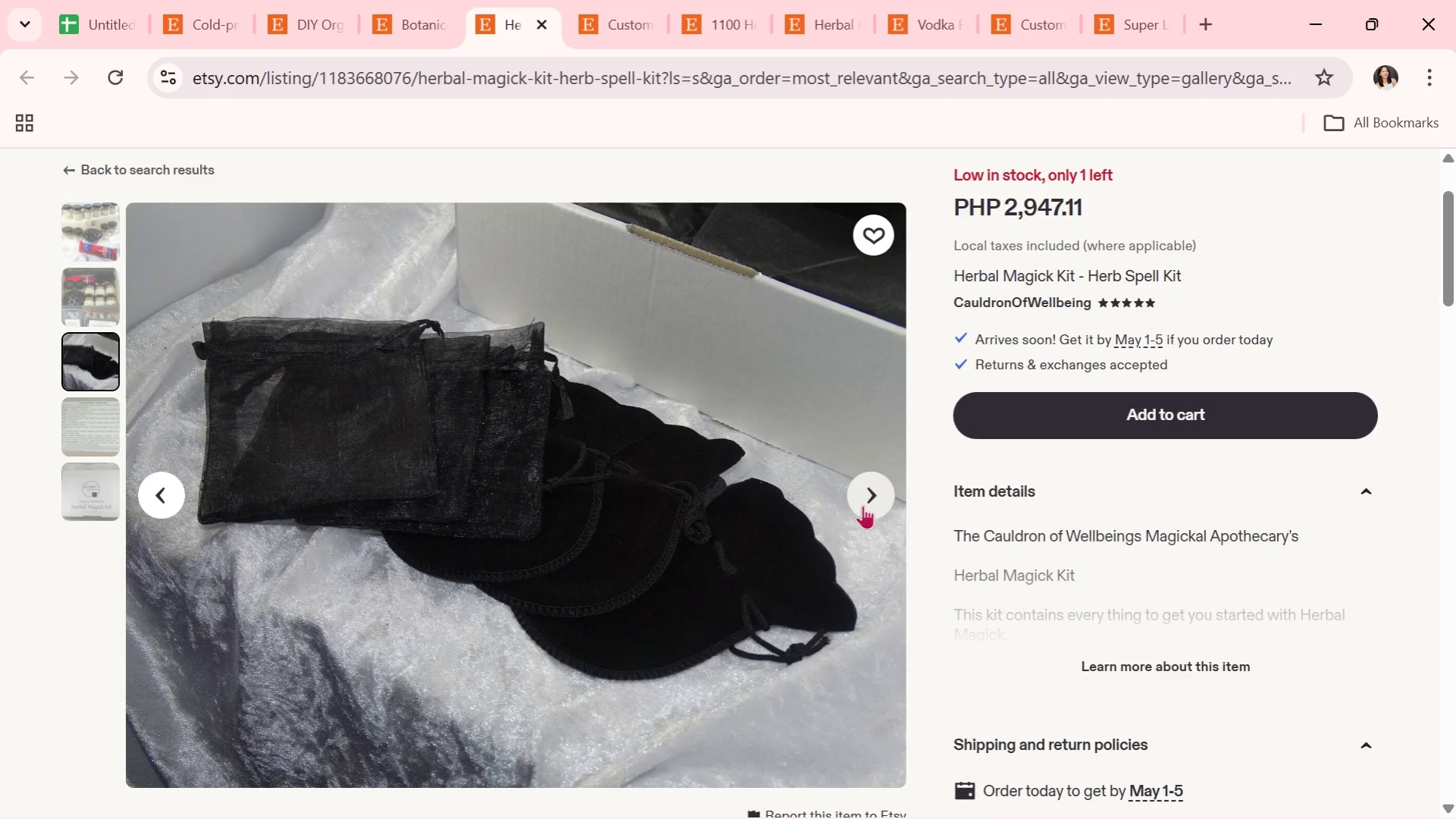 
wait(12.78)
 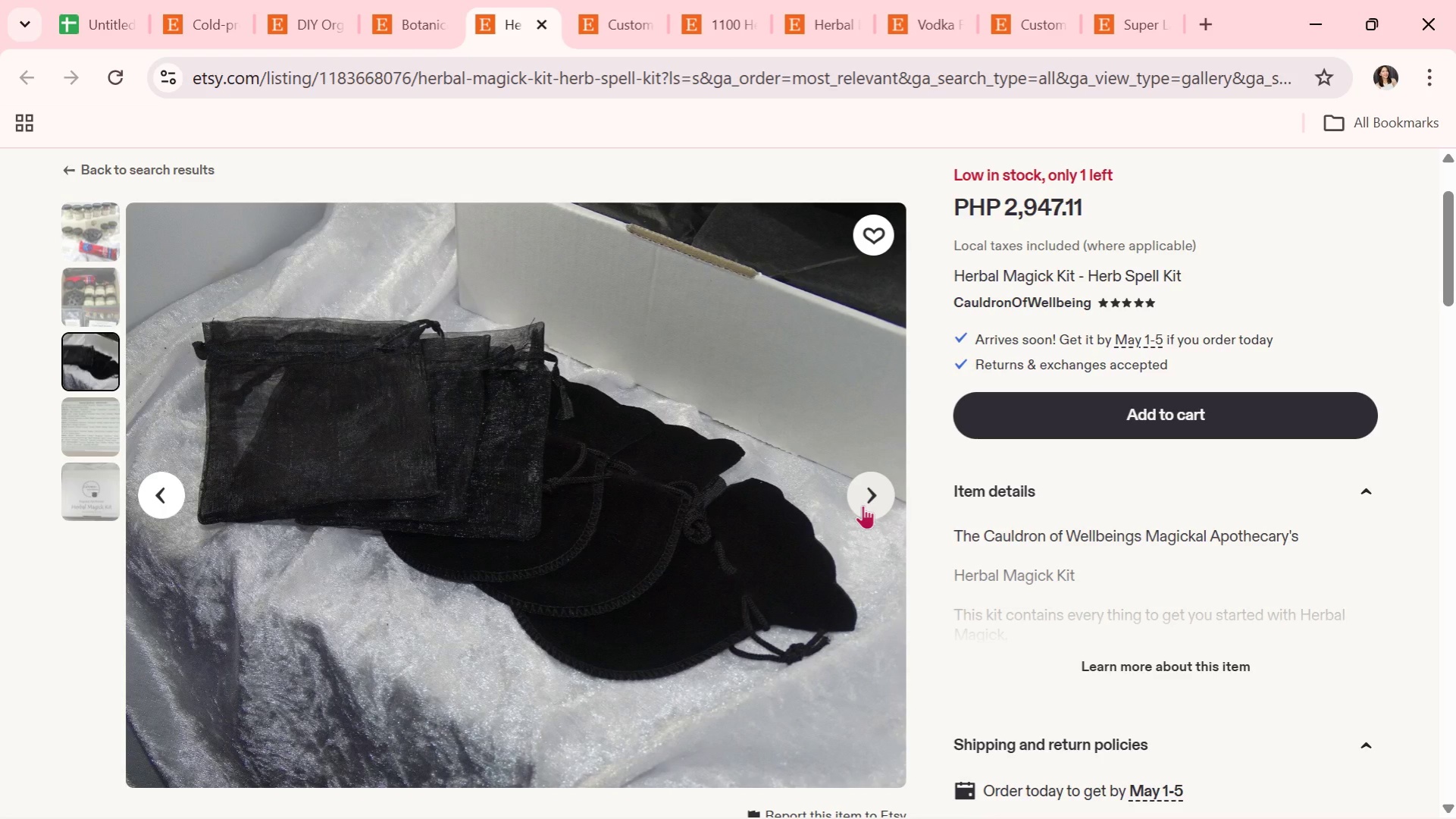 
scroll: coordinate [863, 505], scroll_direction: down, amount: 1.0
 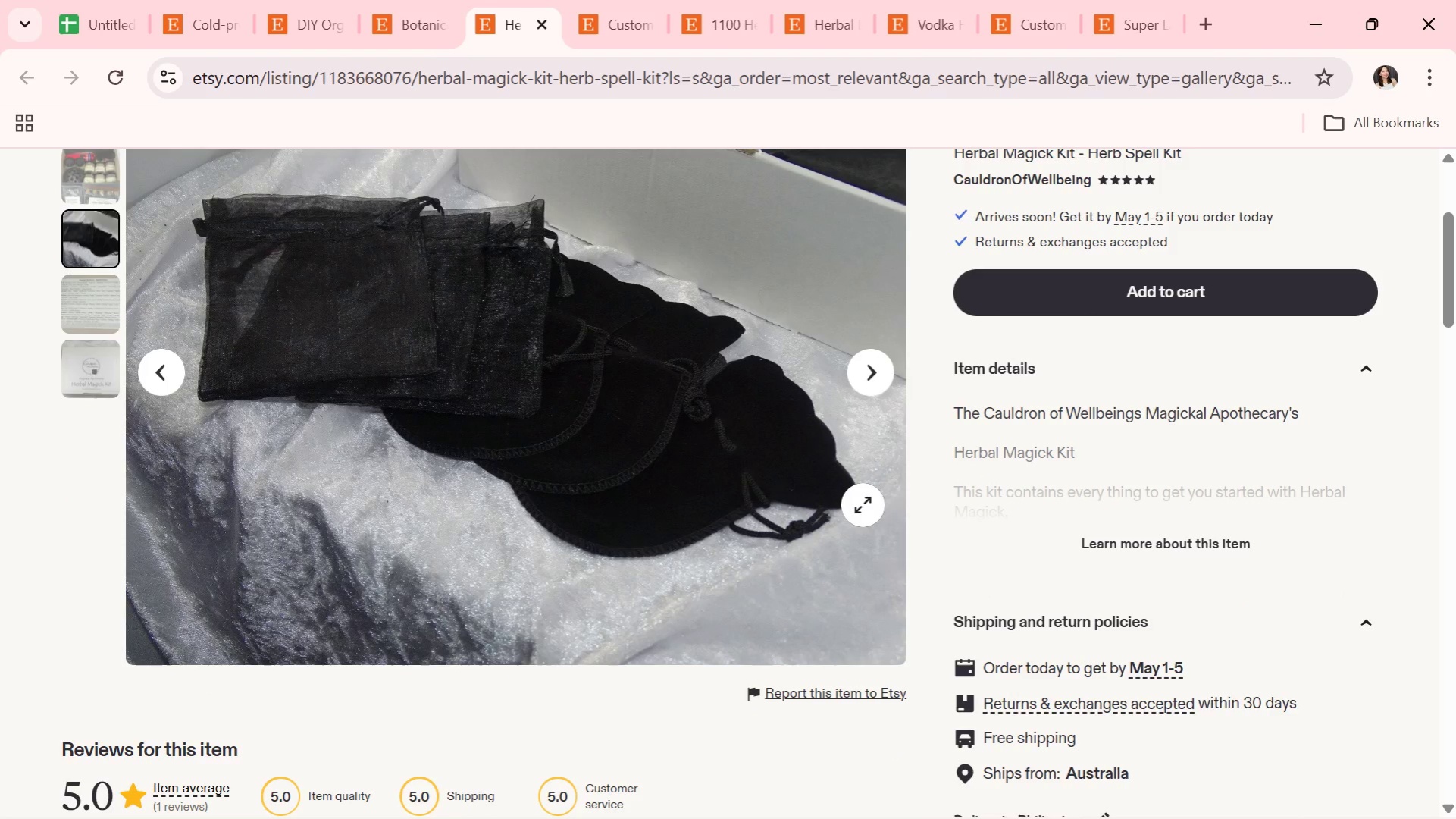 
scroll: coordinate [863, 505], scroll_direction: up, amount: 1.0
 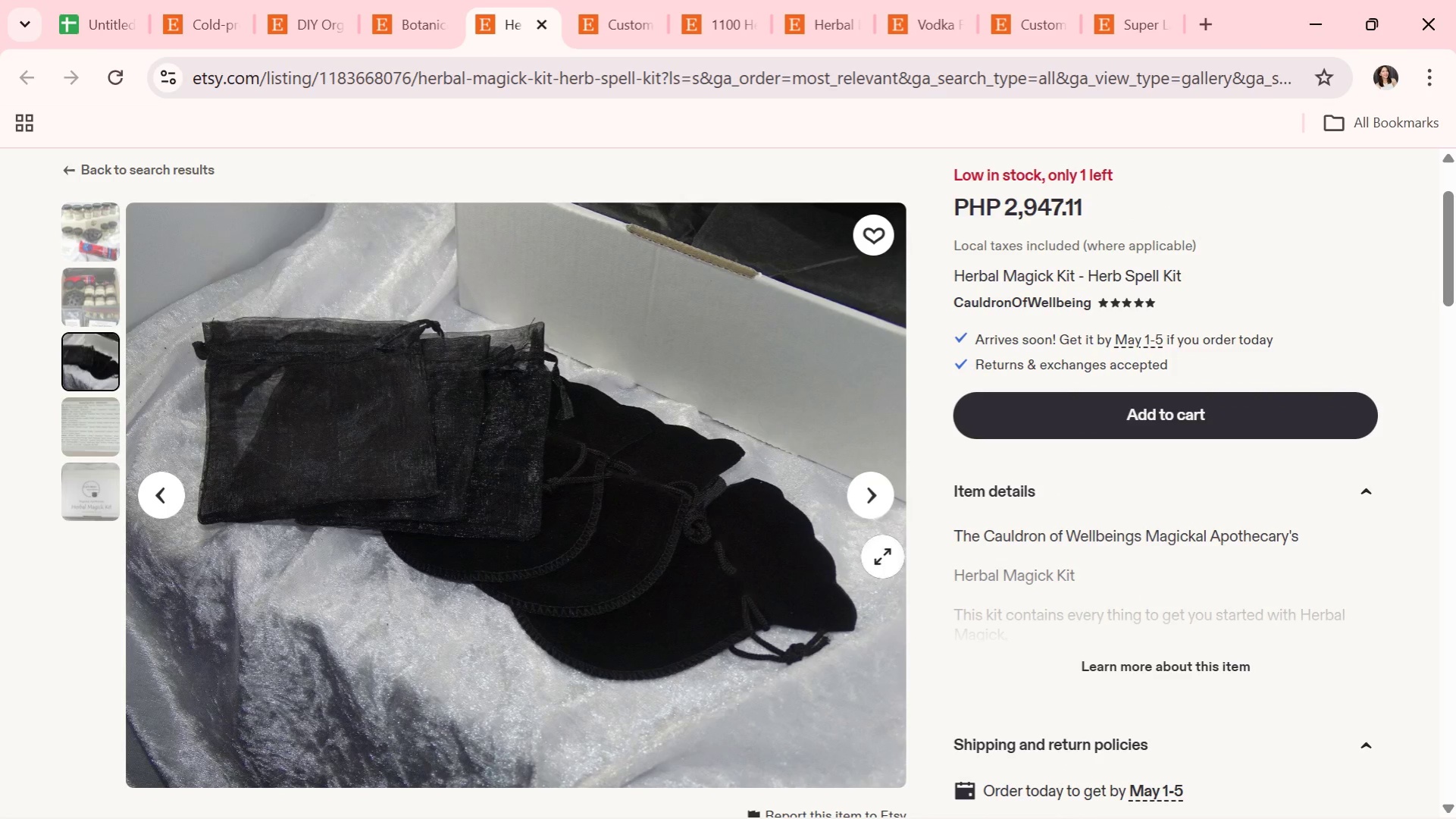 
left_click([876, 510])
 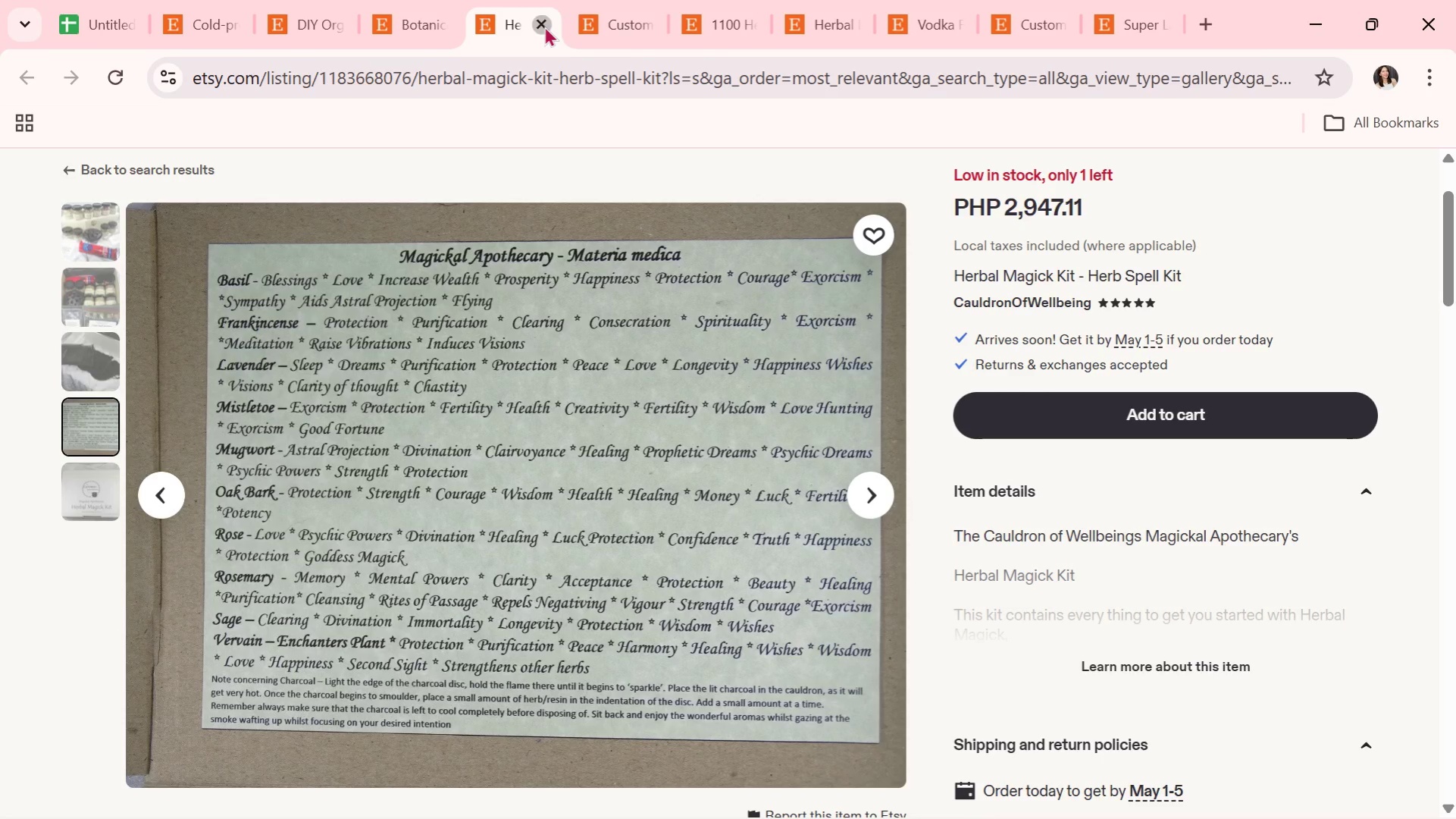 
scroll: coordinate [714, 452], scroll_direction: down, amount: 4.0
 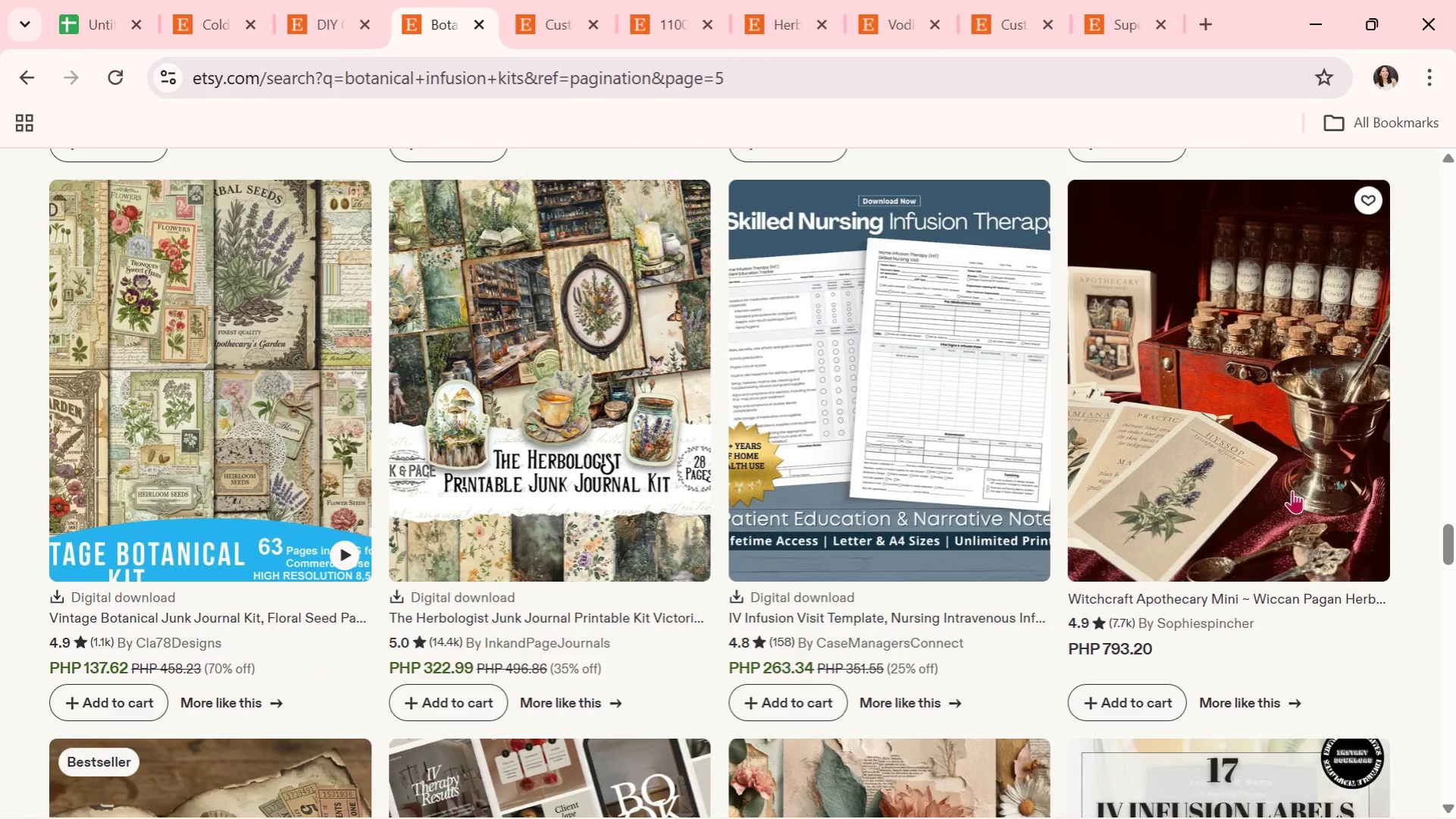 
left_click([1292, 490])
 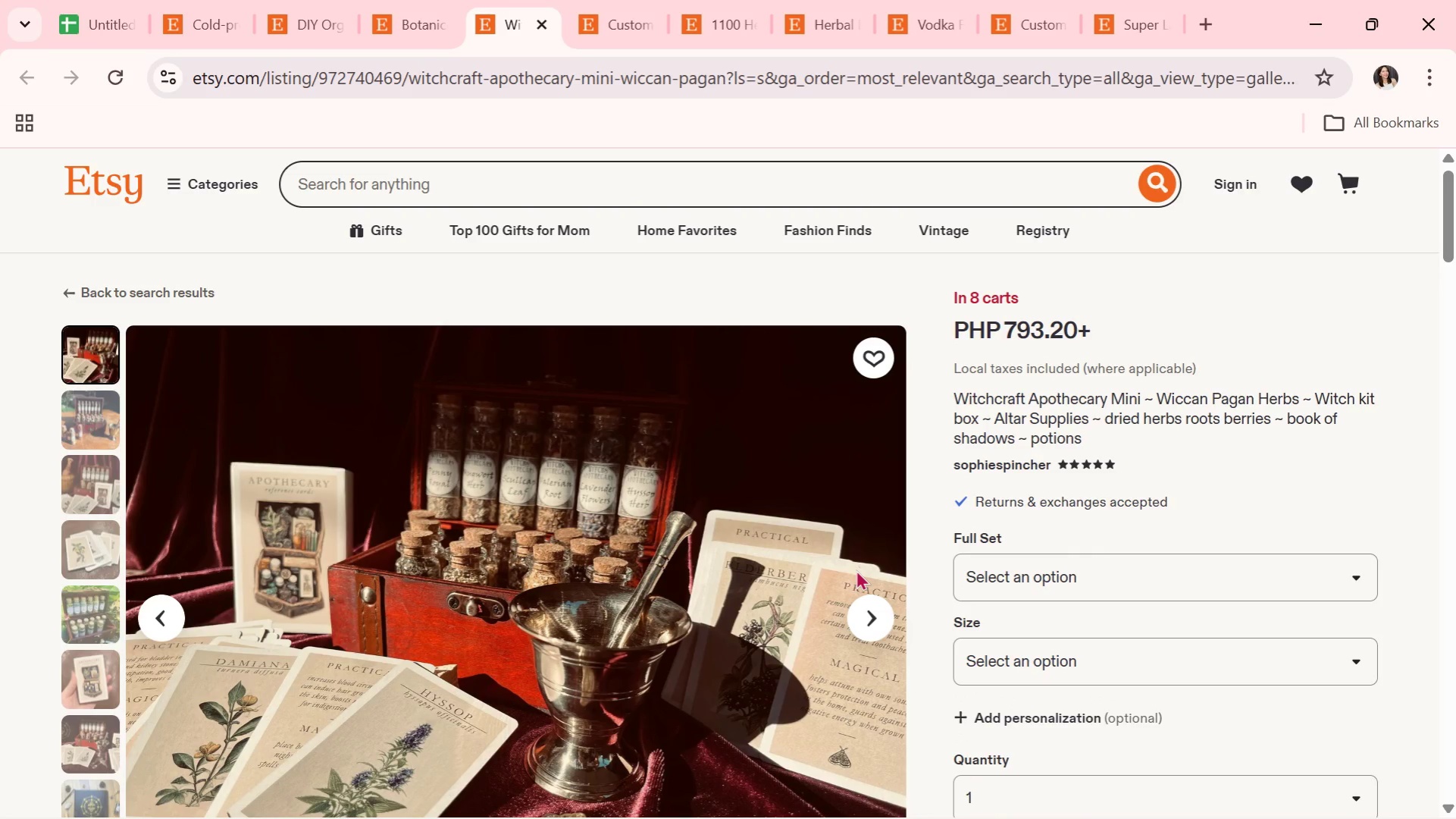 
wait(14.95)
 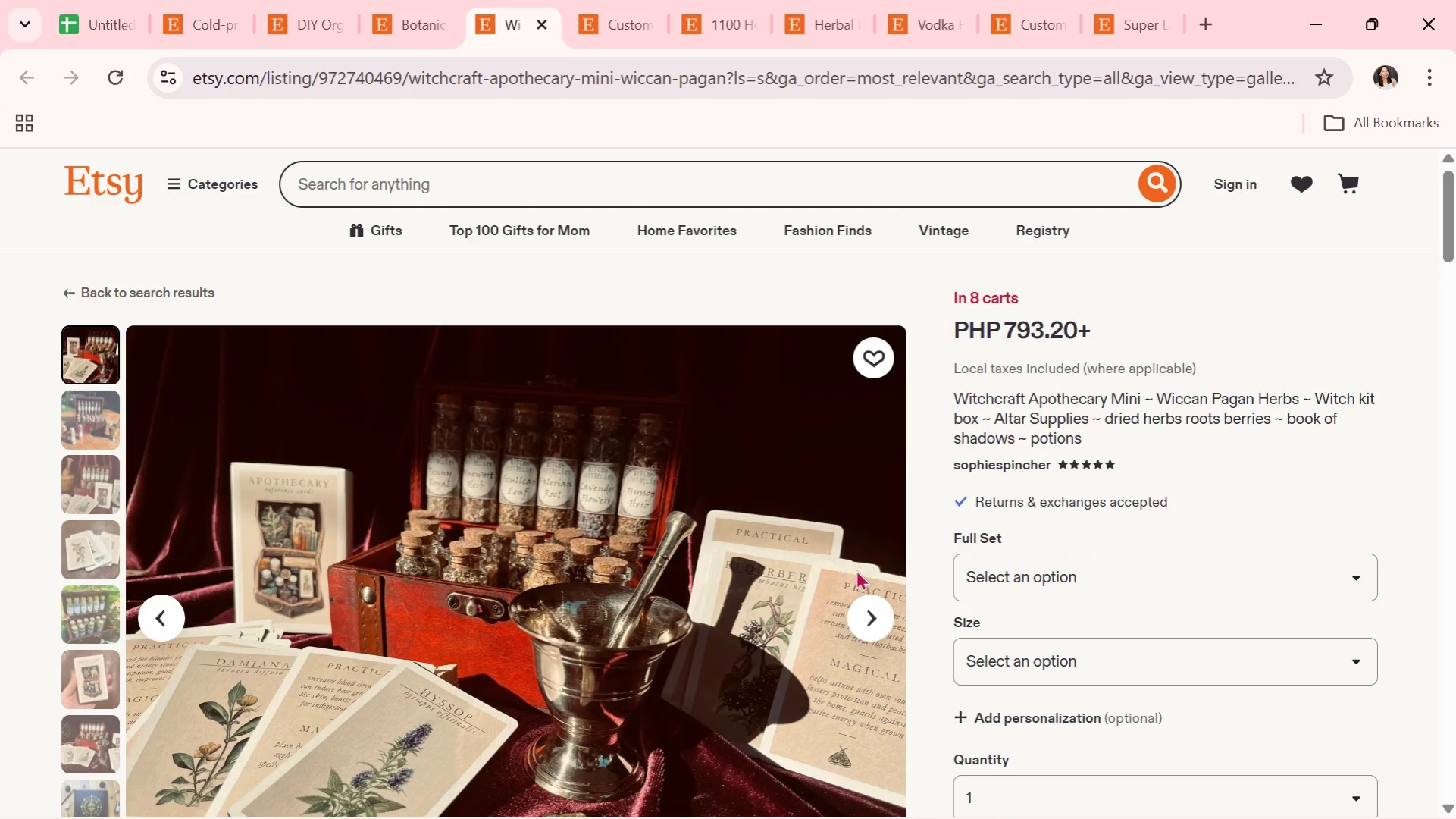 
scroll: coordinate [856, 570], scroll_direction: down, amount: 1.0
 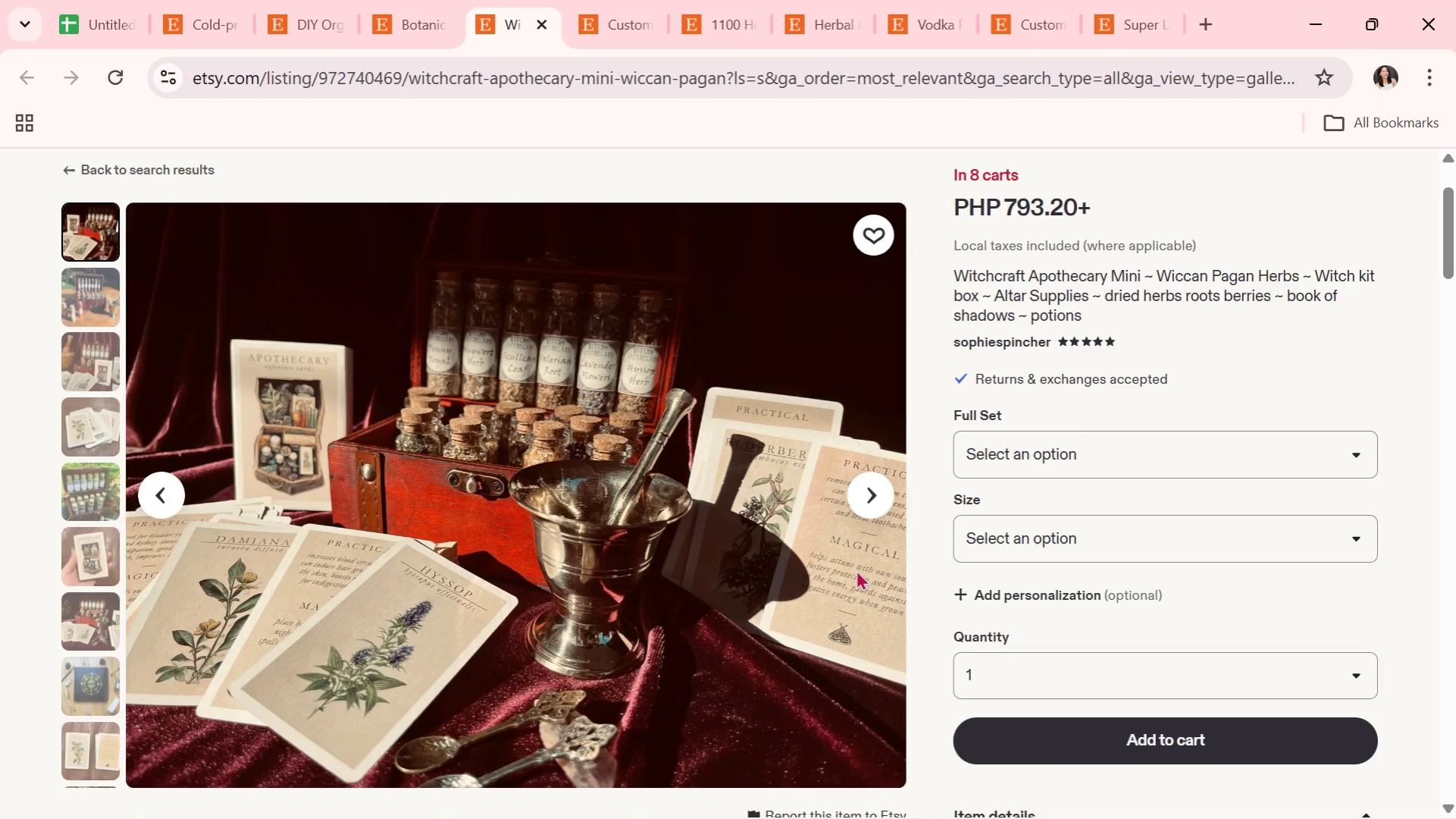 
wait(10.11)
 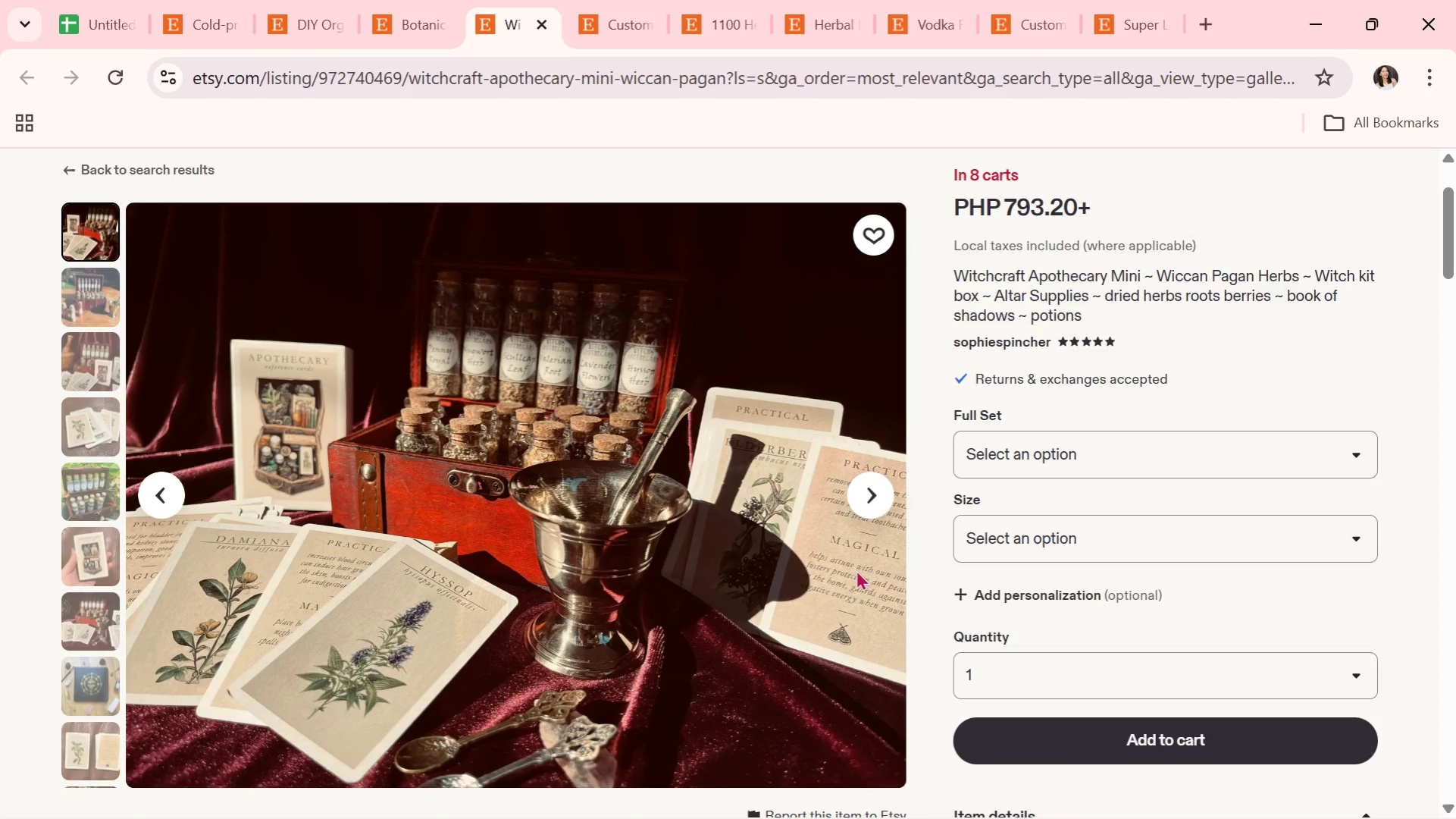 
scroll: coordinate [856, 570], scroll_direction: down, amount: 1.0
 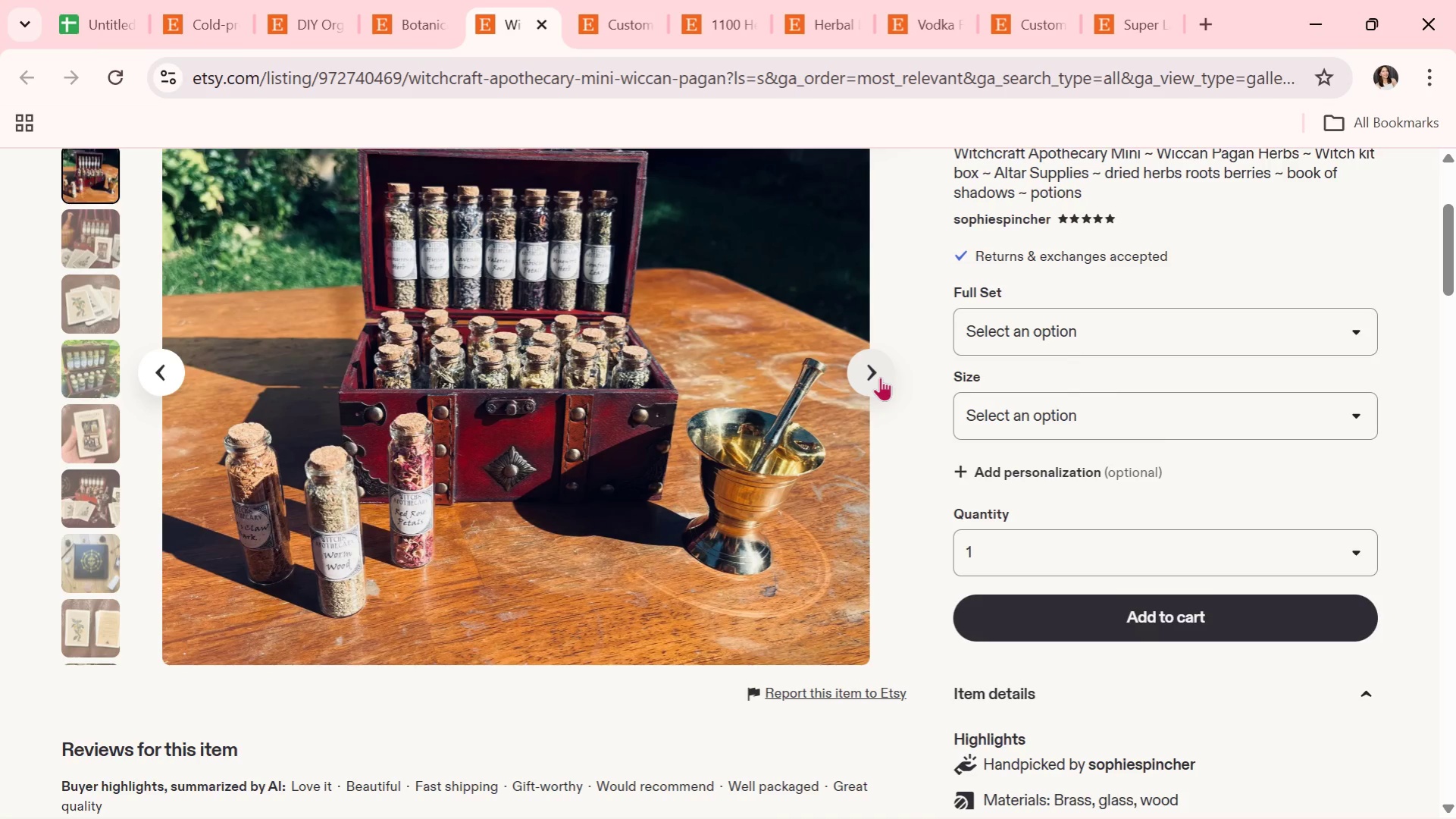 
wait(12.88)
 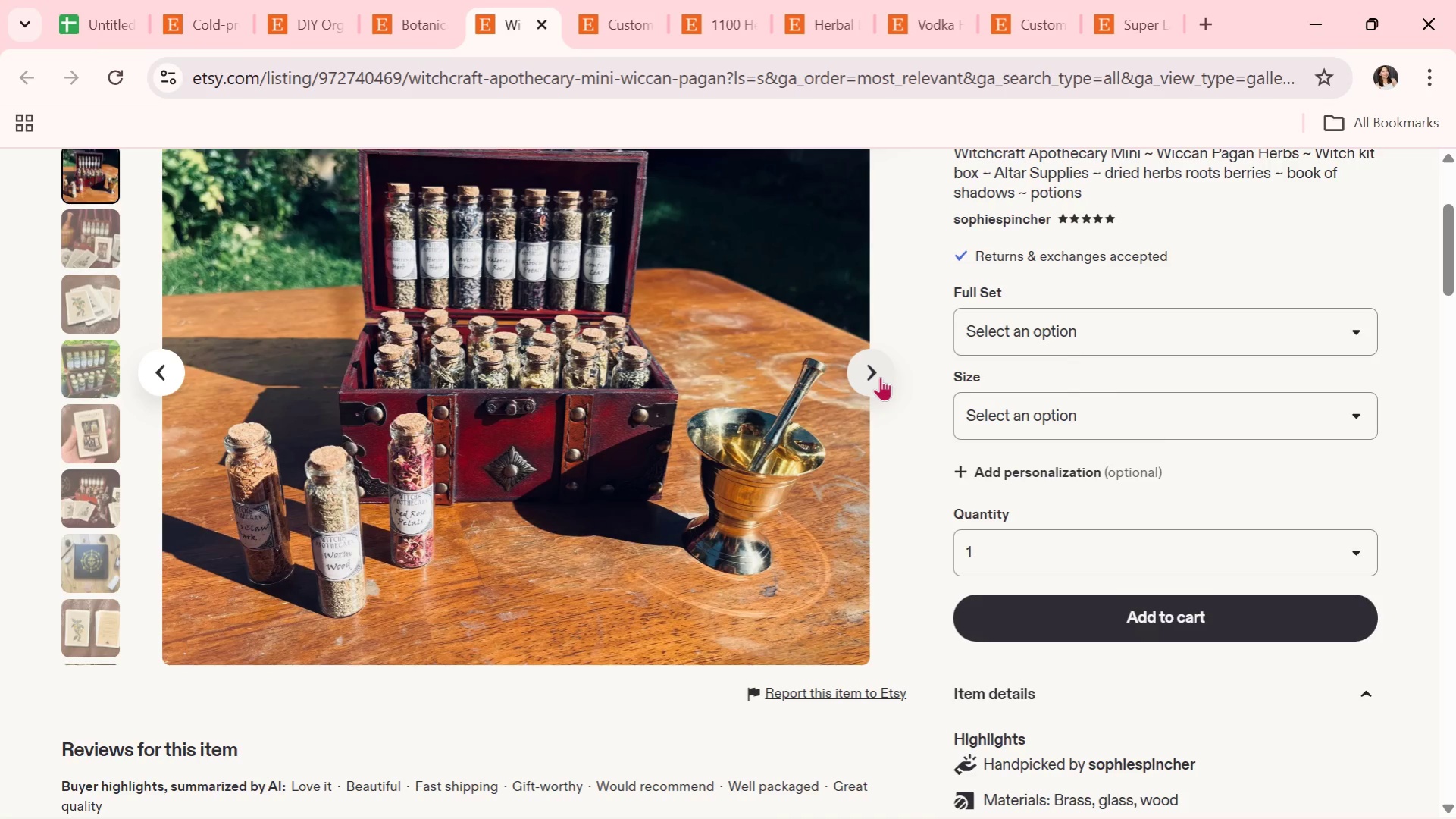 
scroll: coordinate [961, 598], scroll_direction: down, amount: 1.0
 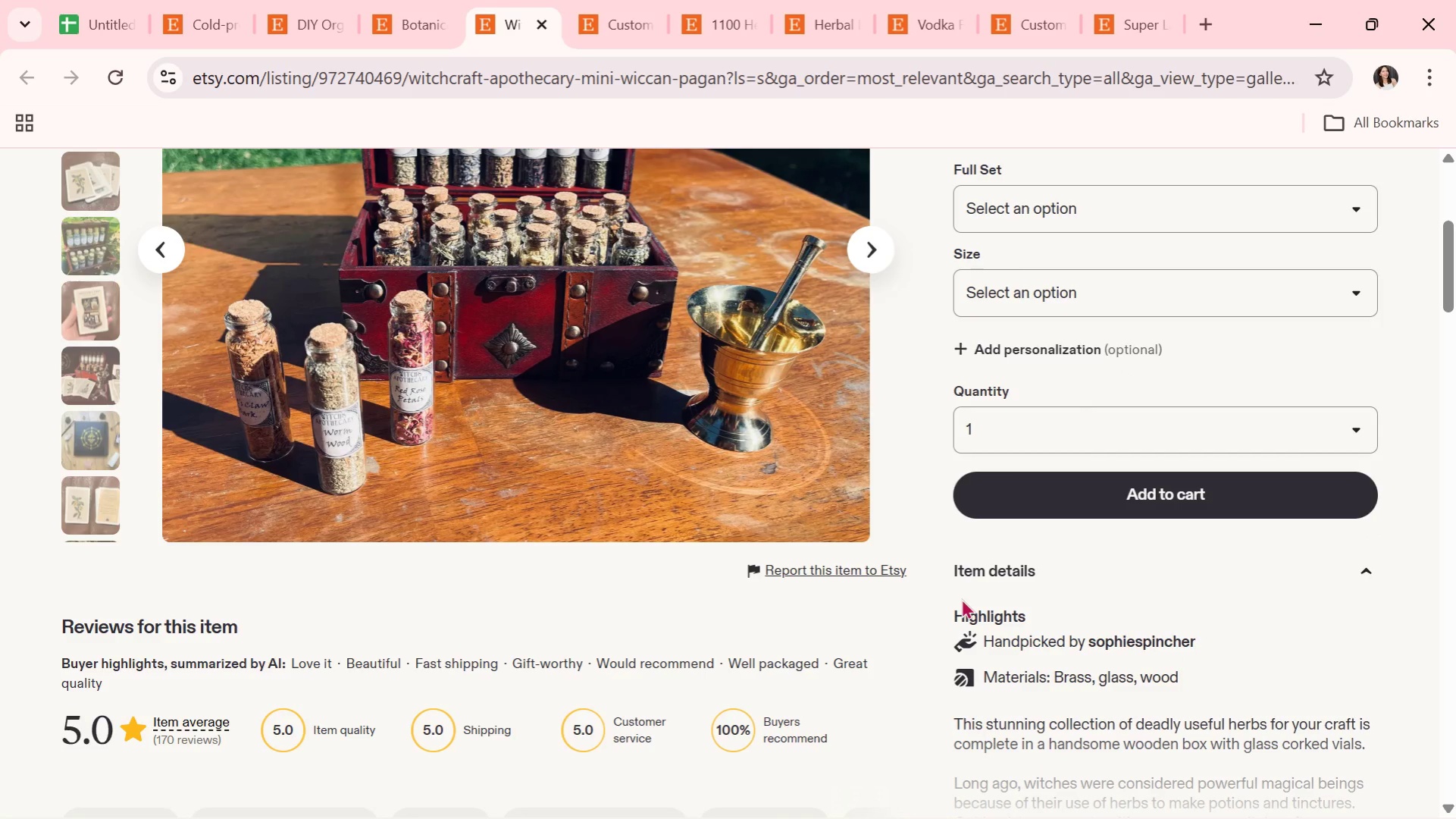 
wait(6.42)
 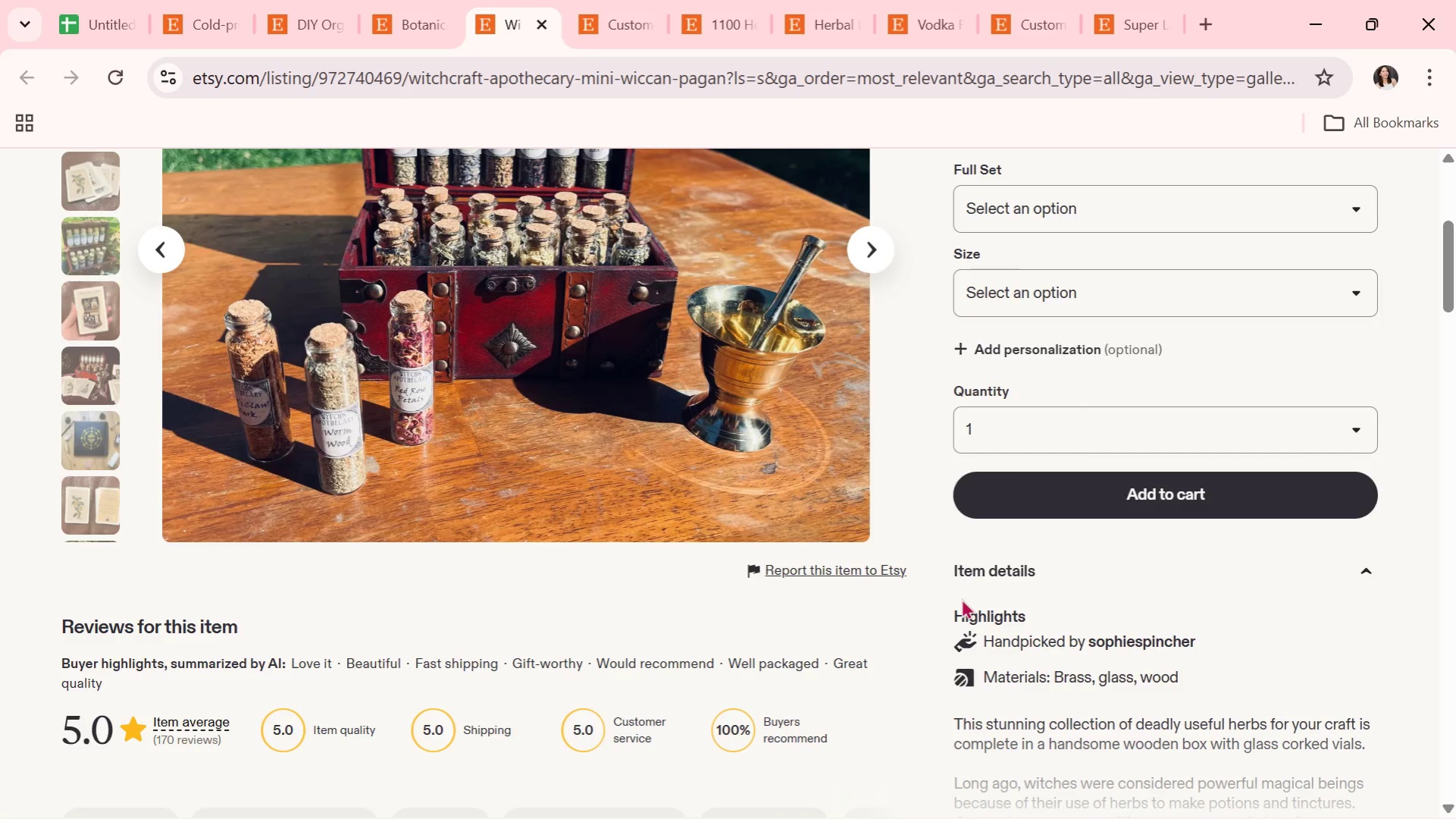 
scroll: coordinate [935, 529], scroll_direction: up, amount: 2.0
 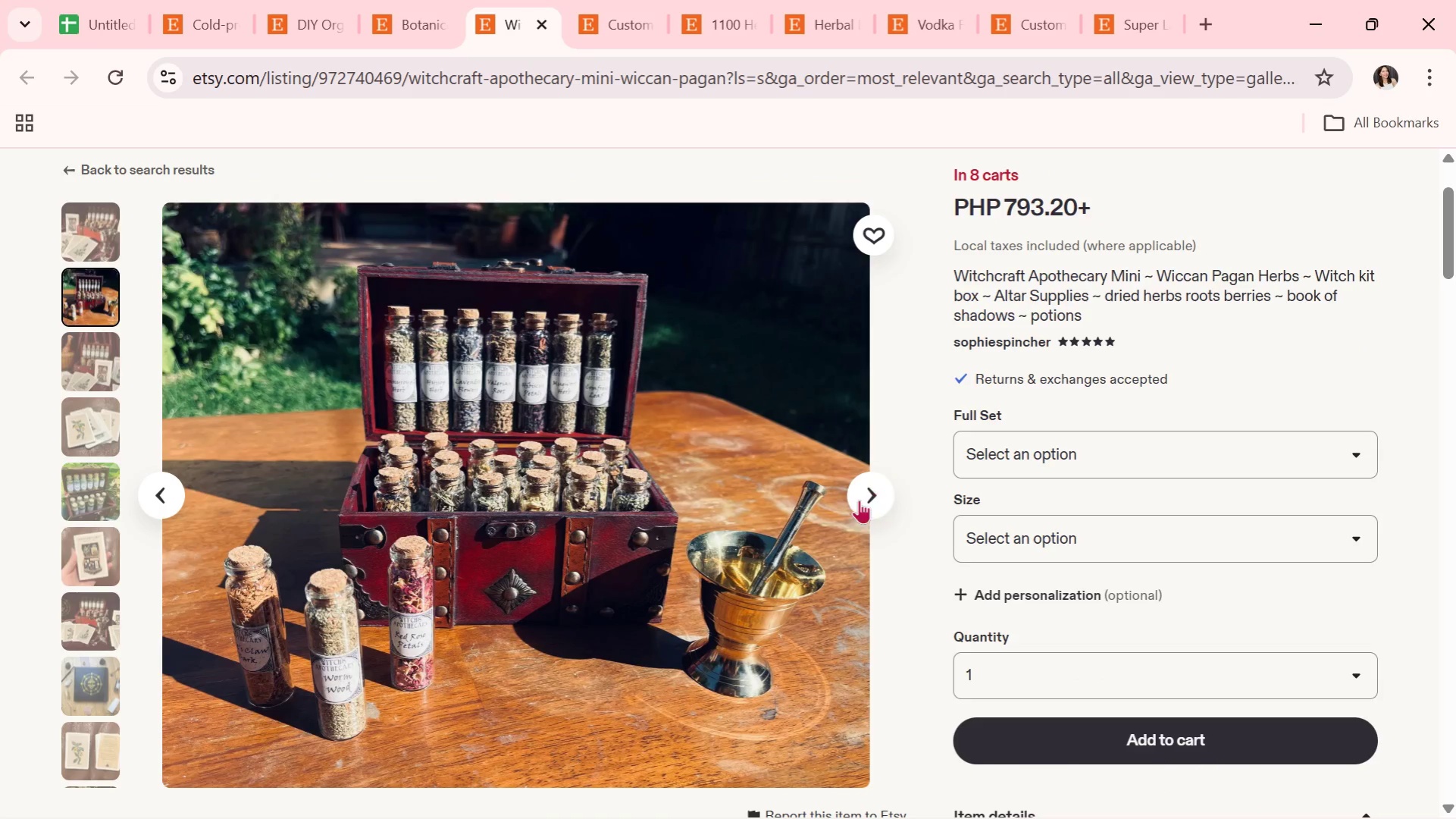 
left_click([872, 498])
 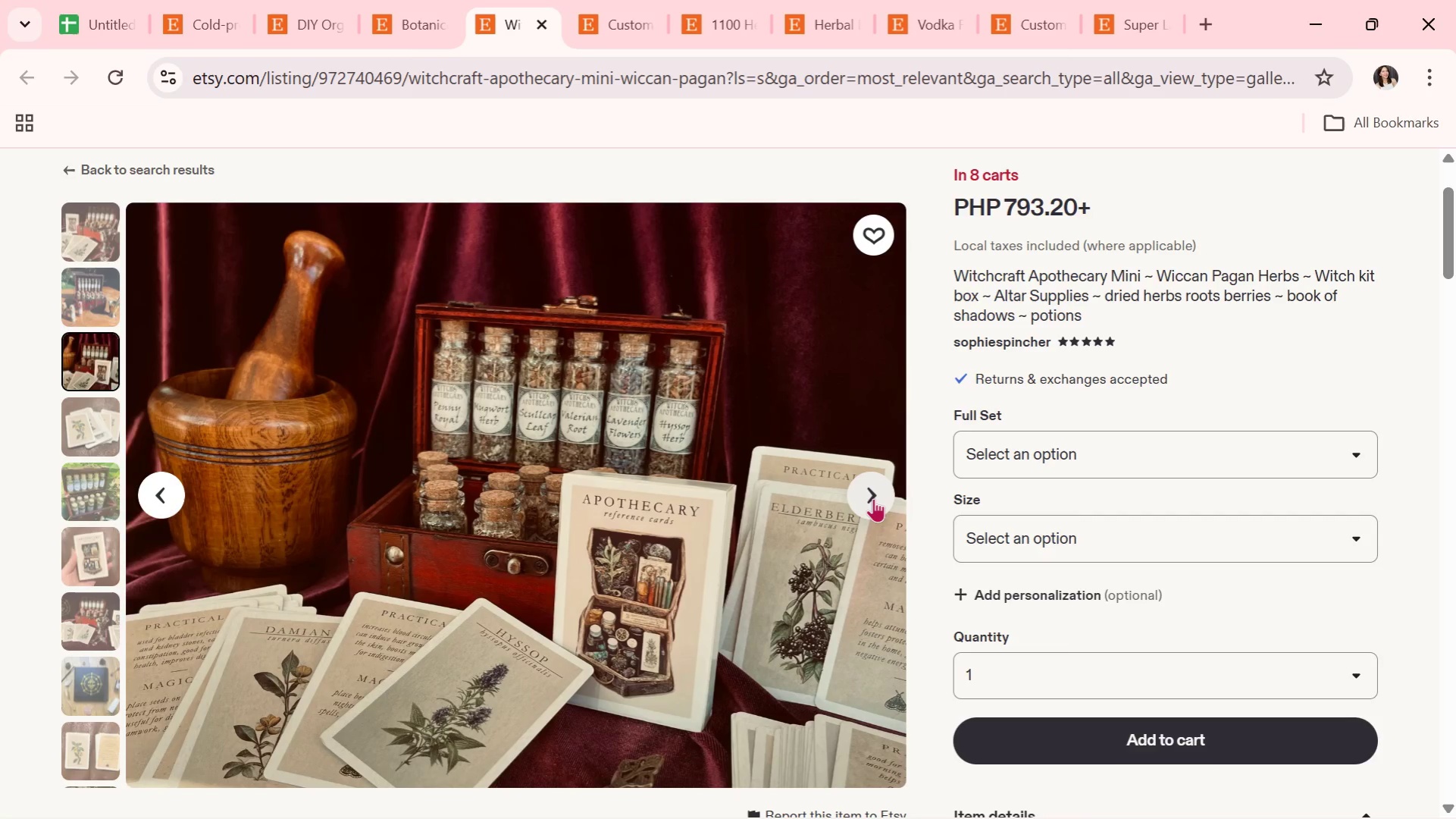 
wait(19.25)
 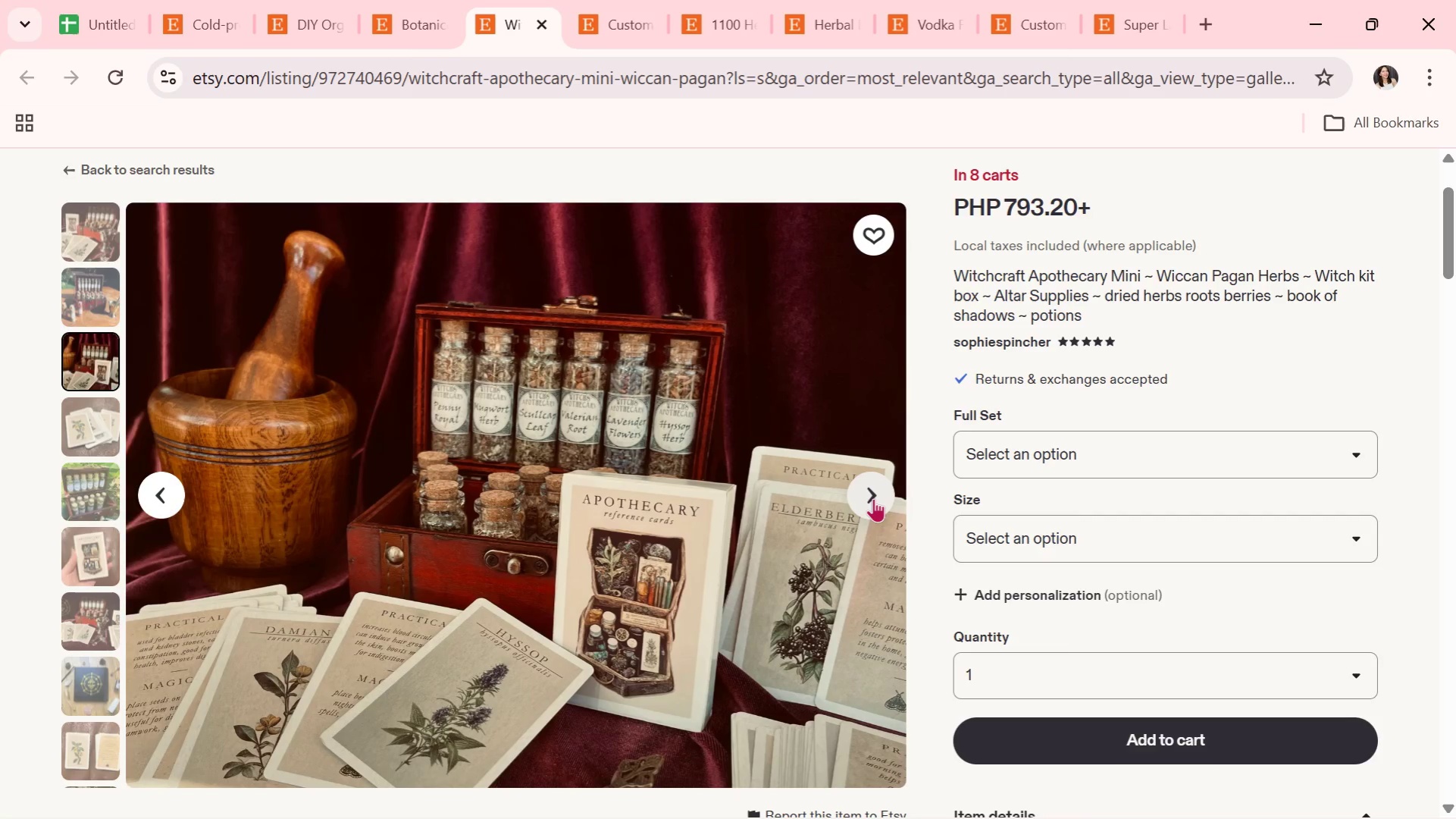 
scroll: coordinate [873, 498], scroll_direction: down, amount: 4.0
 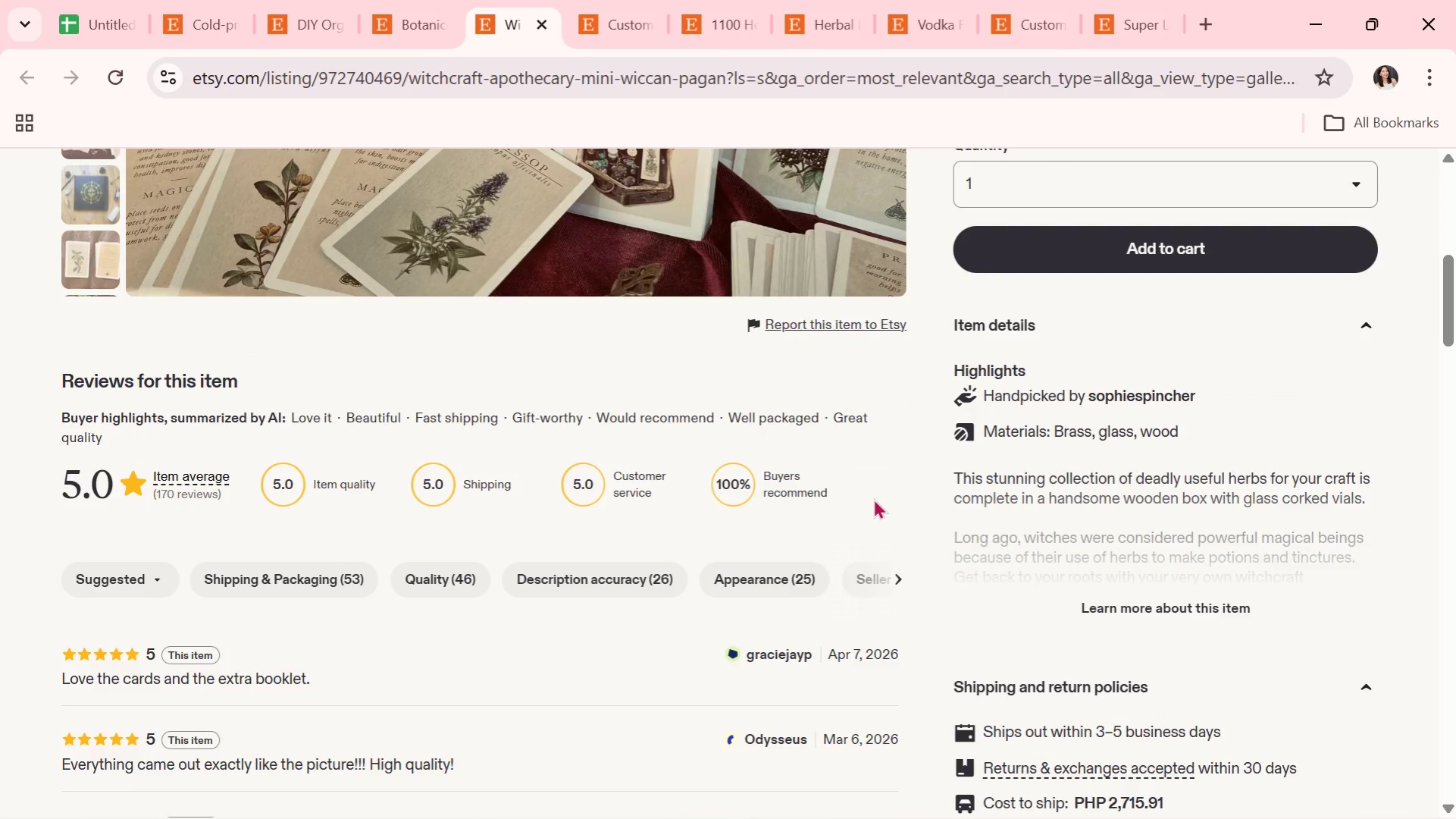 
scroll: coordinate [875, 534], scroll_direction: up, amount: 4.0
 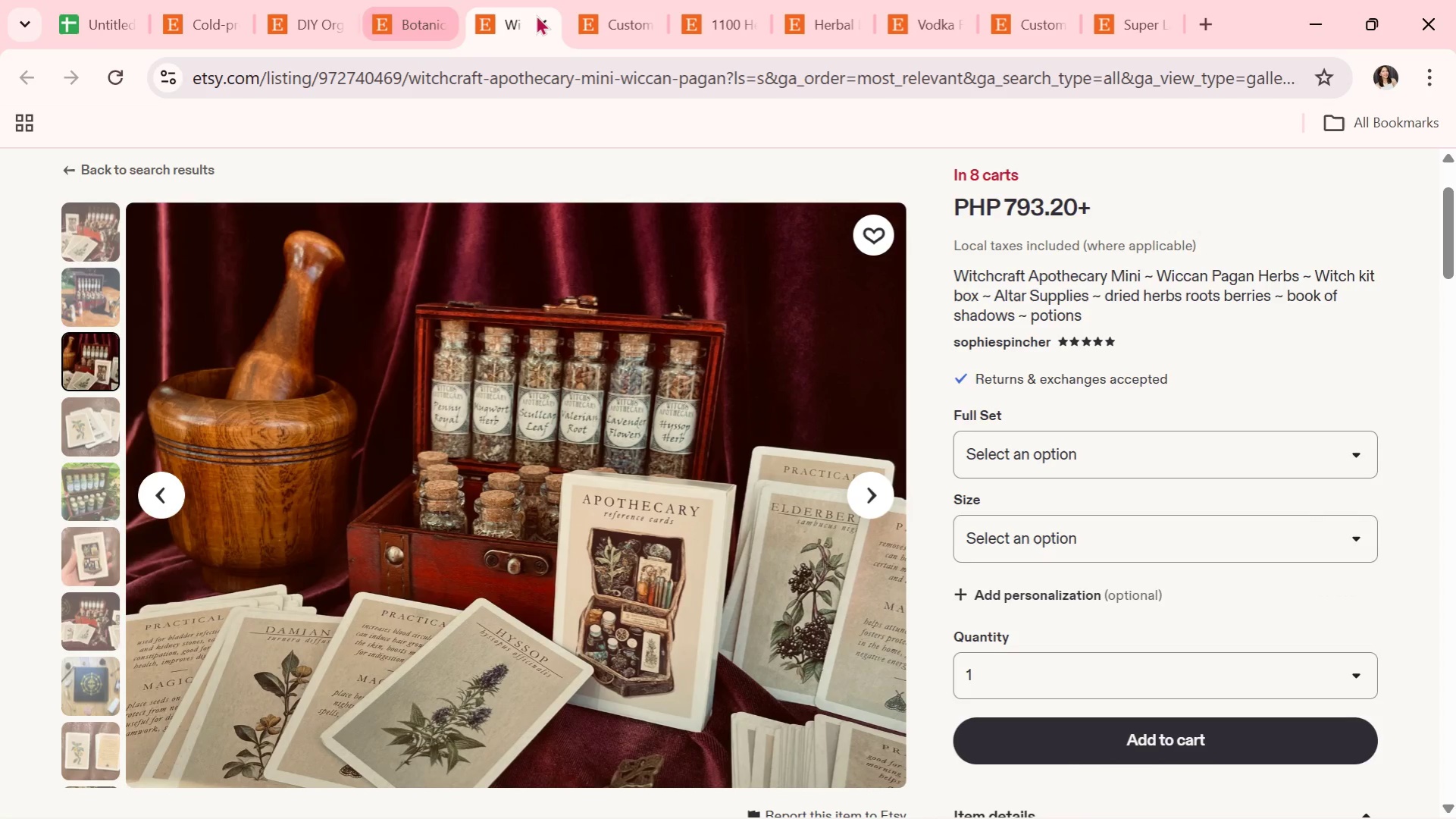 
left_click([539, 17])
 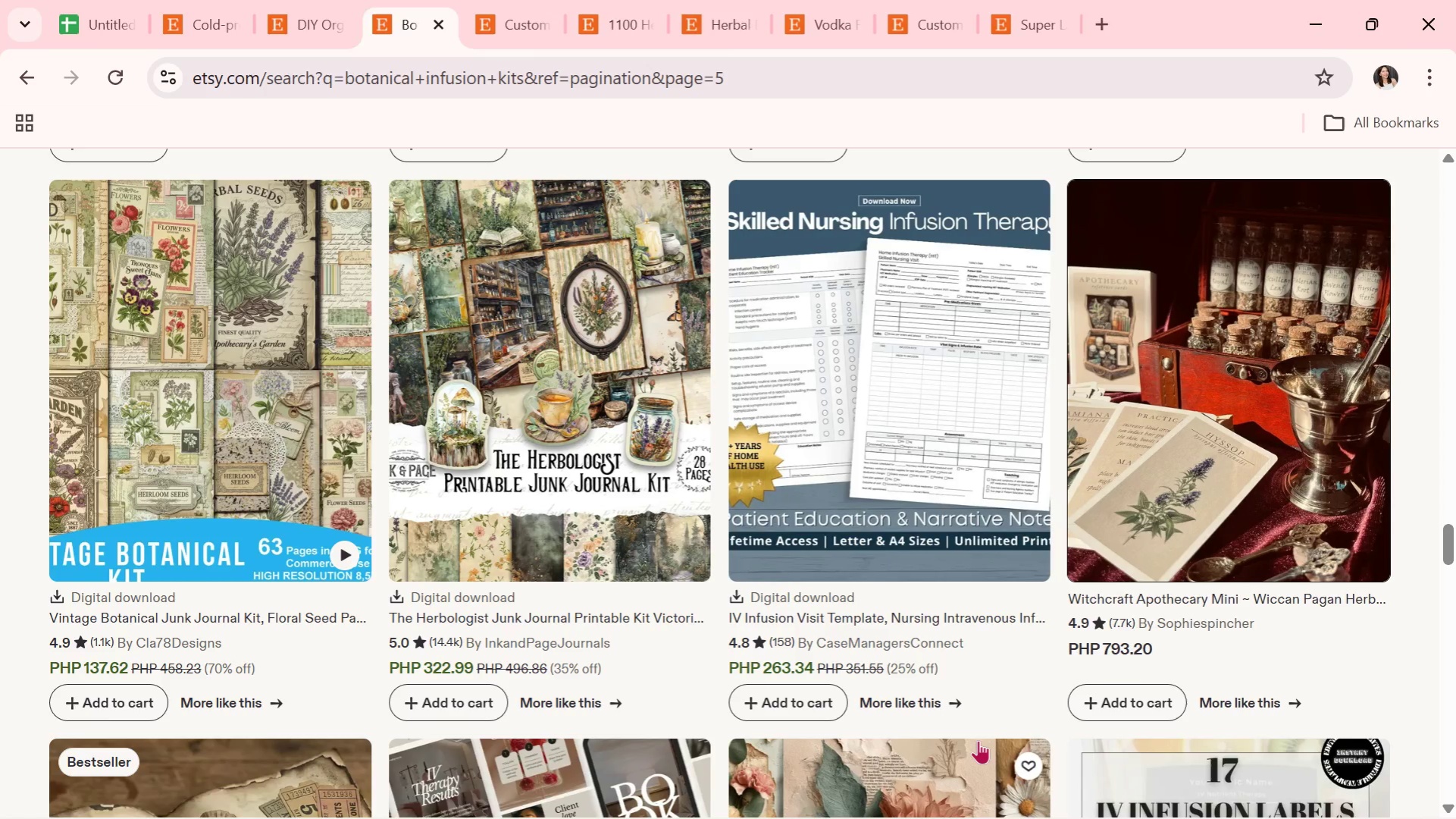 
scroll: coordinate [399, 507], scroll_direction: down, amount: 9.0
 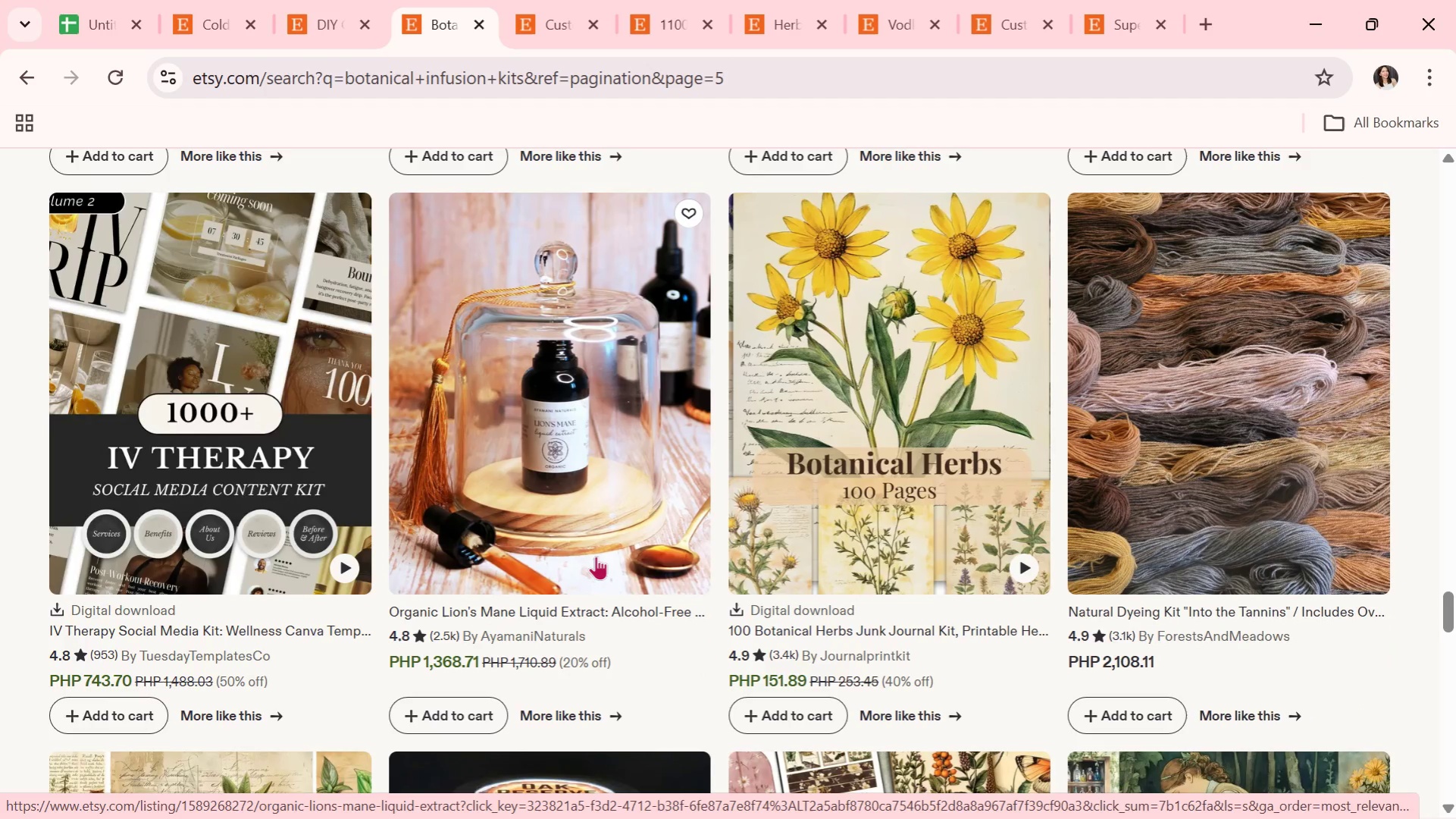 
wait(10.8)
 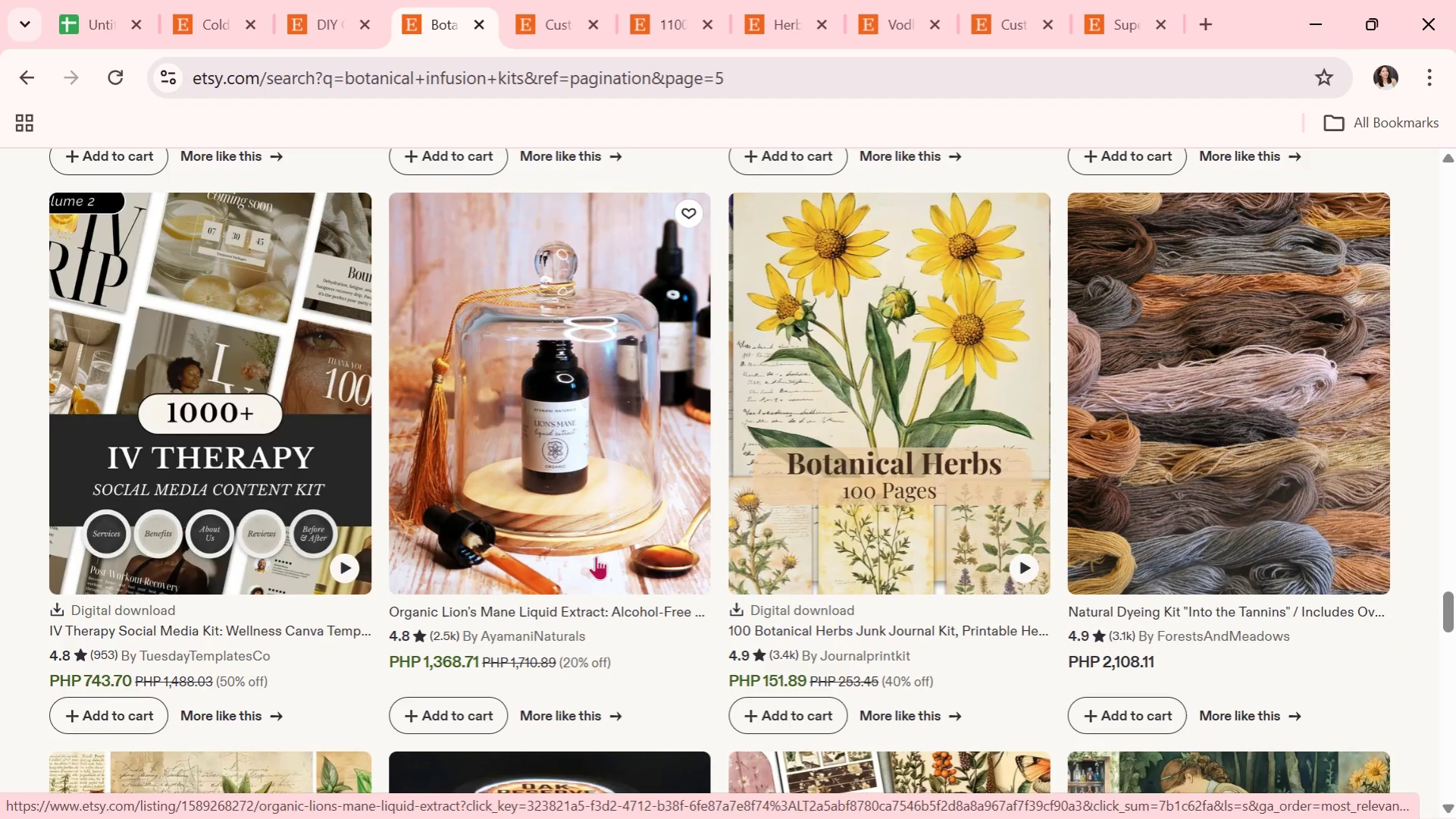 
scroll: coordinate [886, 512], scroll_direction: down, amount: 2.0
 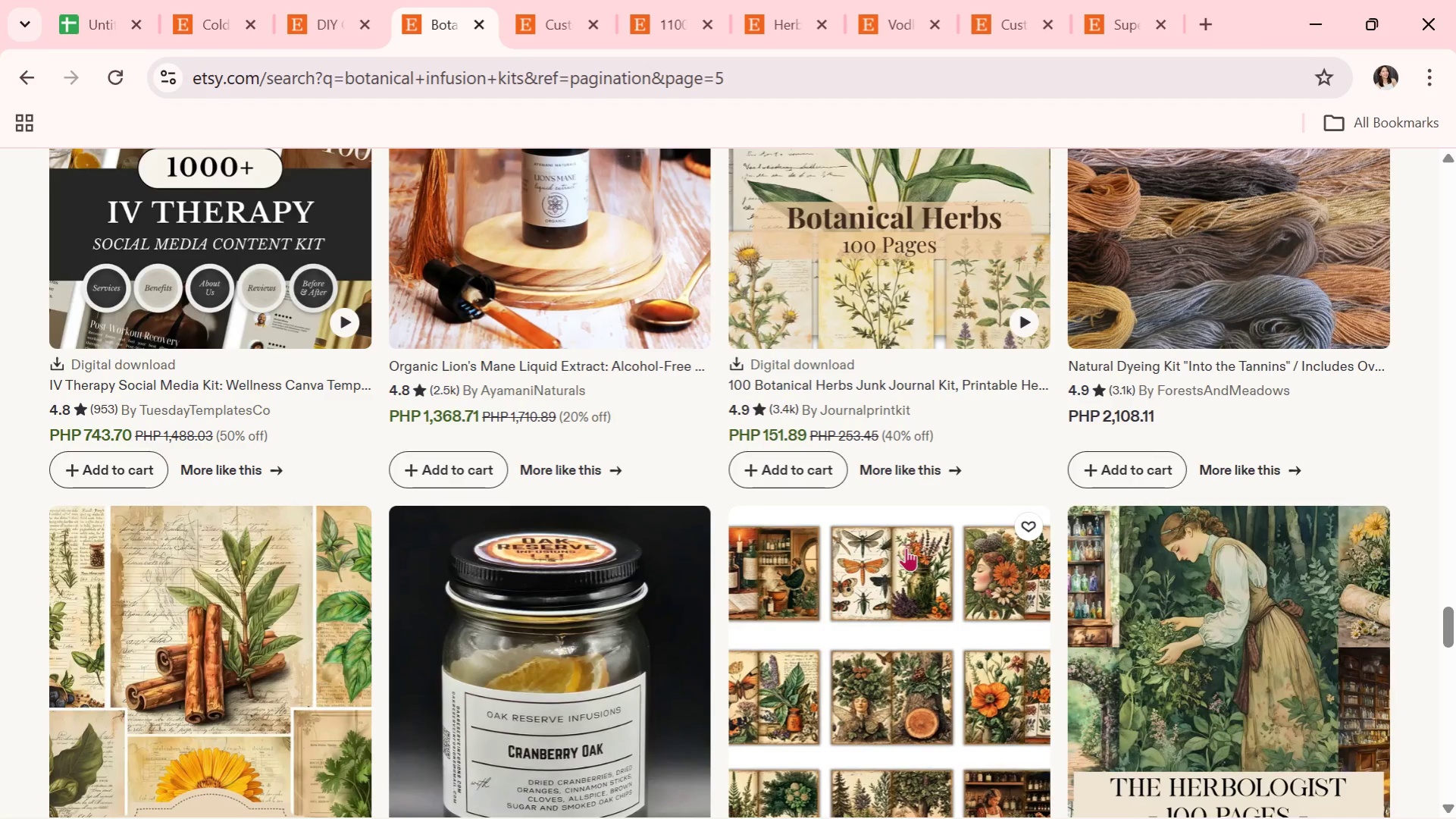 
wait(17.25)
 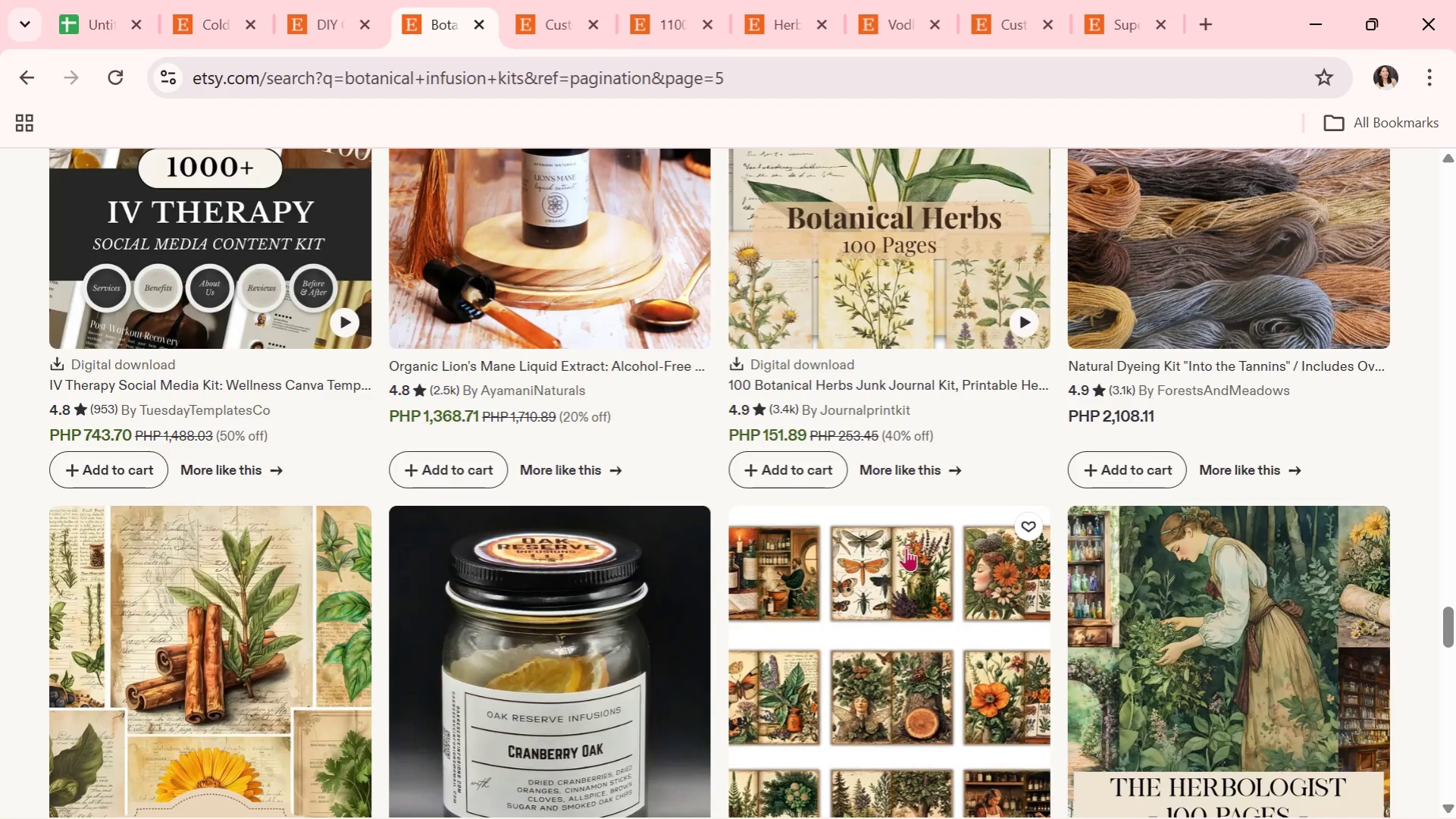 
scroll: coordinate [922, 602], scroll_direction: down, amount: 2.0
 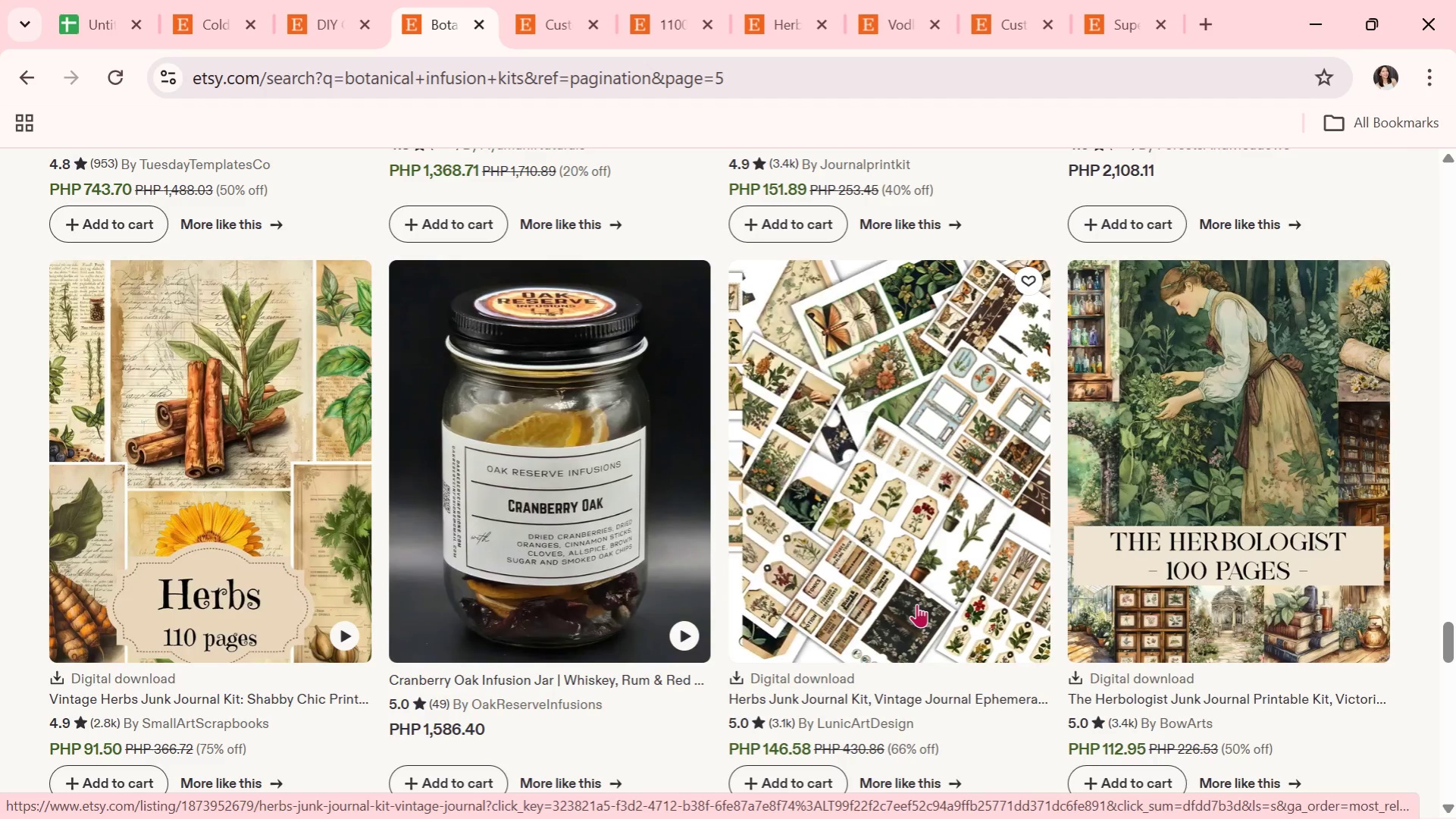 
wait(20.7)
 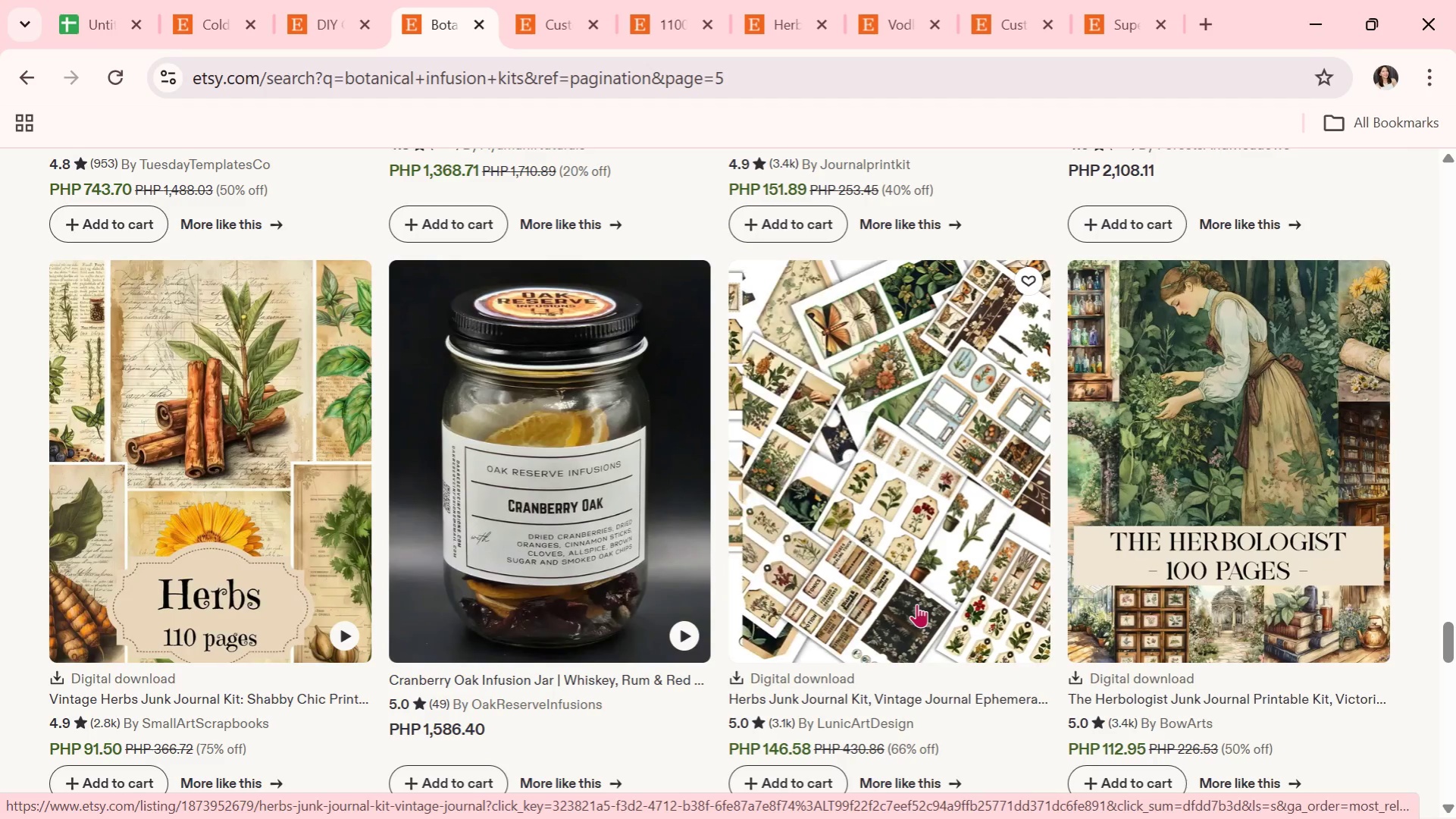 
mouse_move([888, 437])
 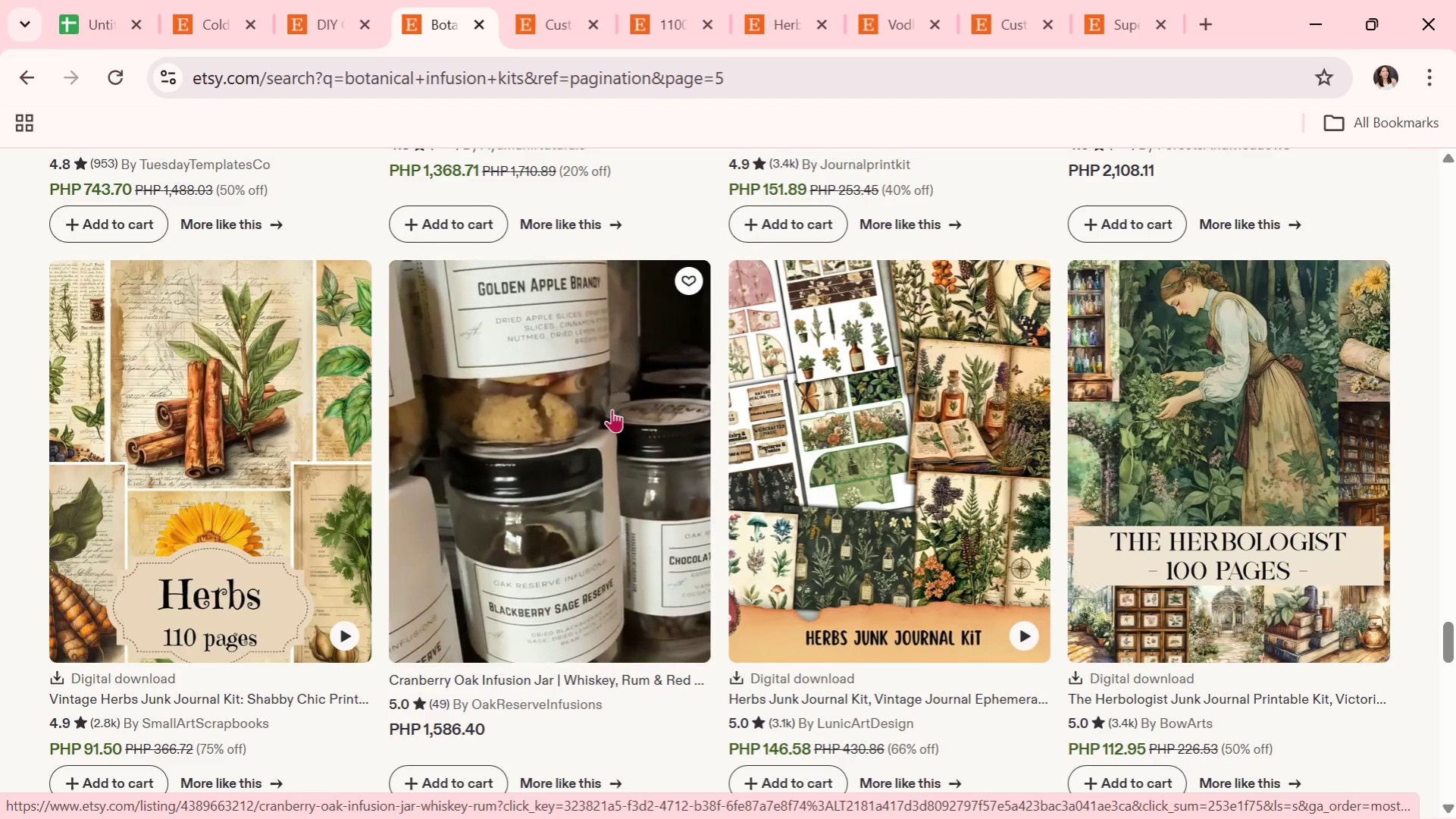 
wait(6.61)
 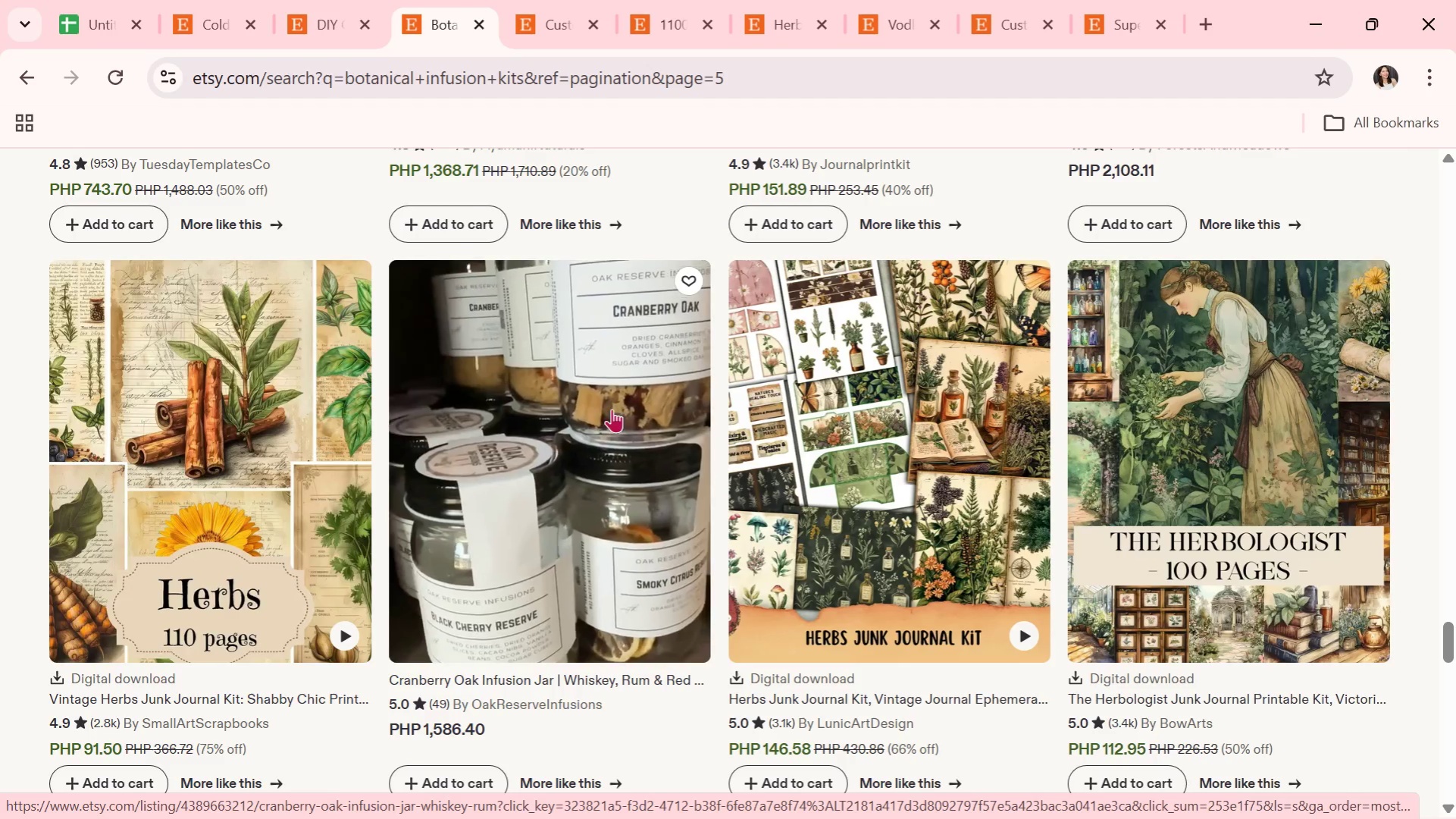 
scroll: coordinate [612, 409], scroll_direction: down, amount: 1.0
 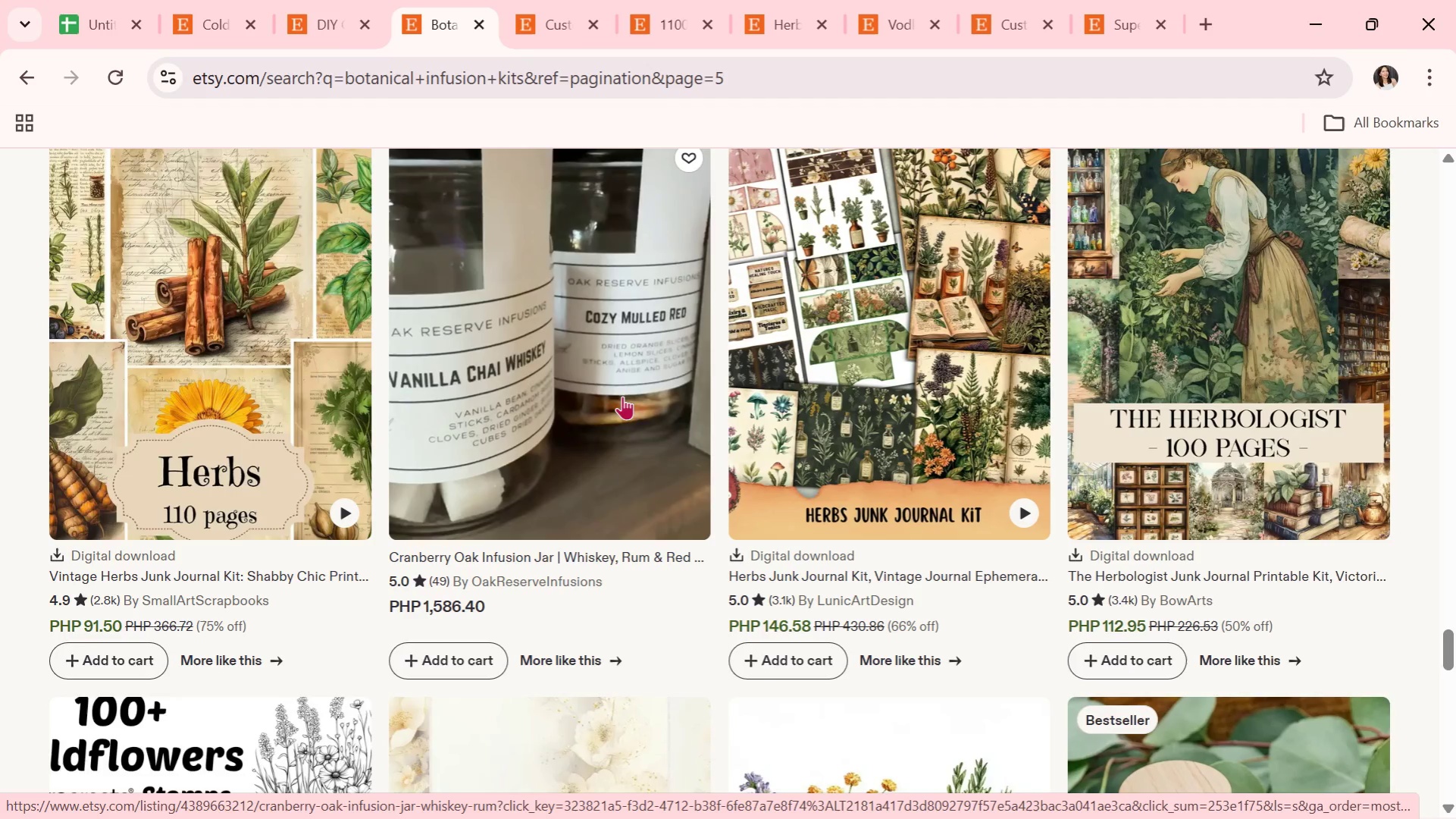 
wait(6.16)
 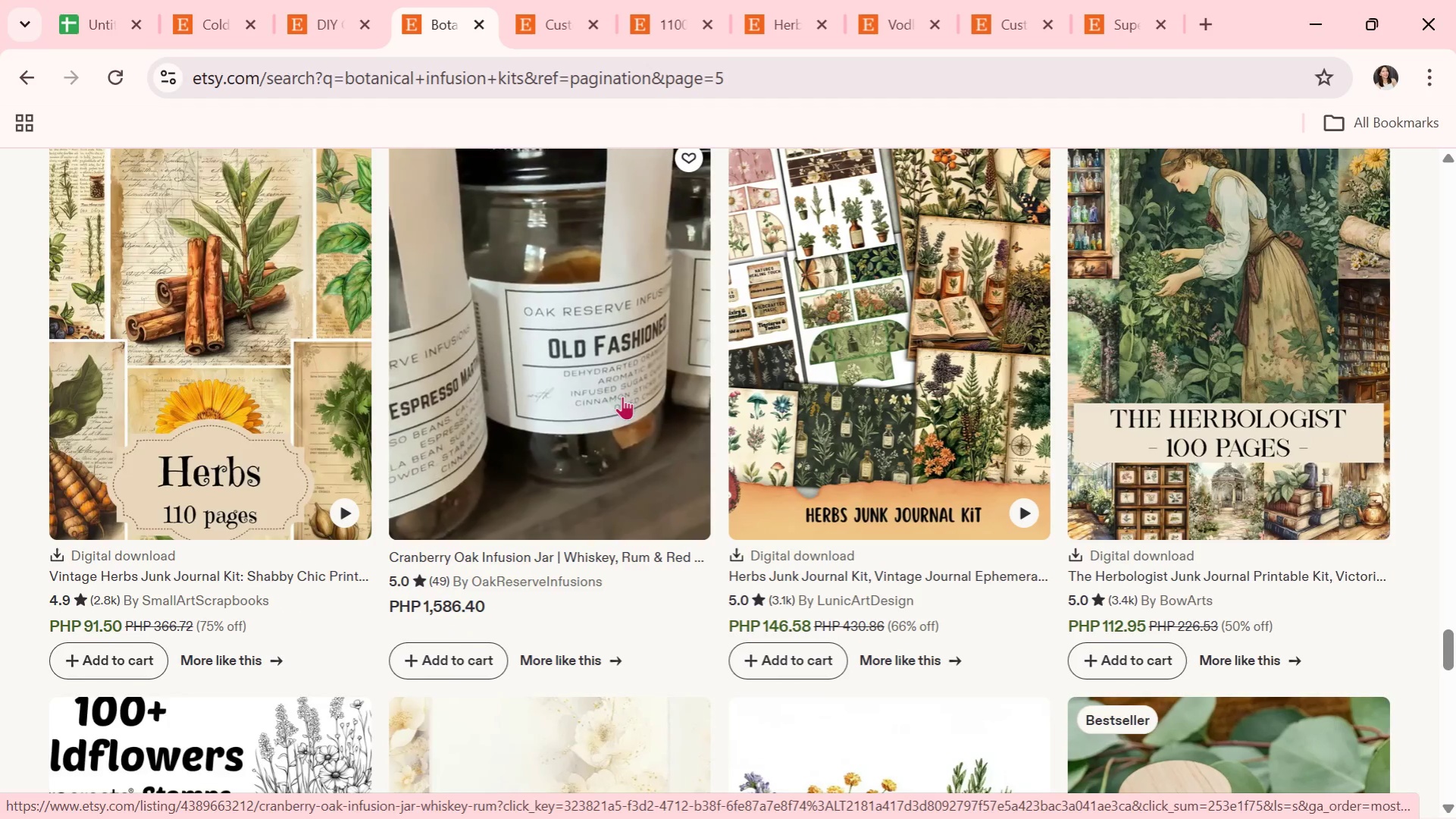 
scroll: coordinate [903, 497], scroll_direction: down, amount: 4.0
 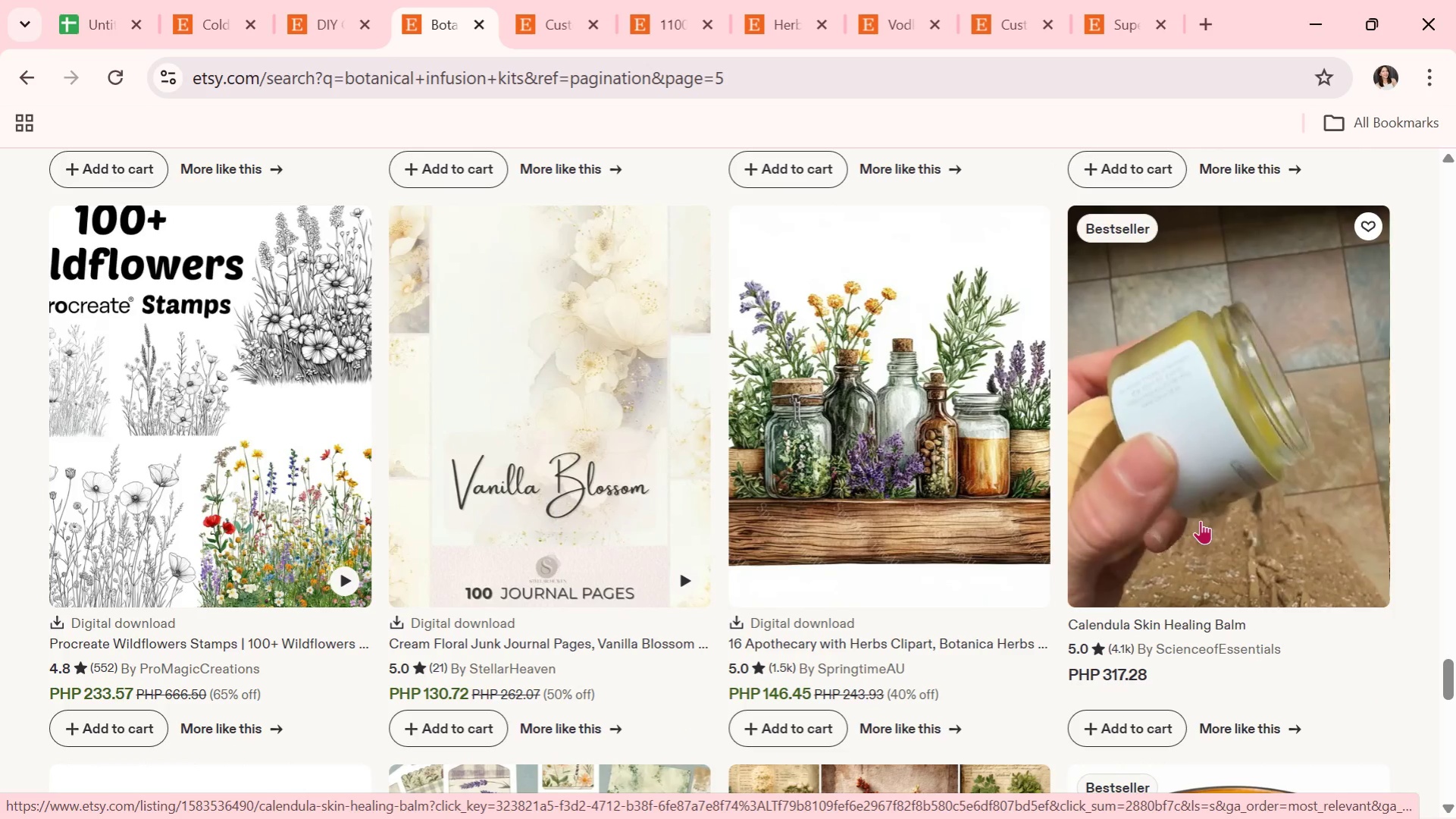 
left_click([1198, 524])
 